 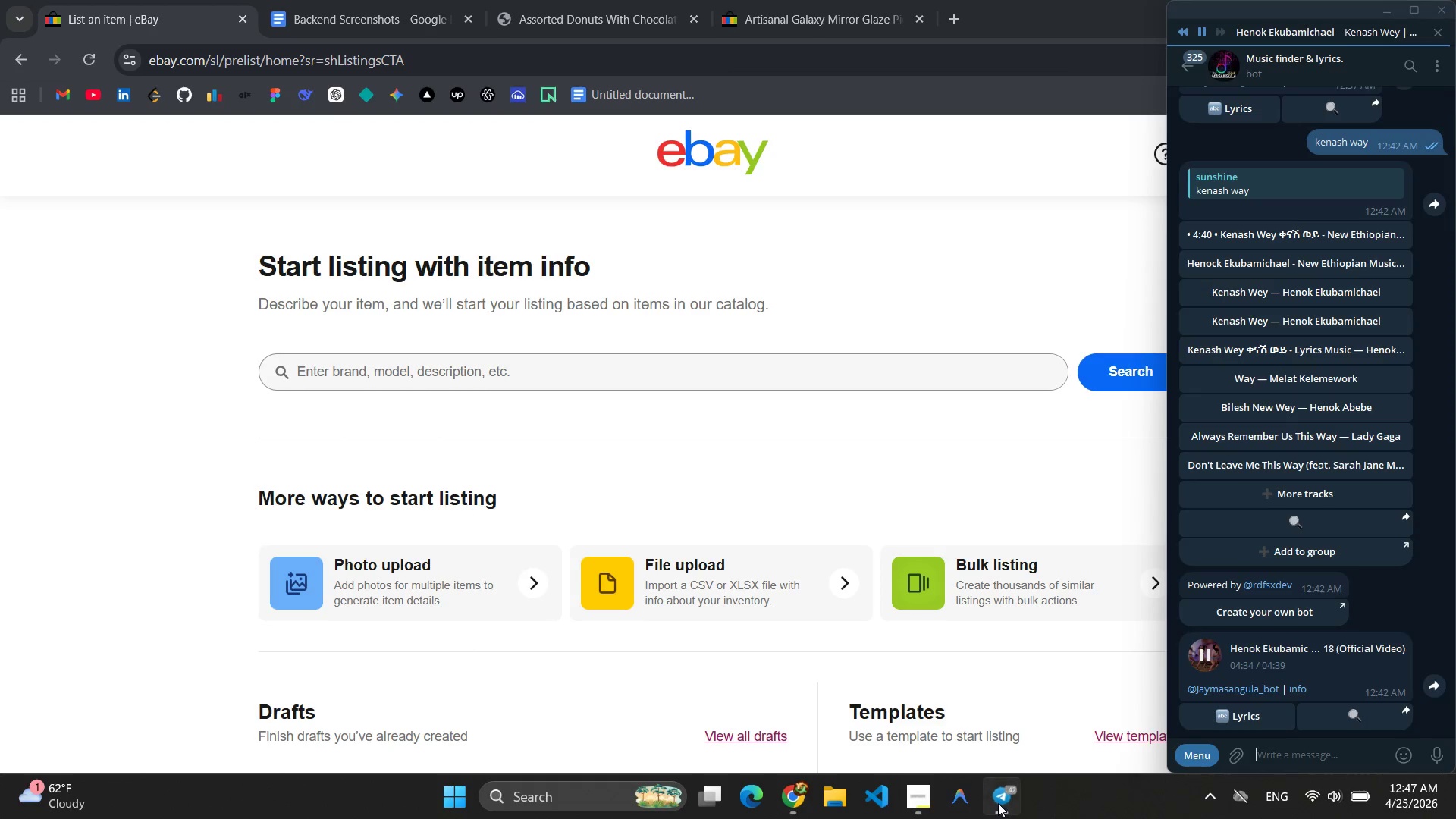 
type(taddle roba)
 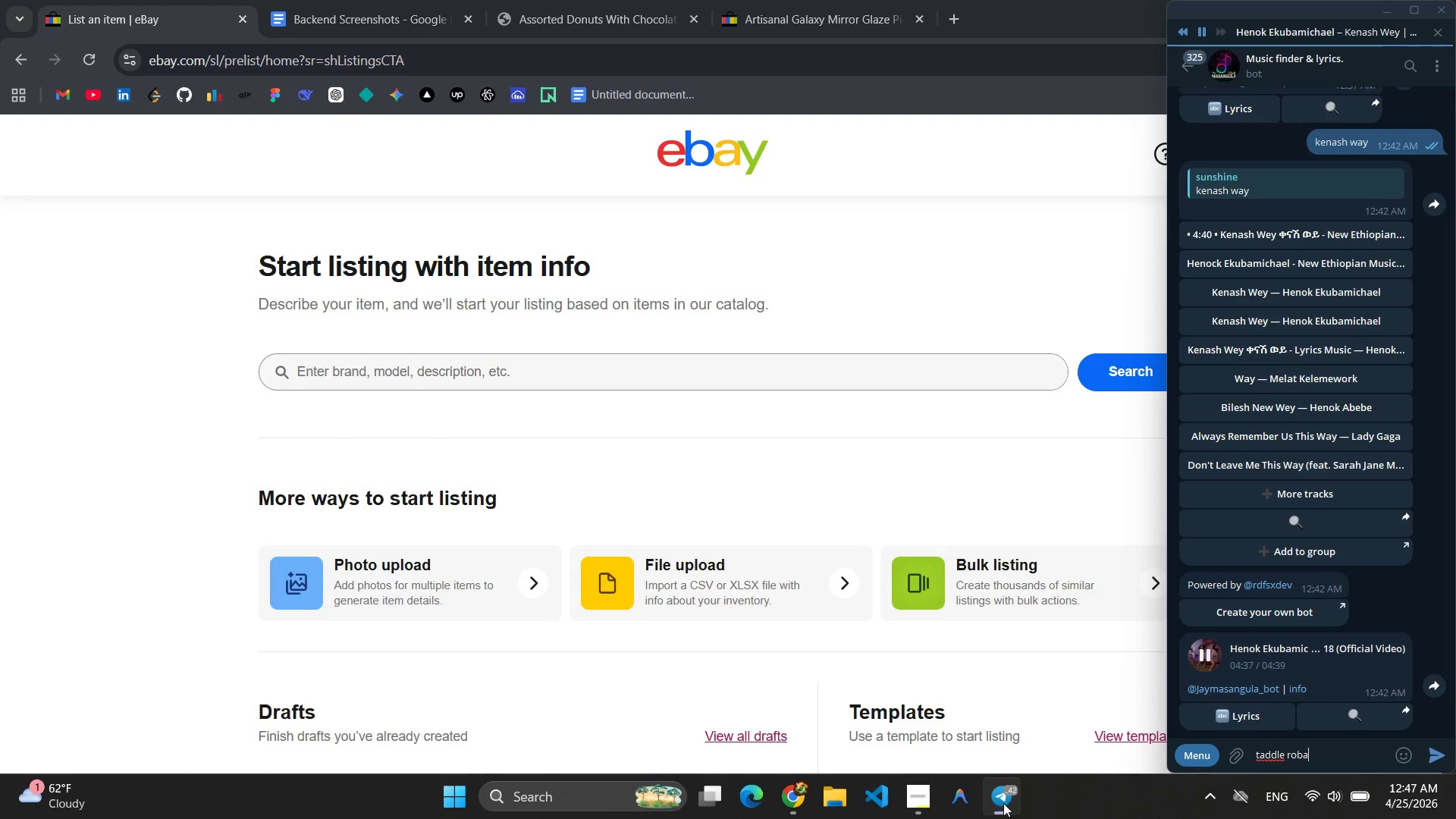 
key(Enter)
 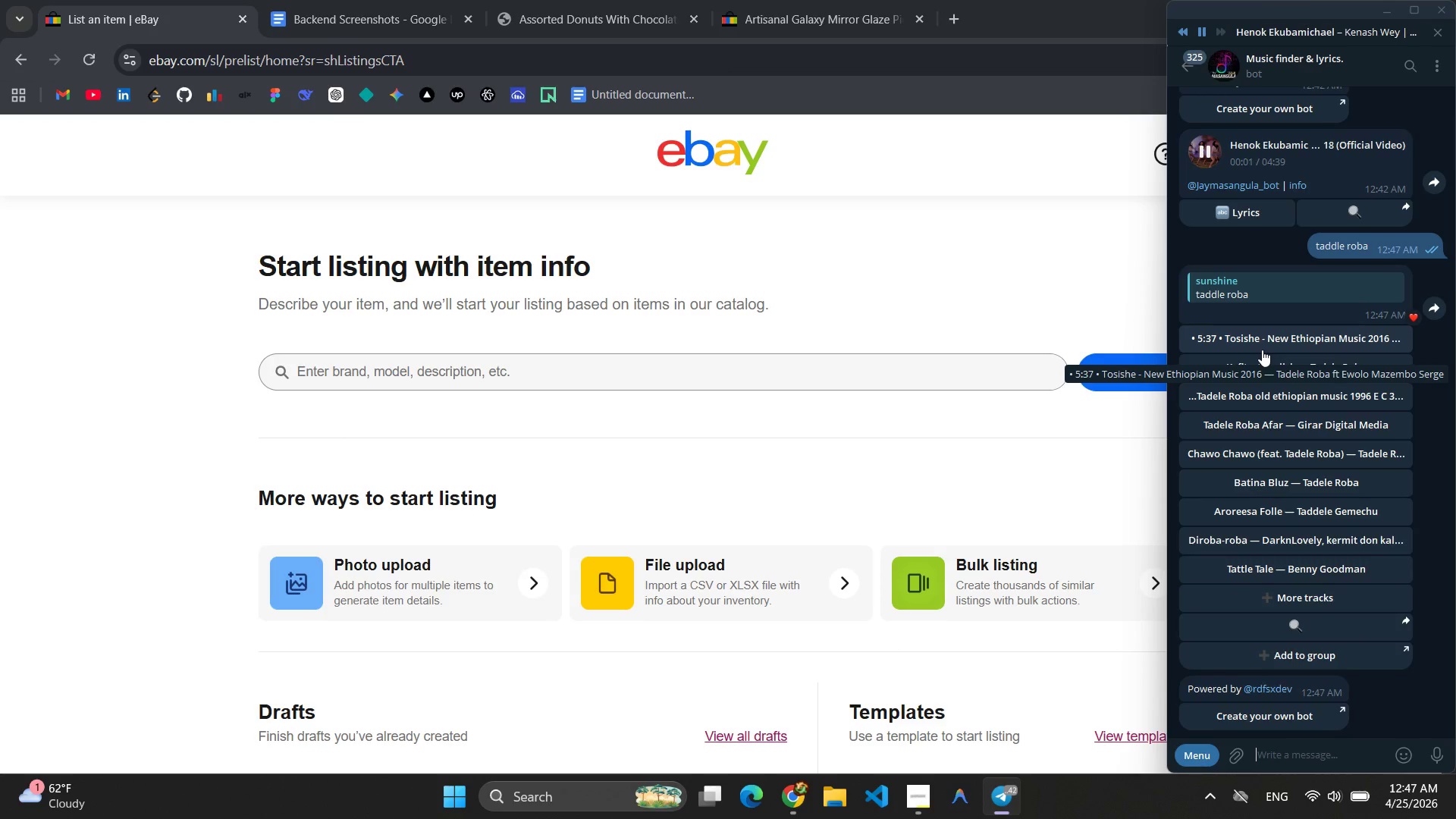 
left_click([1298, 344])
 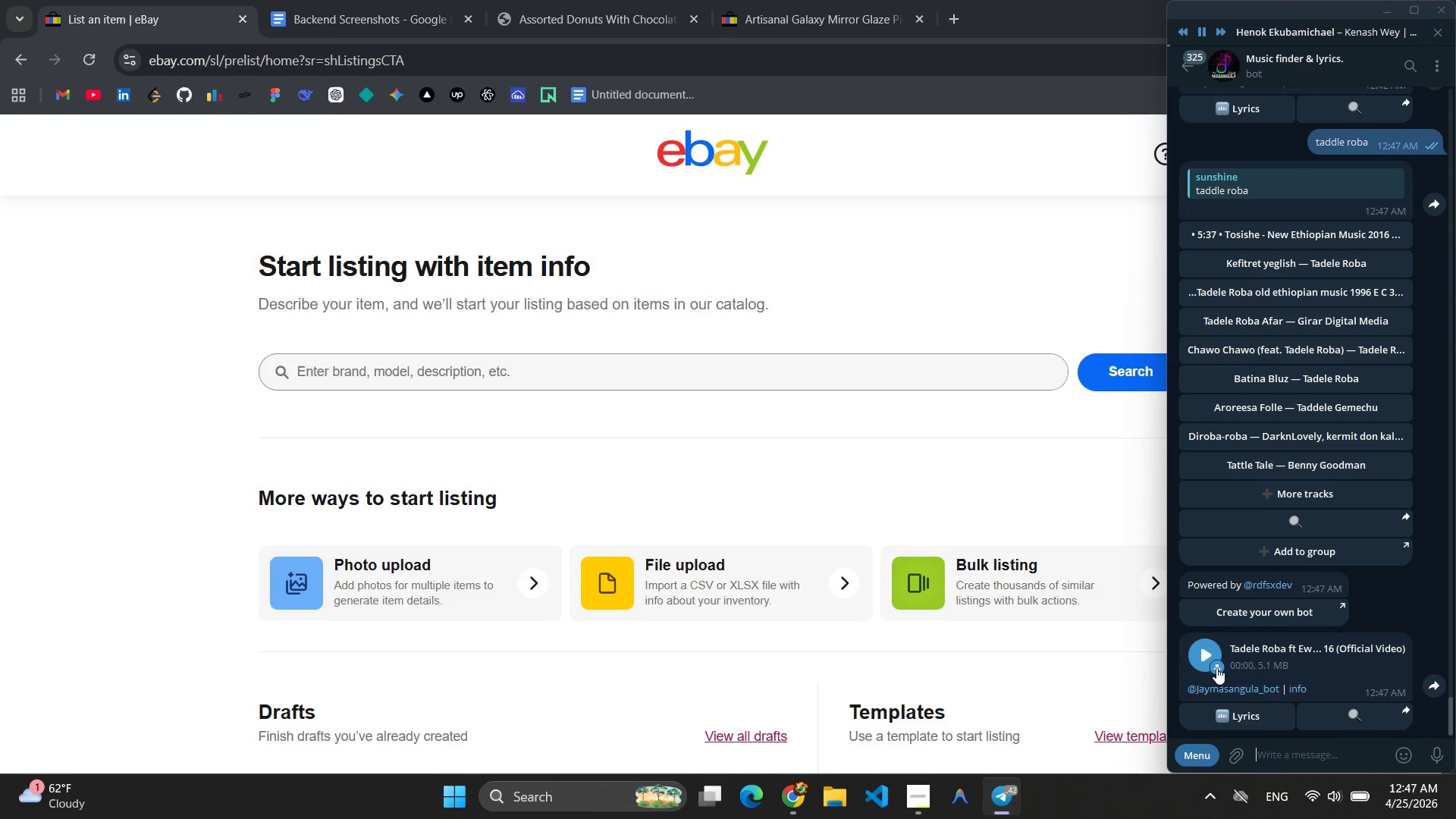 
left_click([1203, 648])
 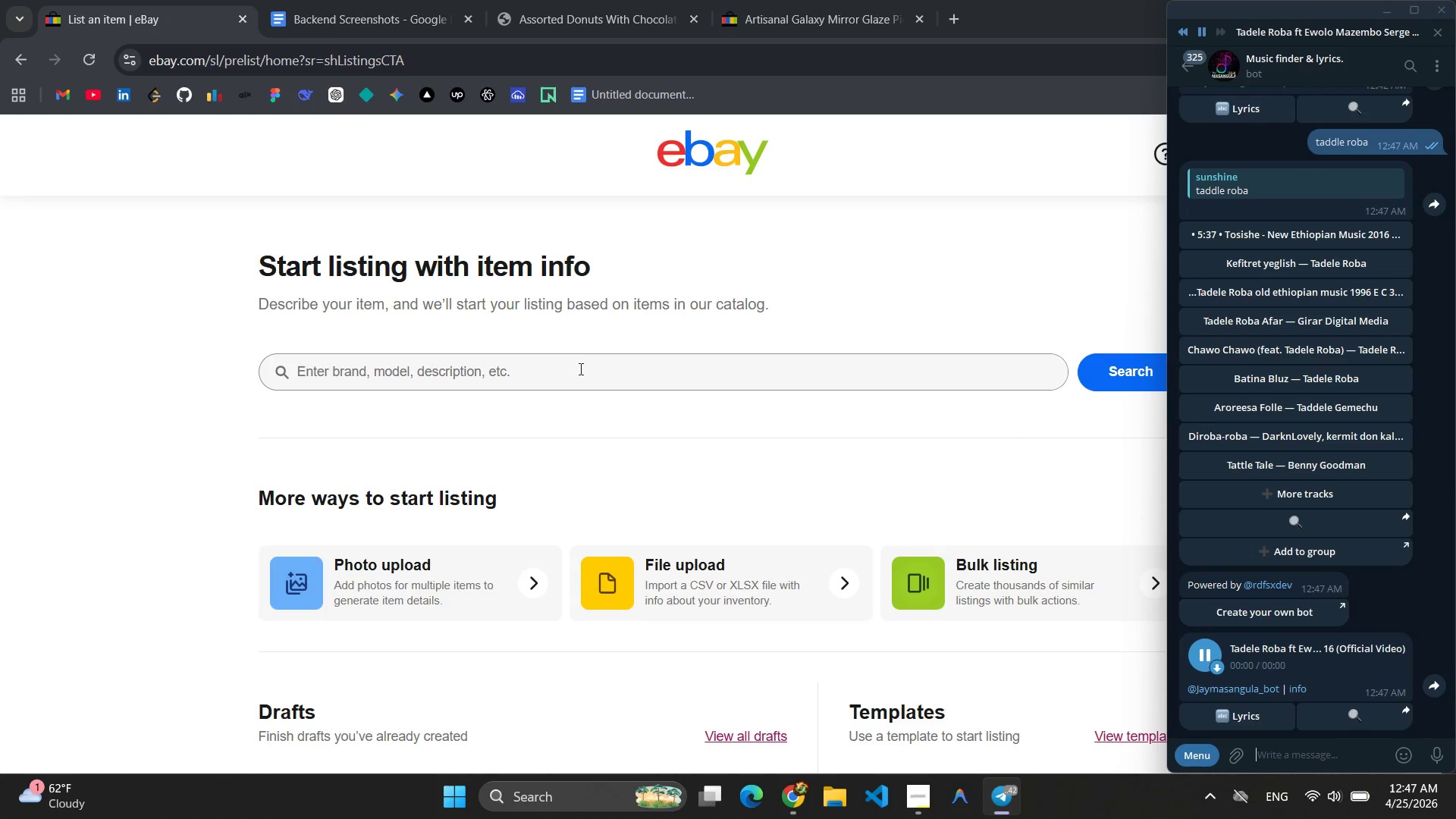 
left_click([570, 370])
 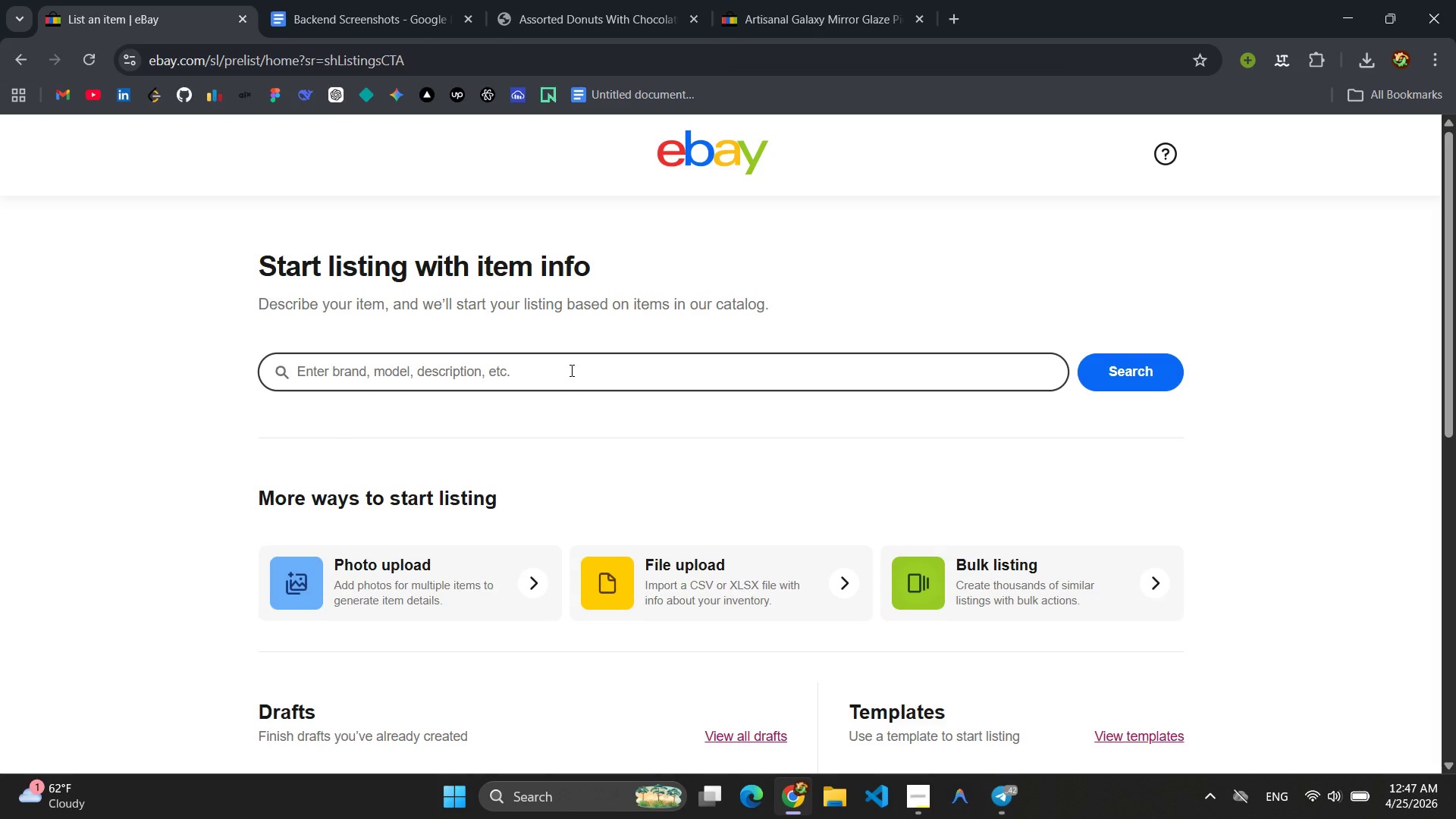 
wait(16.83)
 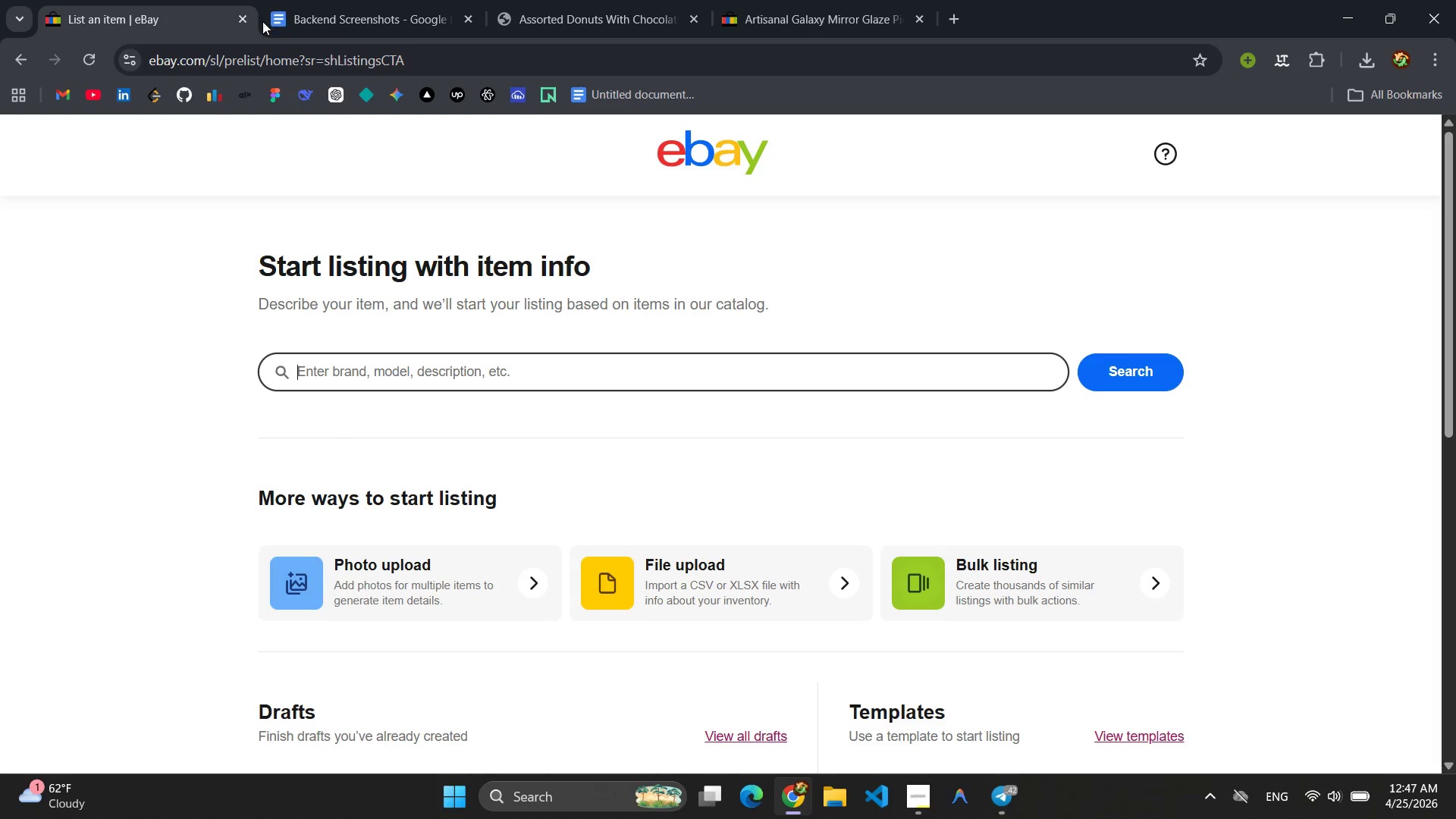 
type(Drie )
key(Backspace)
type(d Orig)
key(Backspace)
key(Backspace)
type(ganic Edible Flowers Botanc)
key(Backspace)
type(icals Topping DIY Cake Cupcake Baking Gift Set )
 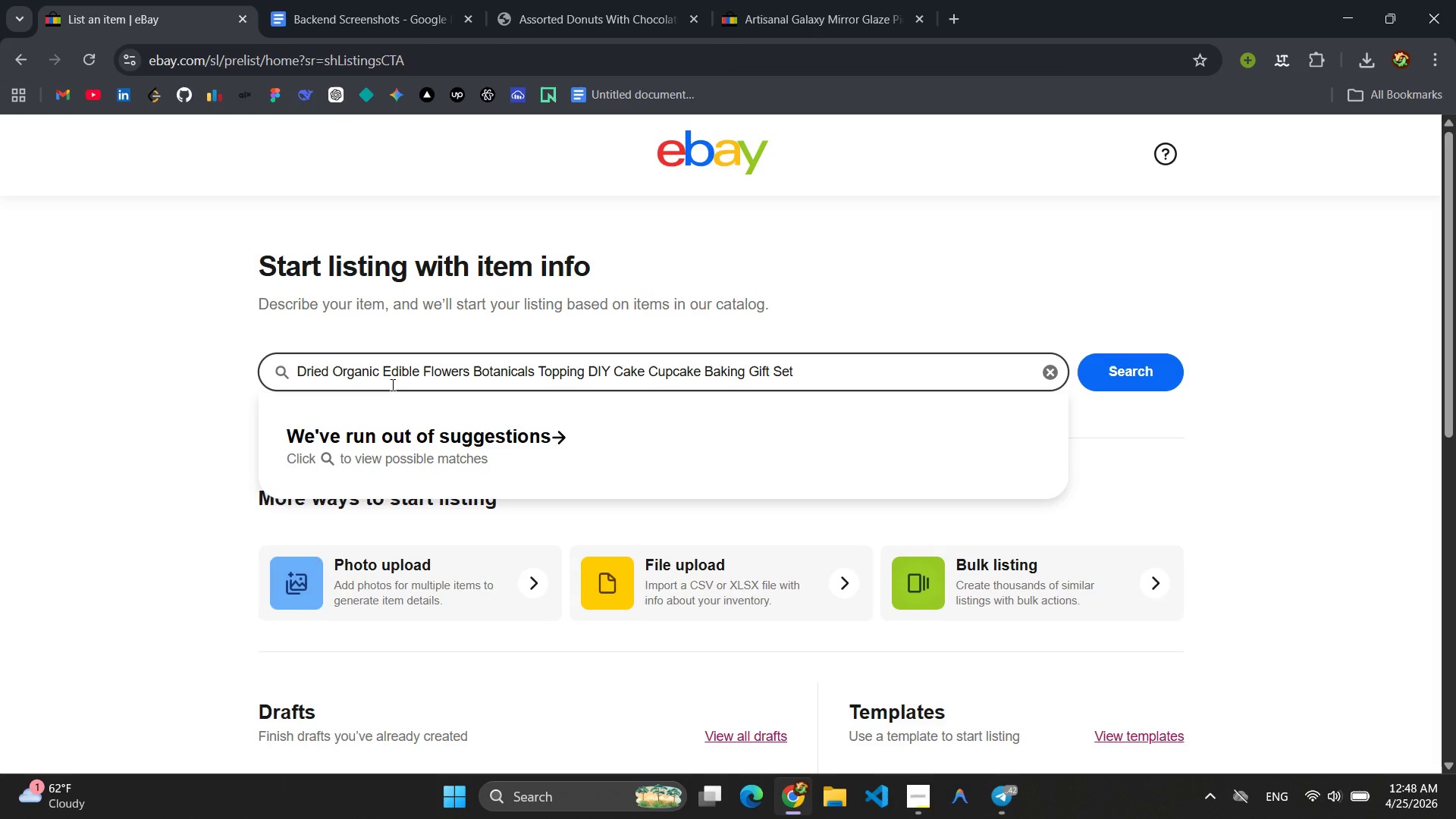 
left_click([1116, 377])
 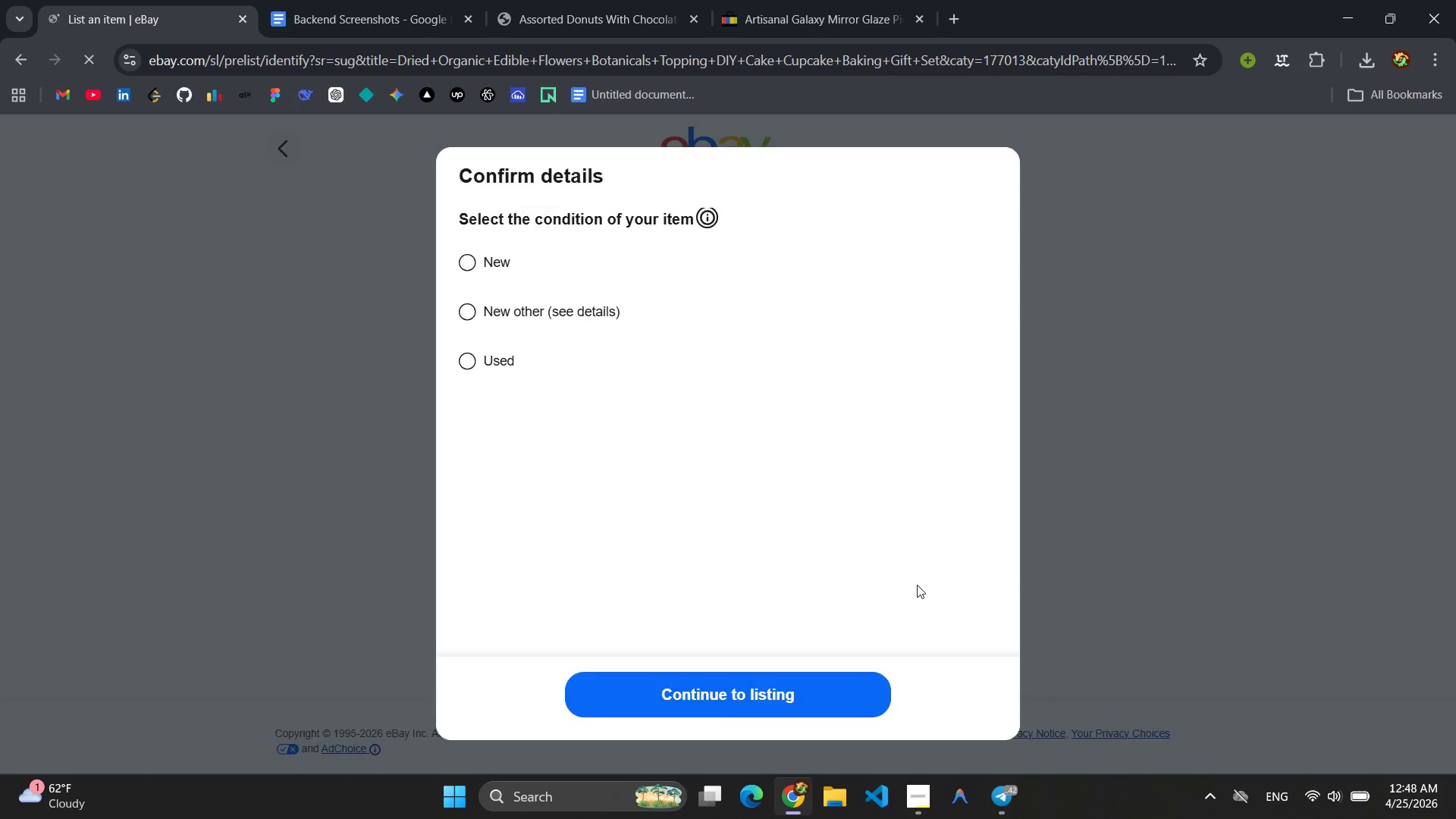 
wait(5.44)
 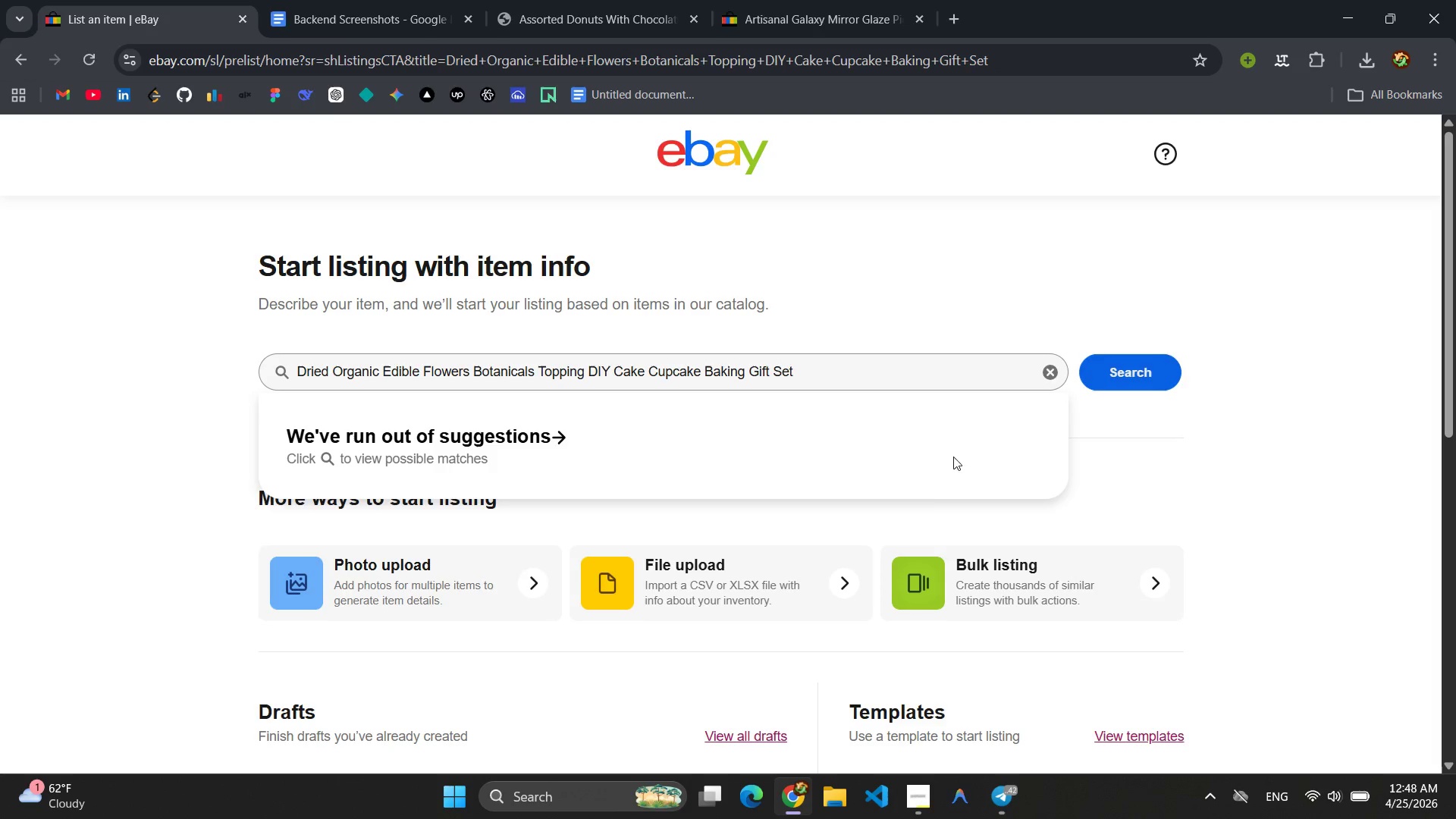 
left_click([473, 258])
 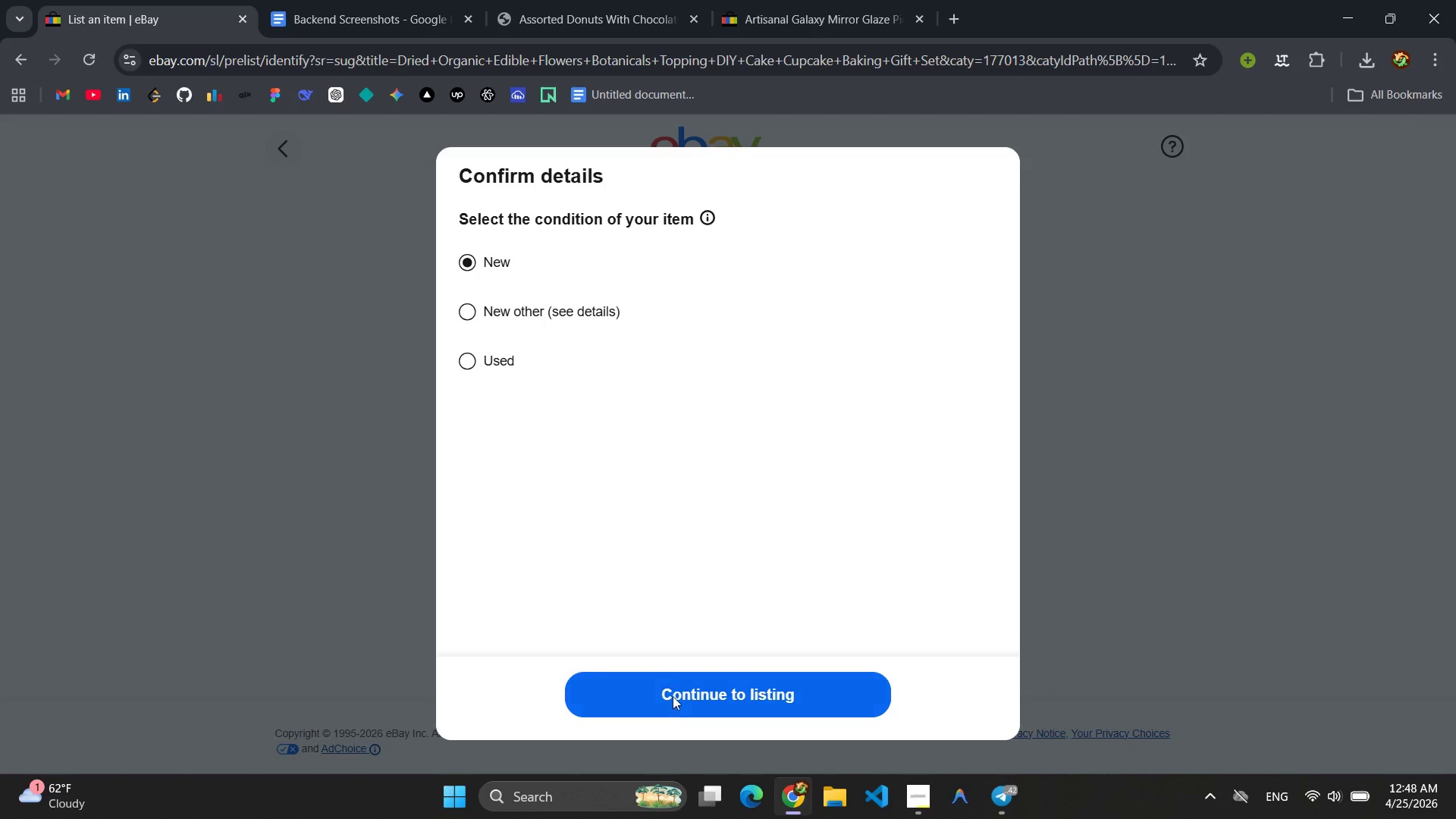 
left_click([673, 706])
 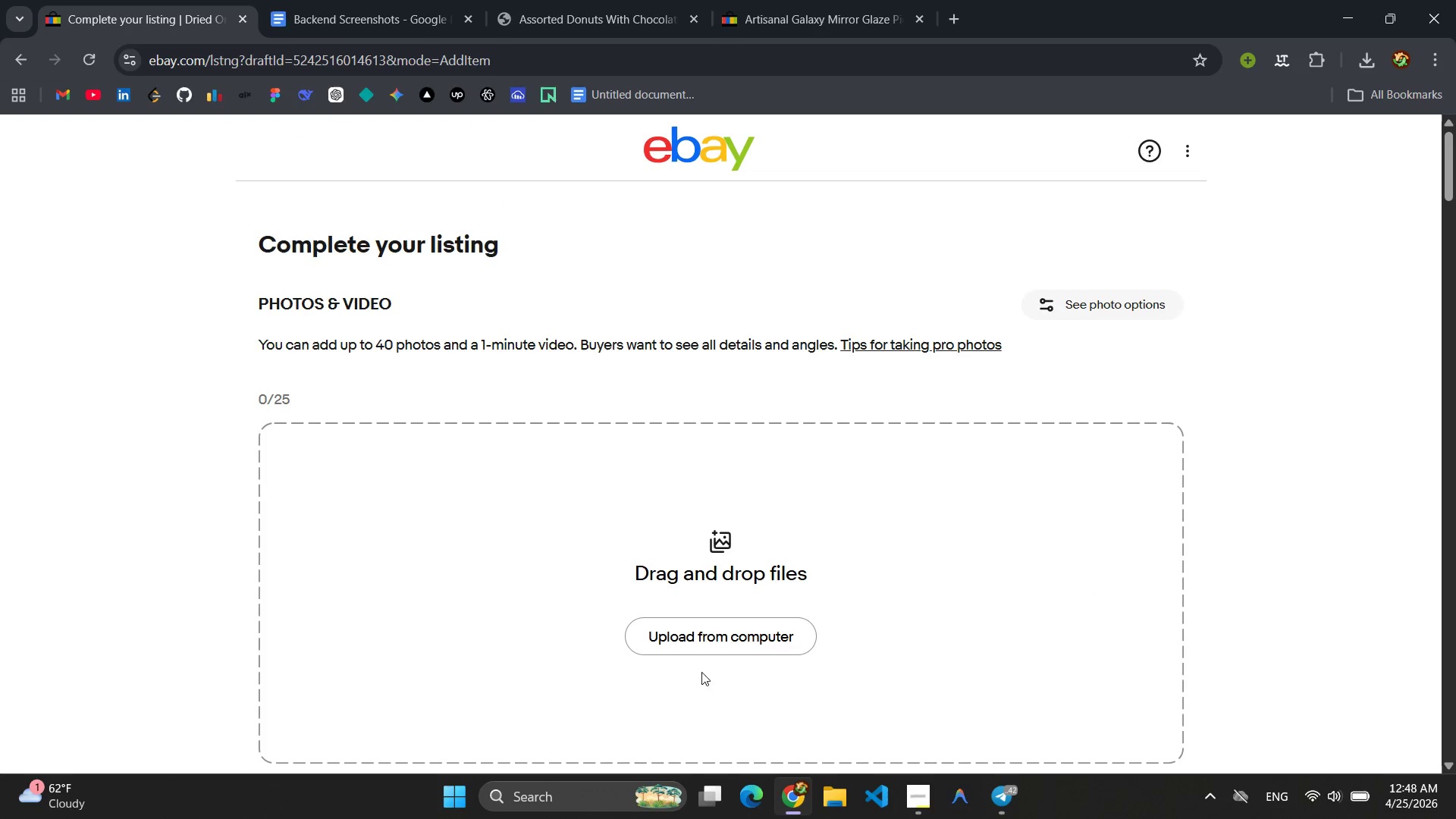 
wait(11.28)
 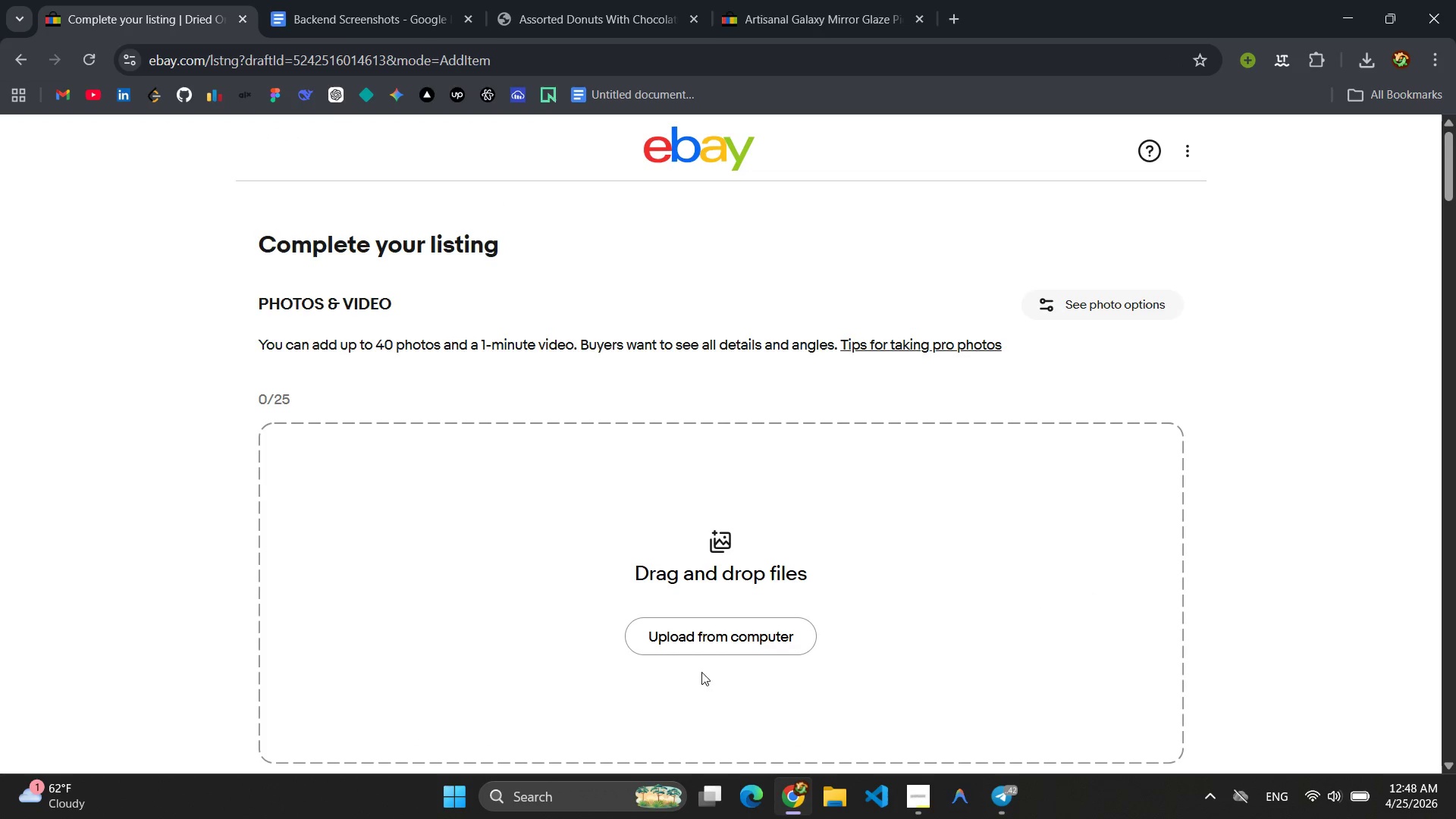 
left_click([770, 513])
 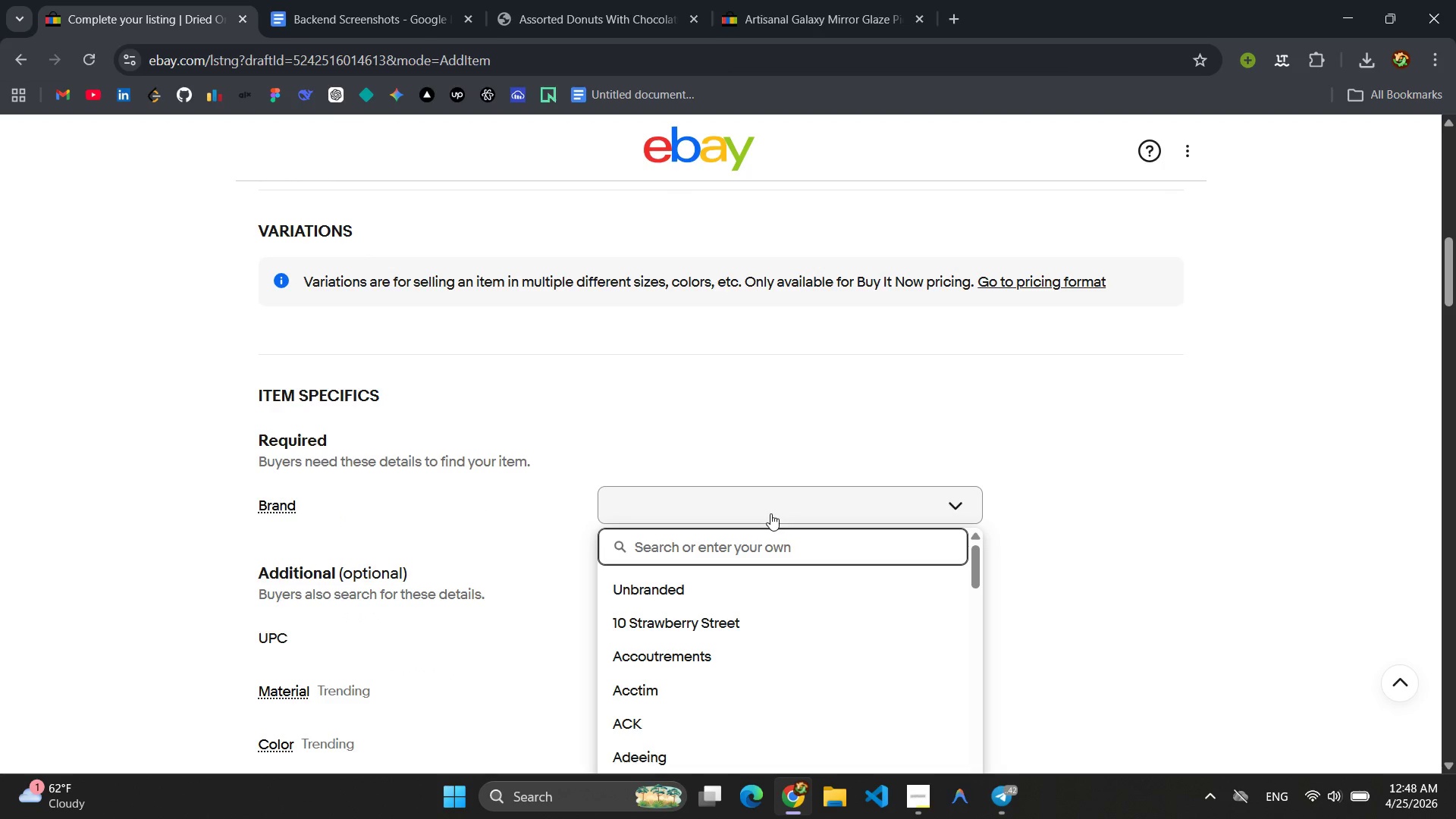 
type(The Glaze Guild )
 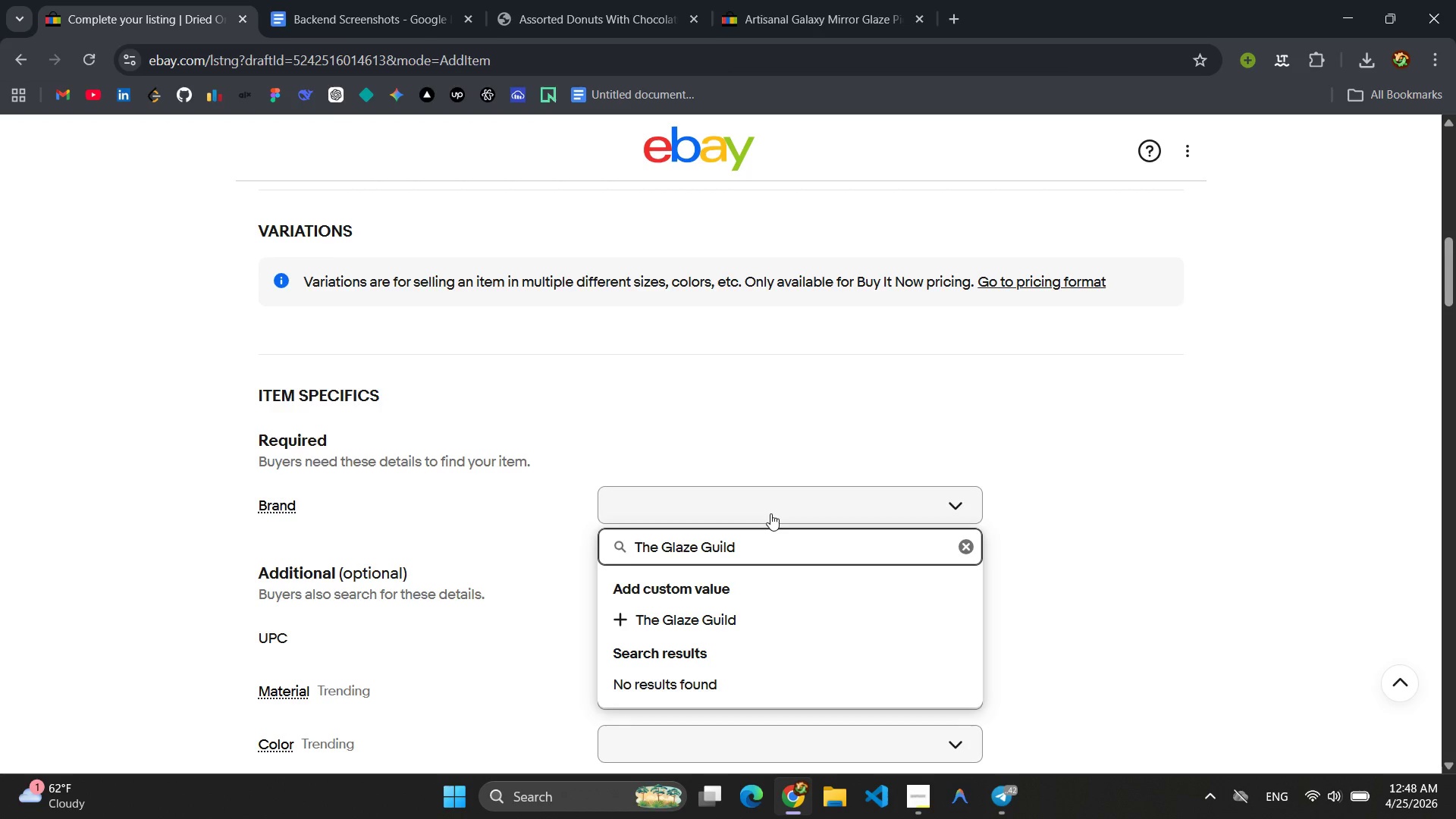 
key(Enter)
 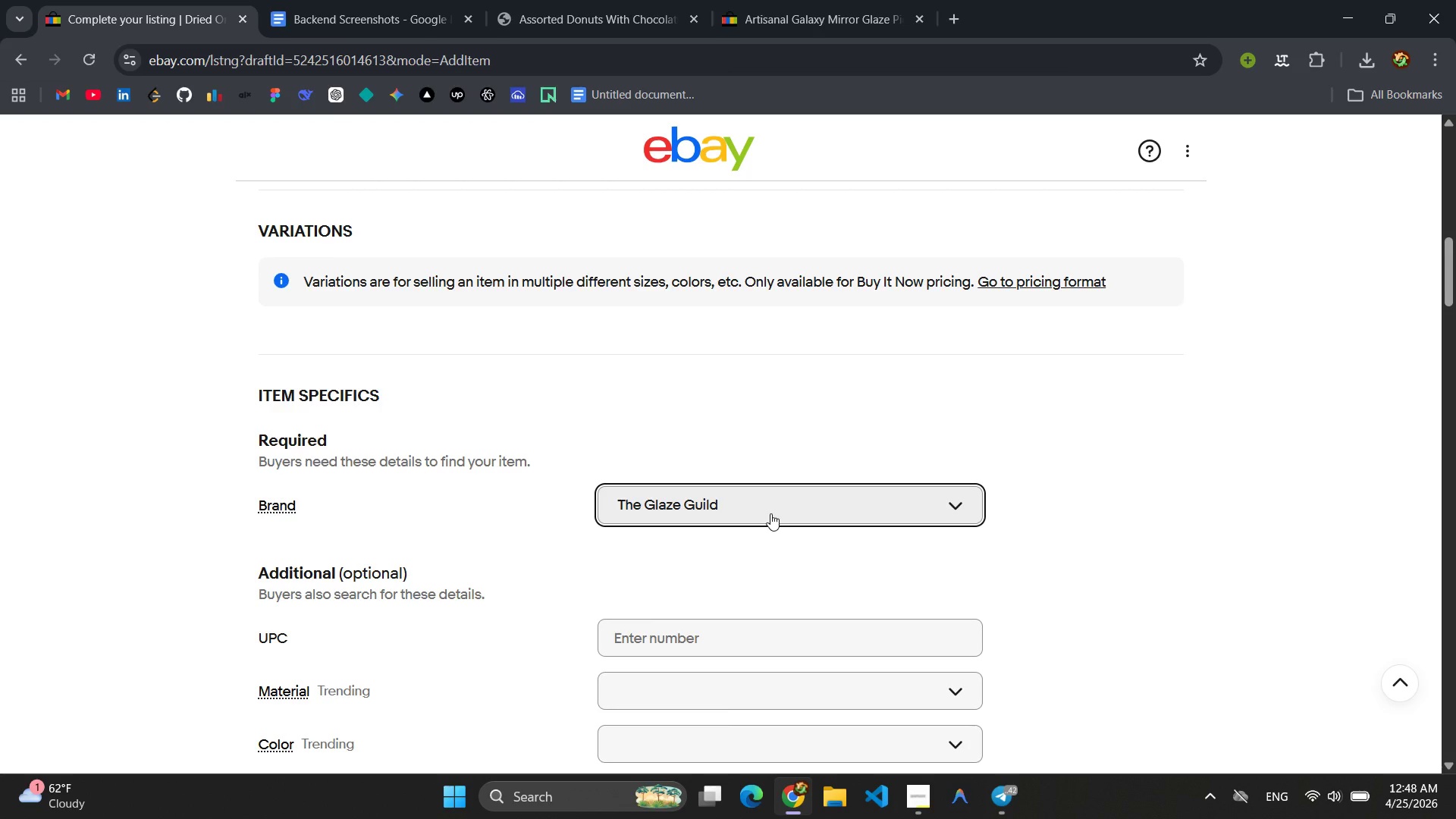 
scroll: coordinate [770, 513], scroll_direction: down, amount: 3.0
 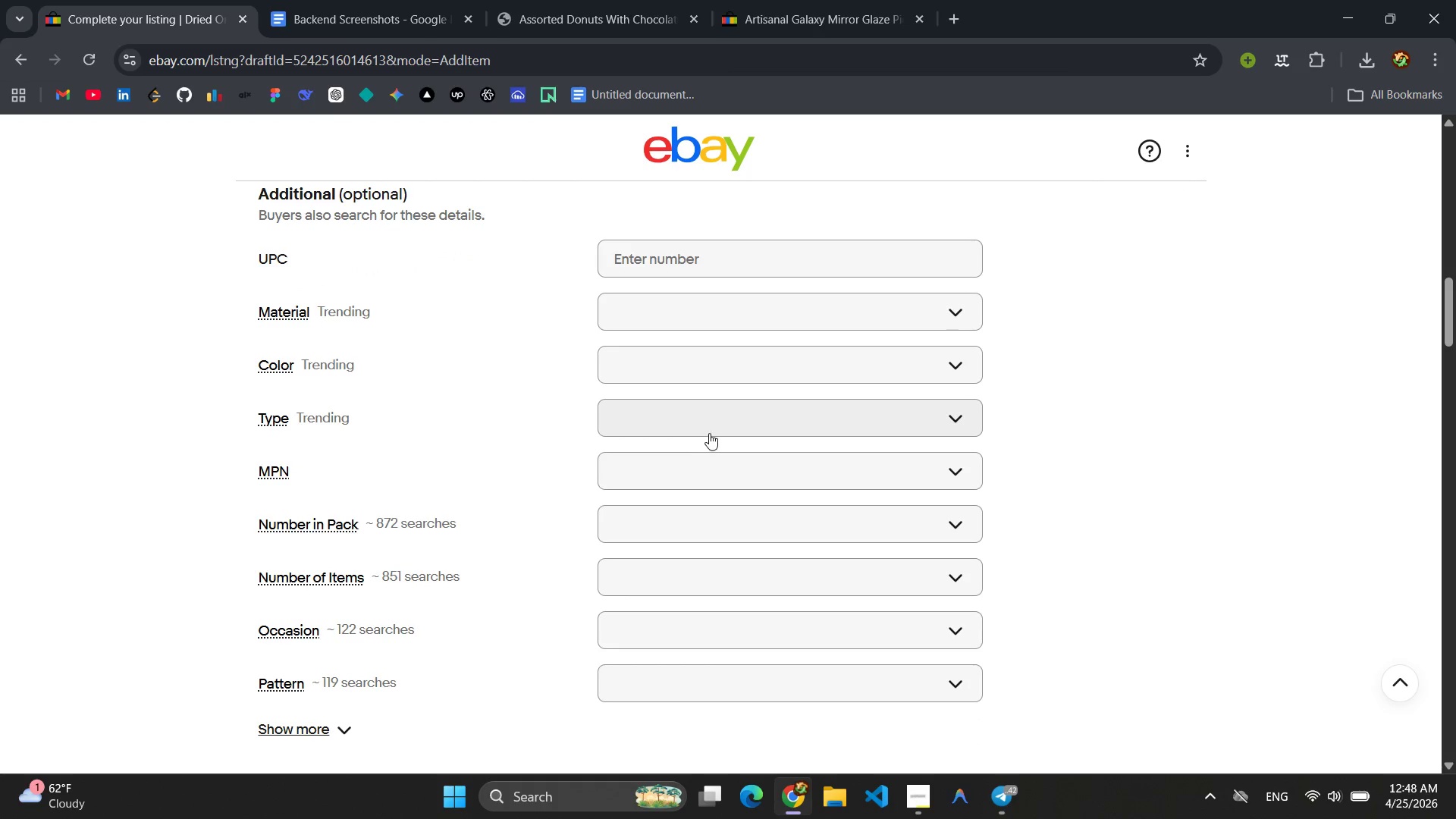 
left_click([706, 431])
 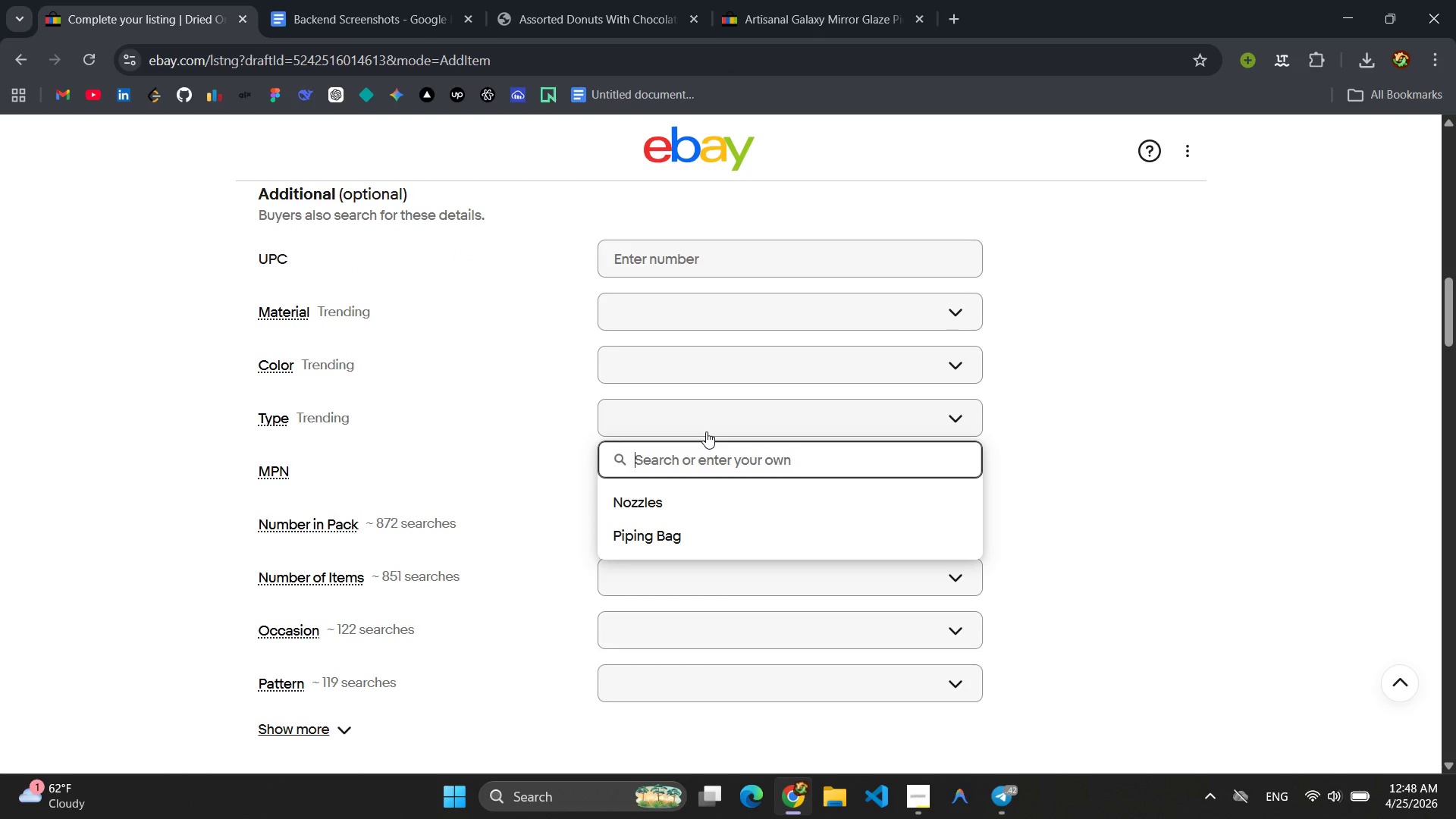 
type(Edible Flower & B)
 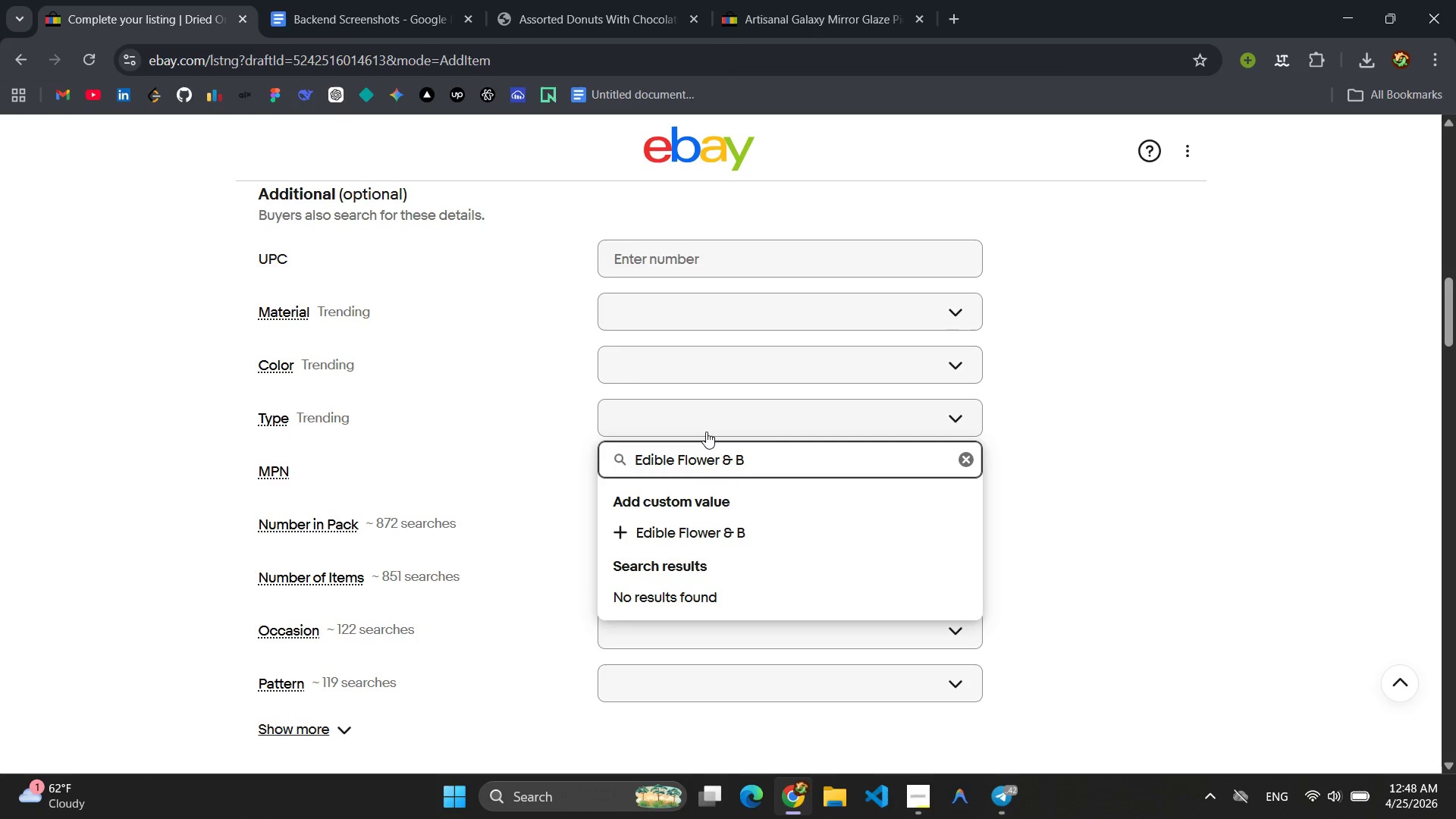 
type(otanical Topping se)
key(Backspace)
key(Backspace)
type(Set )
 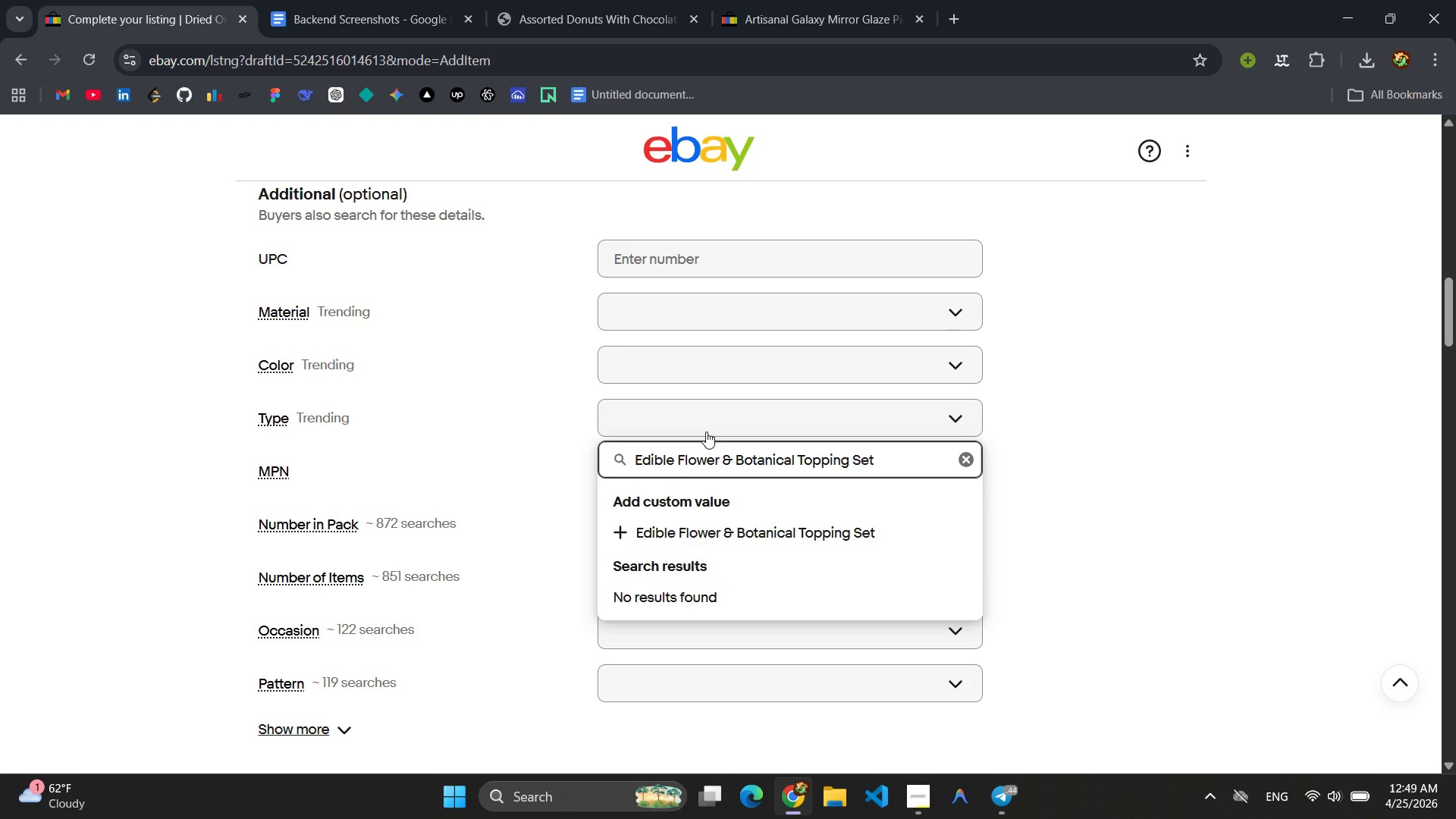 
key(Enter)
 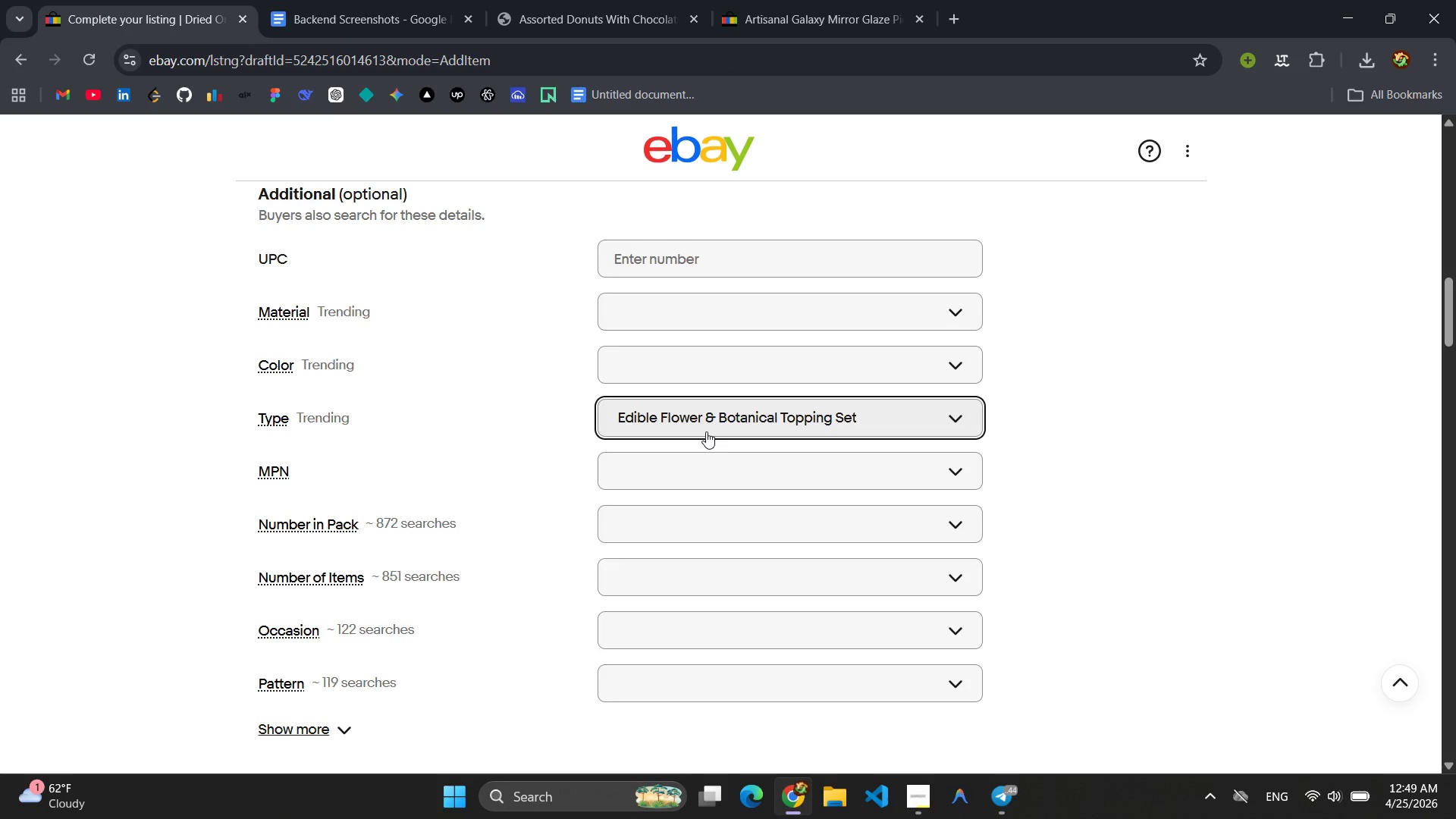 
scroll: coordinate [706, 431], scroll_direction: down, amount: 4.0
 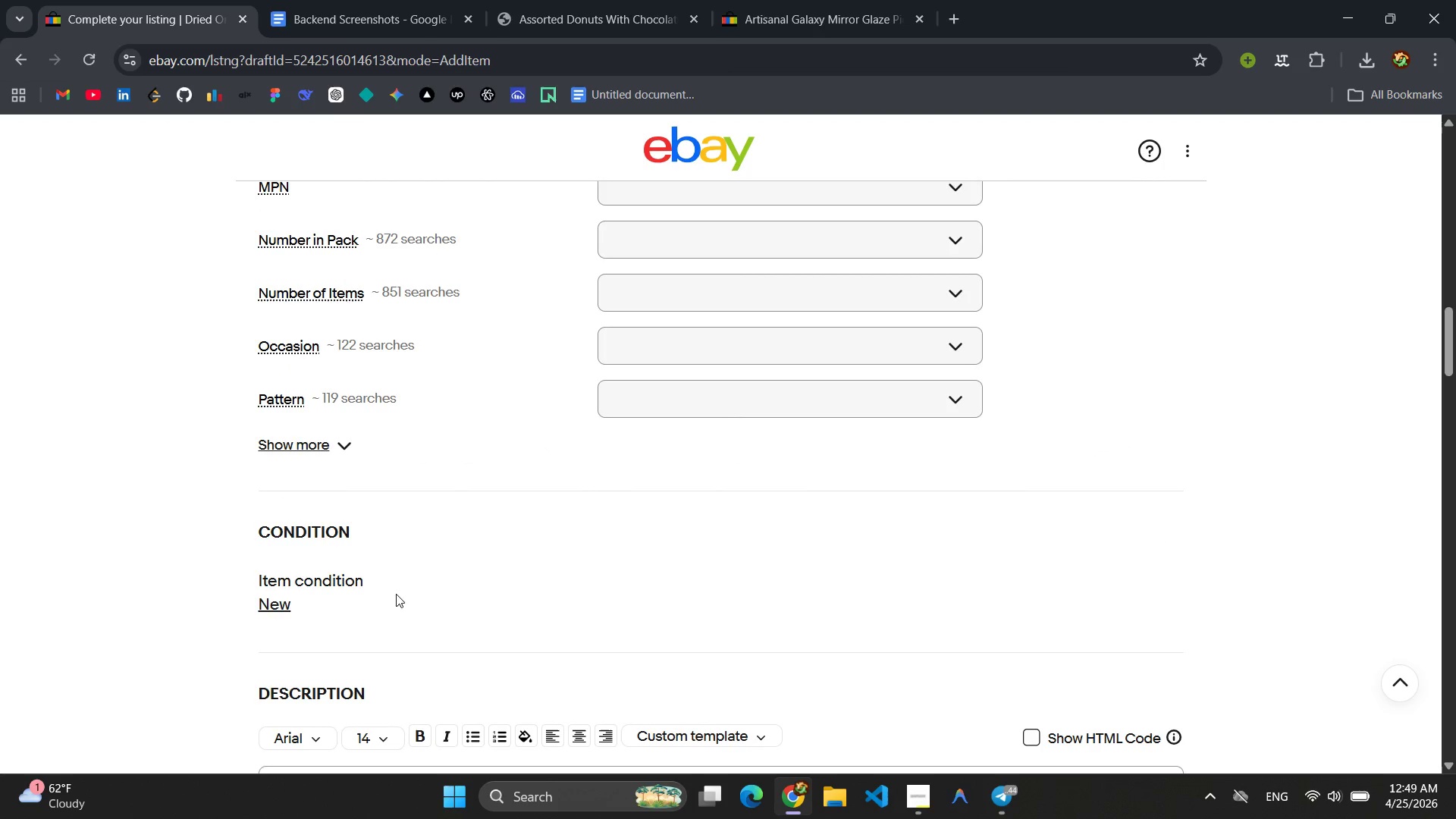 
left_click([321, 441])
 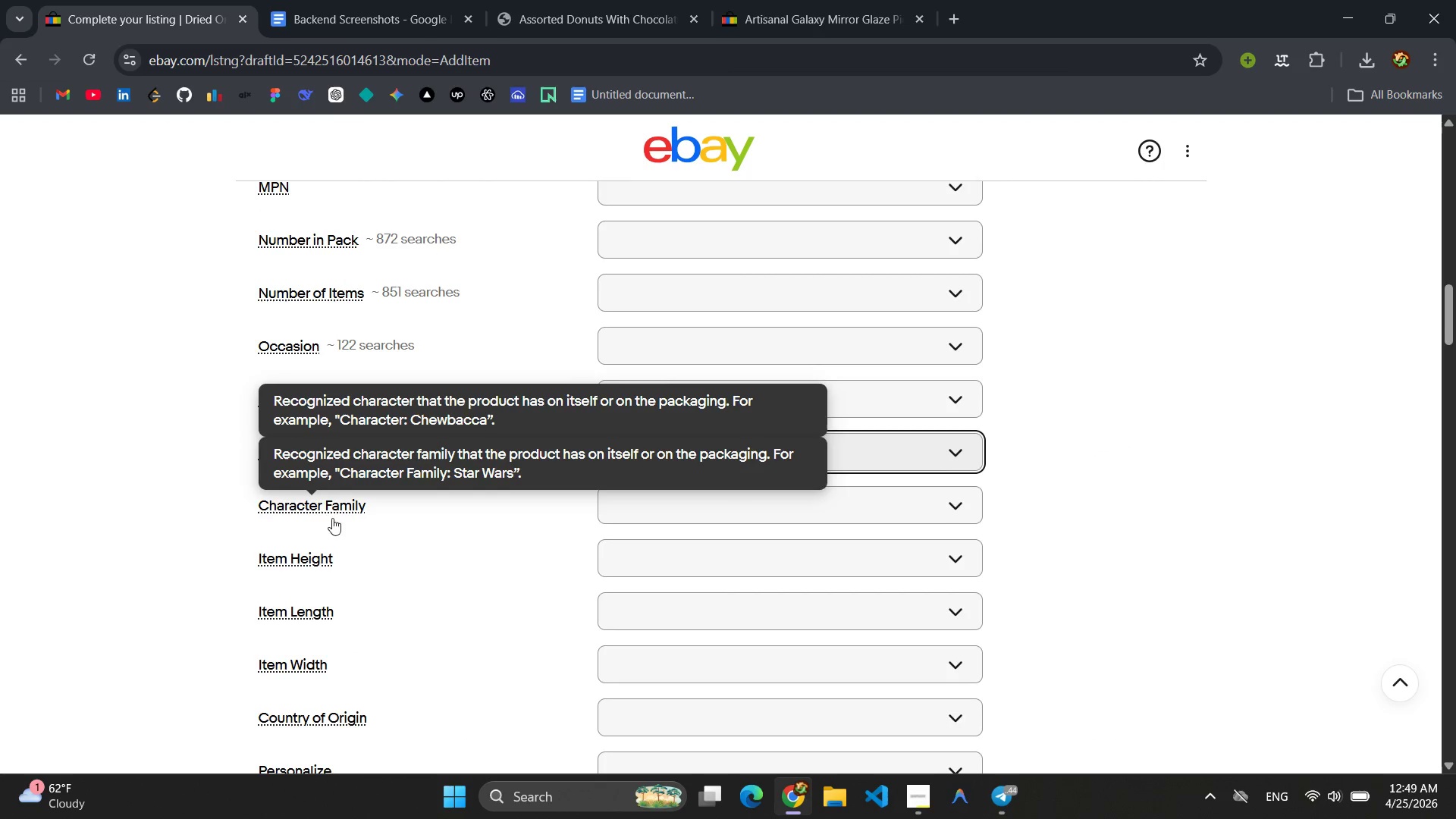 
scroll: coordinate [349, 528], scroll_direction: down, amount: 2.0
 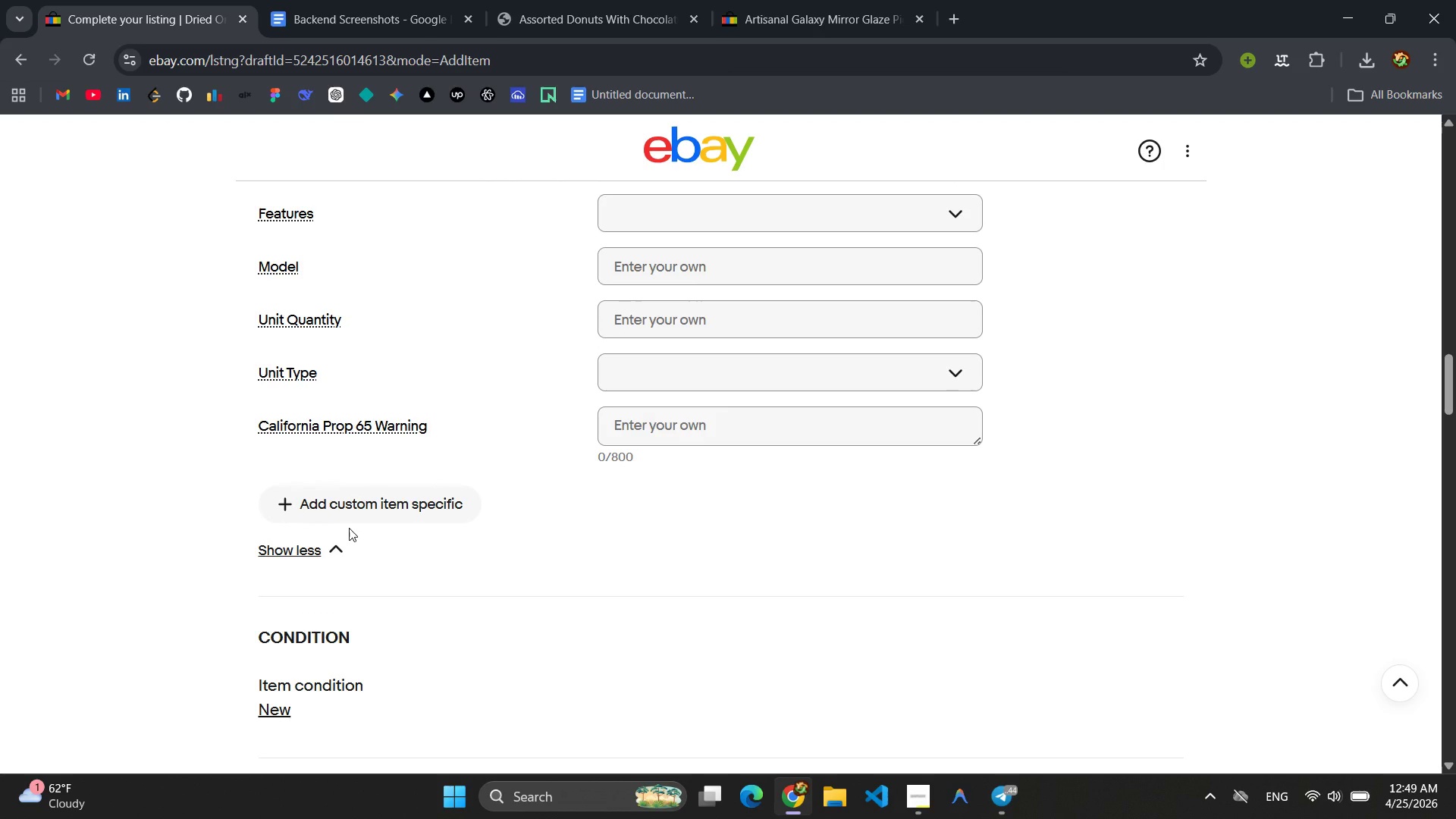 
left_click([356, 516])
 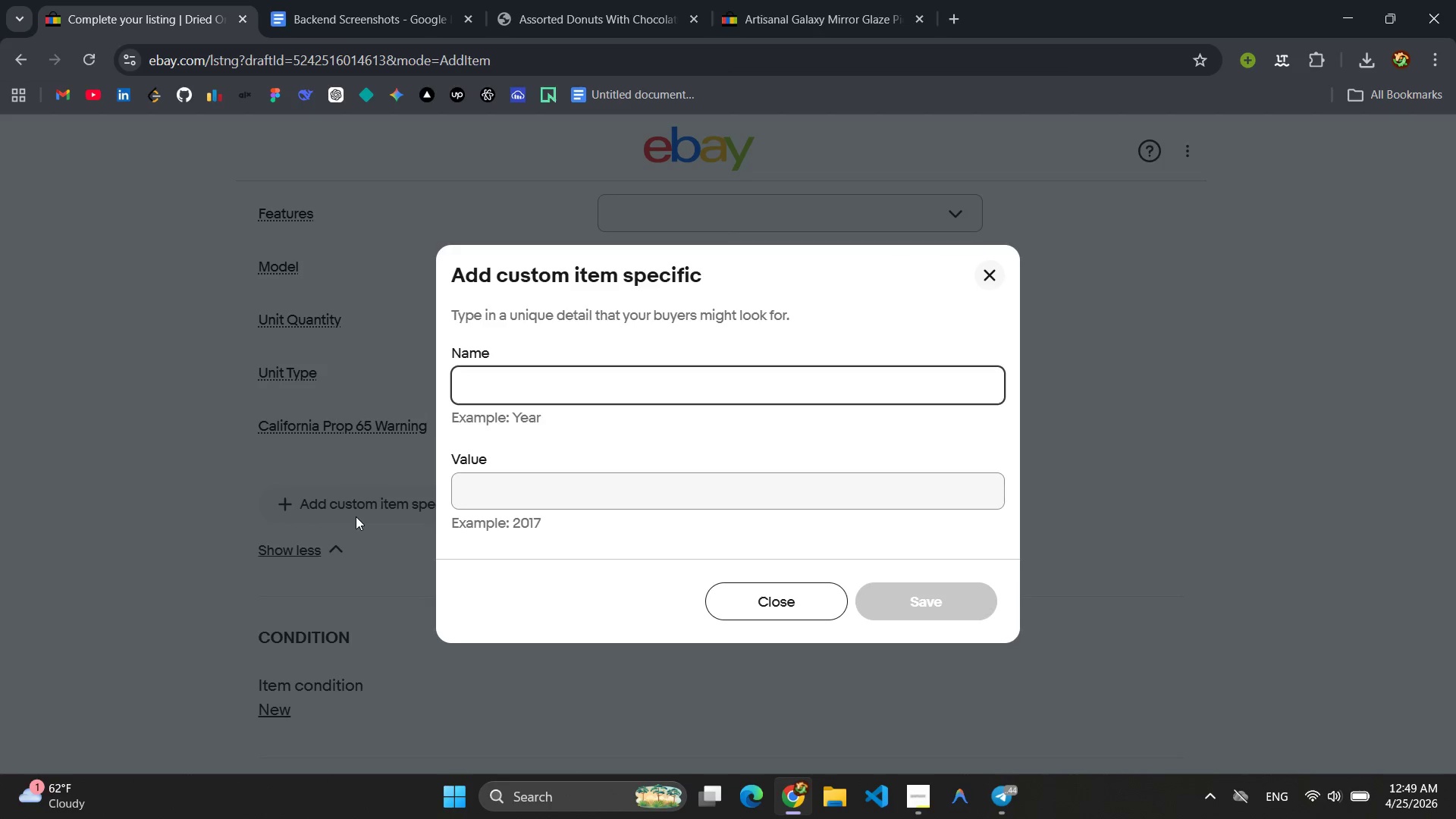 
type(Food )
 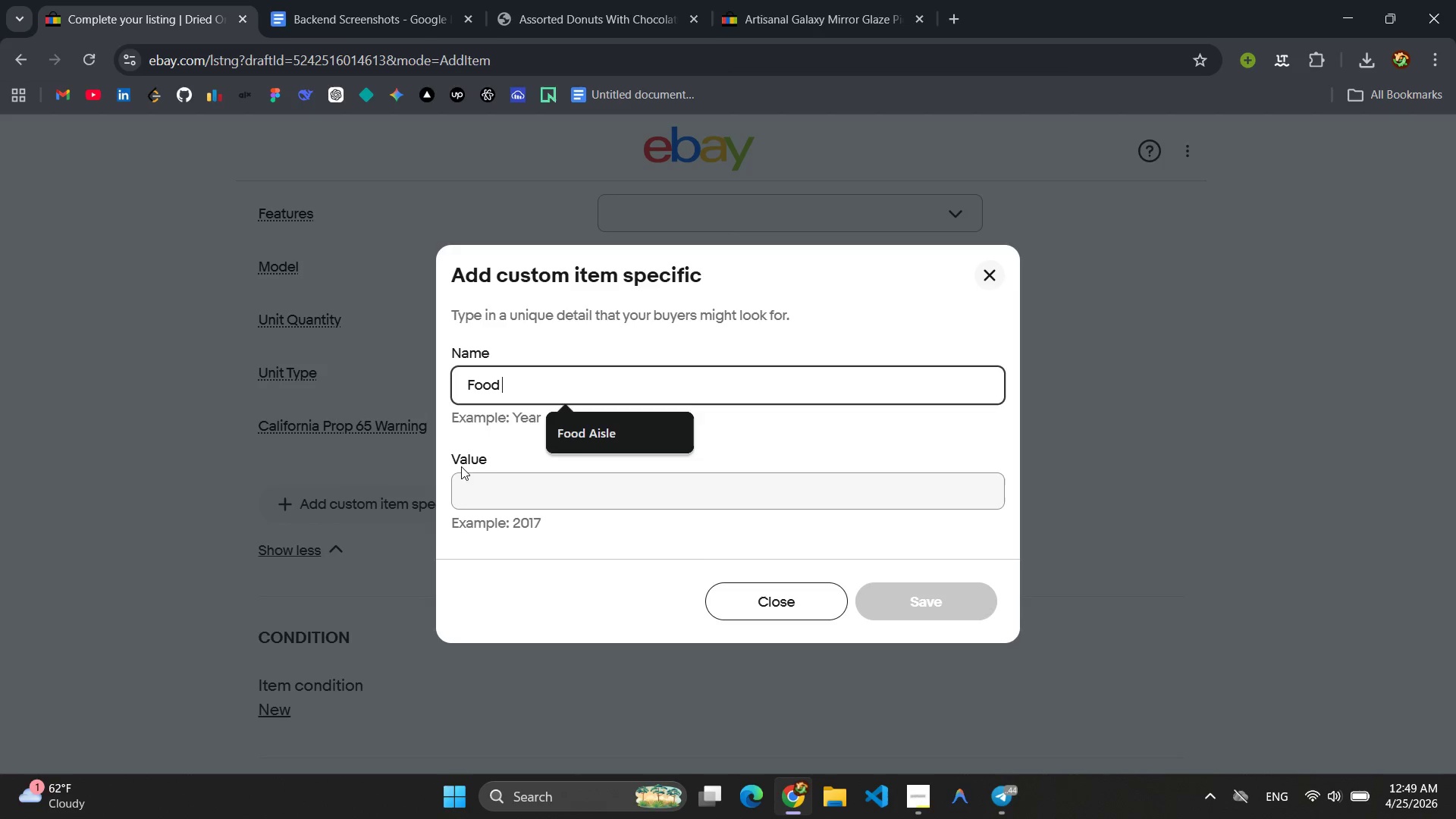 
left_click([616, 431])
 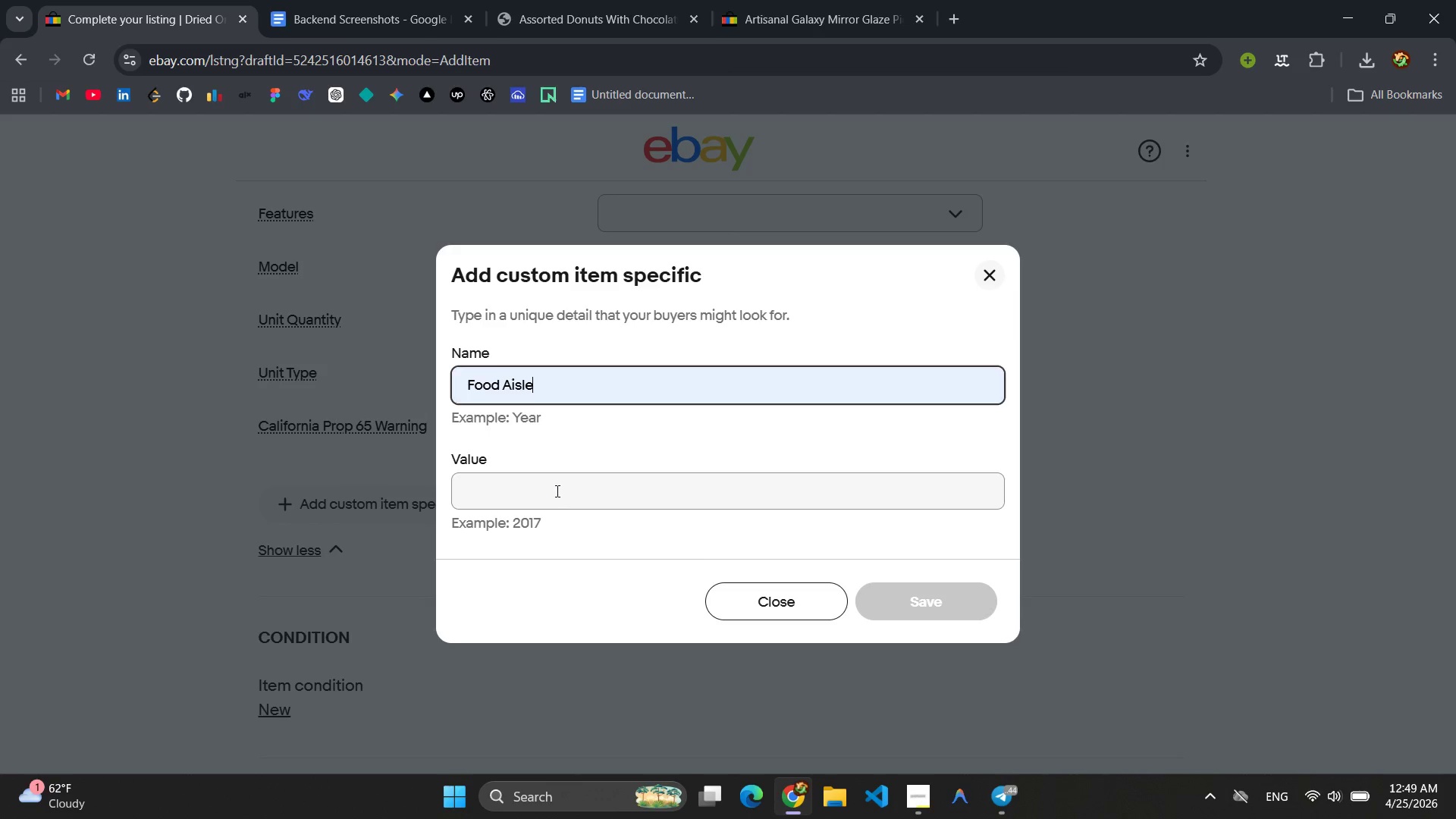 
left_click([556, 491])
 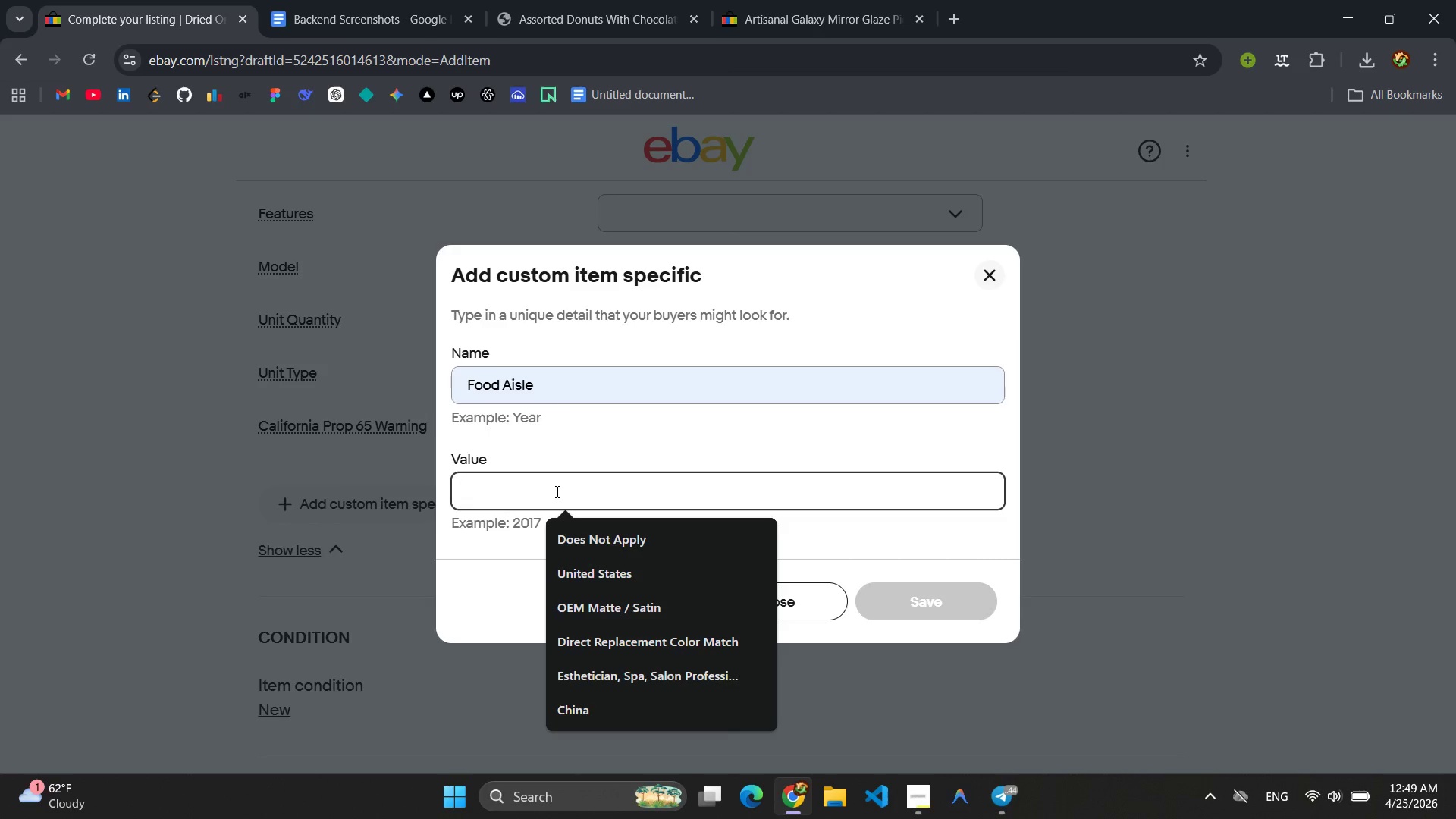 
type(Baking SU)
key(Backspace)
type(upplies & Der)
key(Backspace)
type(ssert Decoration )
key(Backspace)
type(s )
 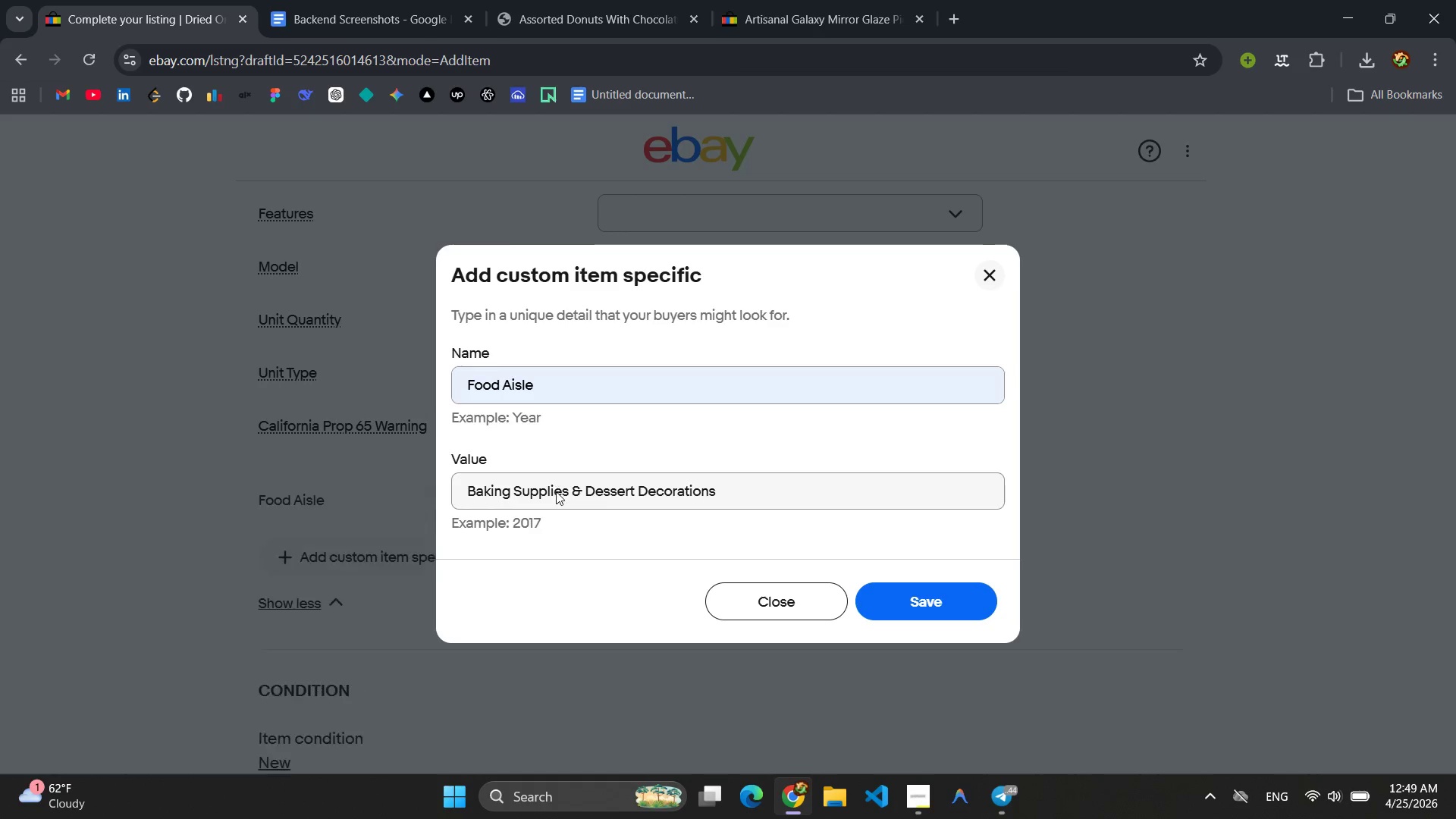 
 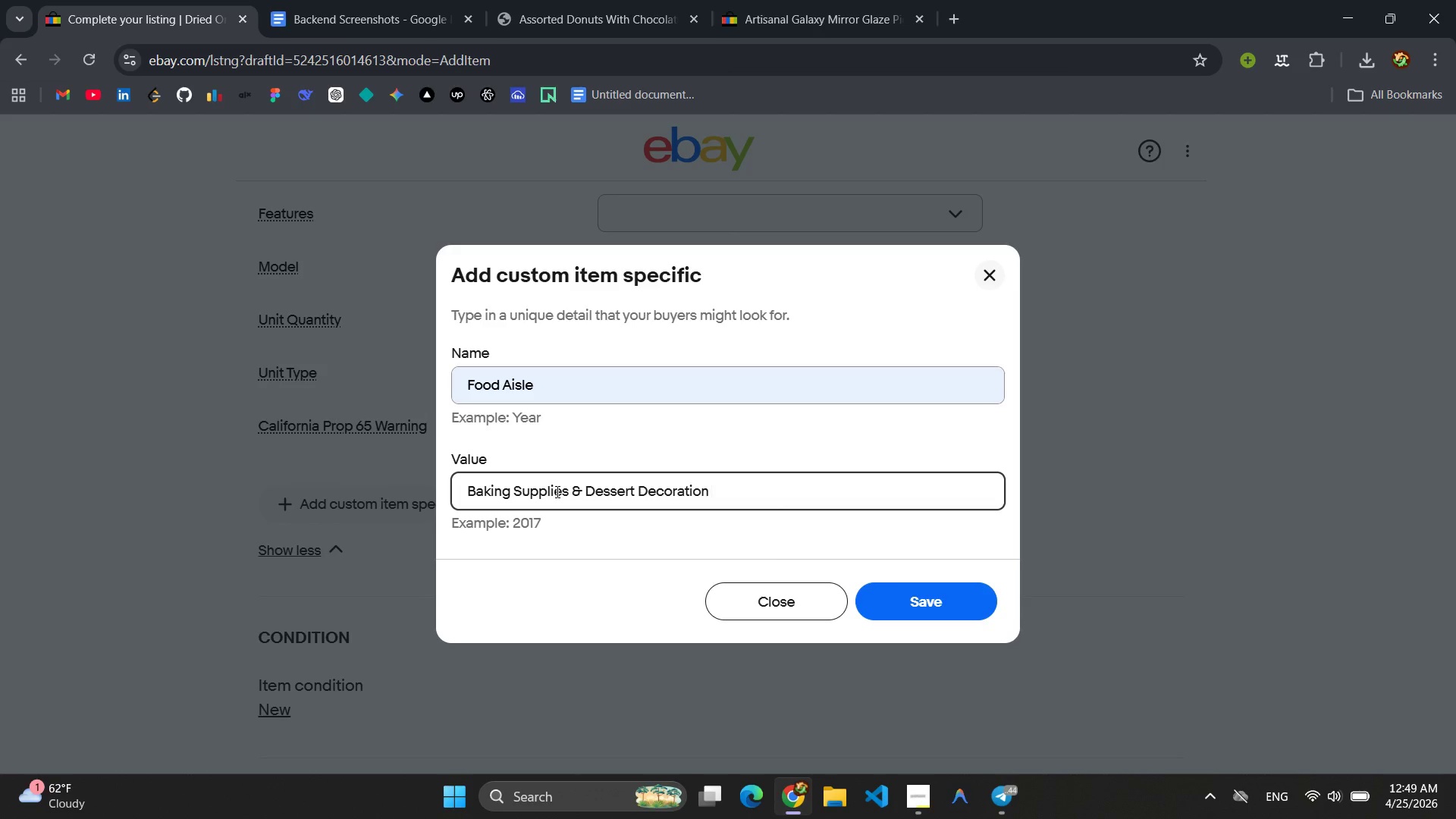 
key(Enter)
 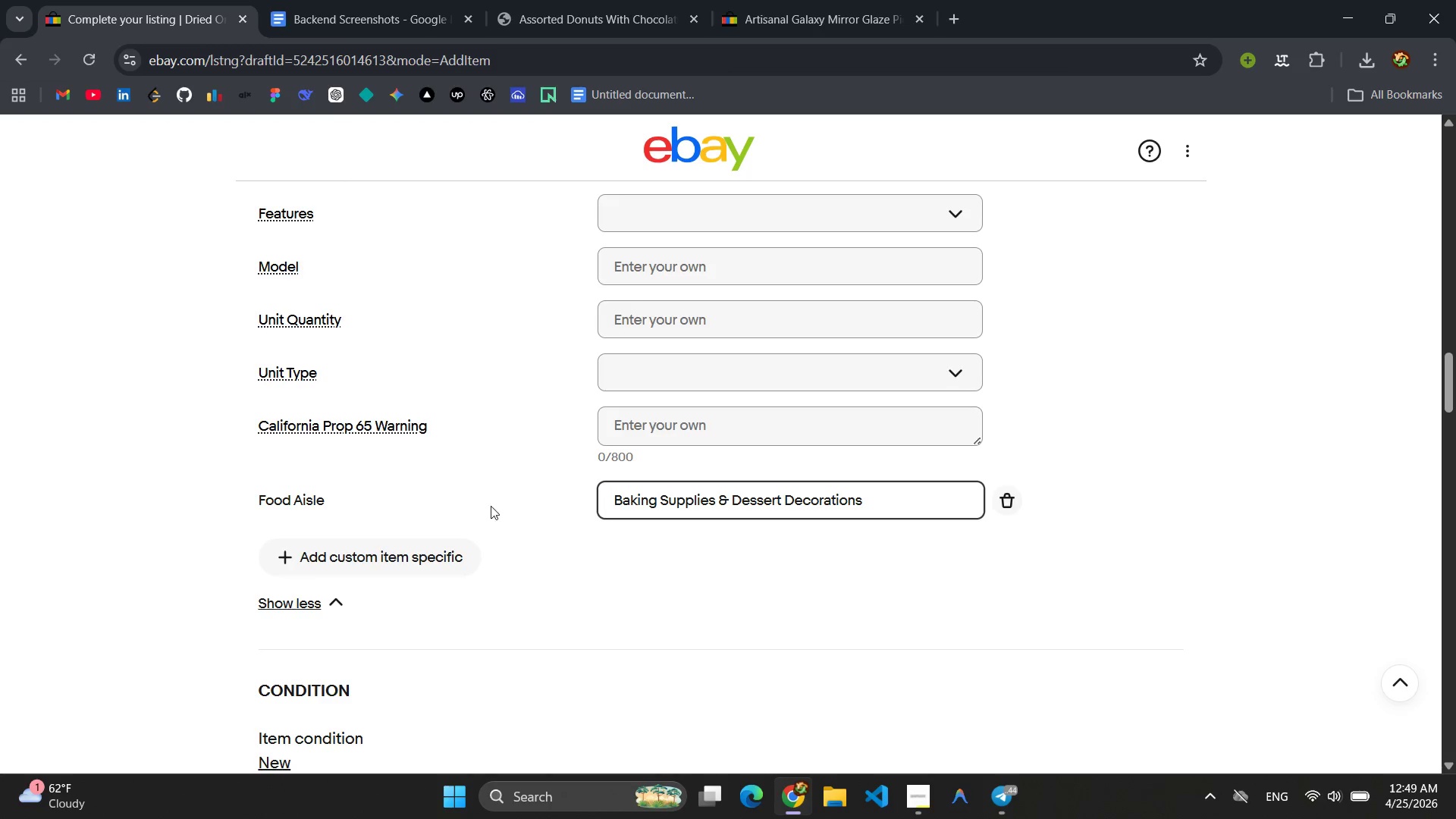 
left_click([411, 551])
 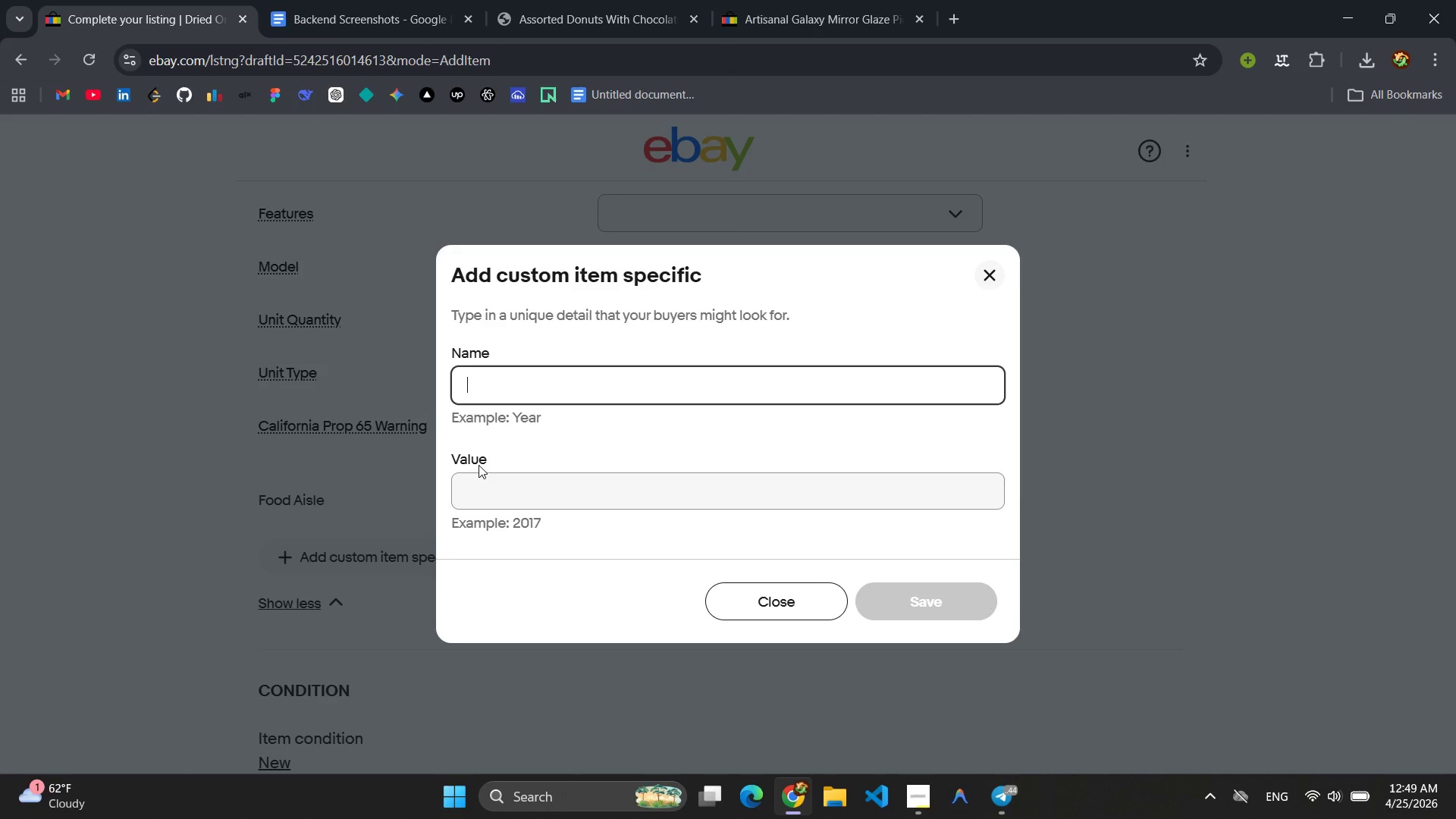 
type(Origi)
key(Backspace)
key(Backspace)
key(Backspace)
type(ganic)
 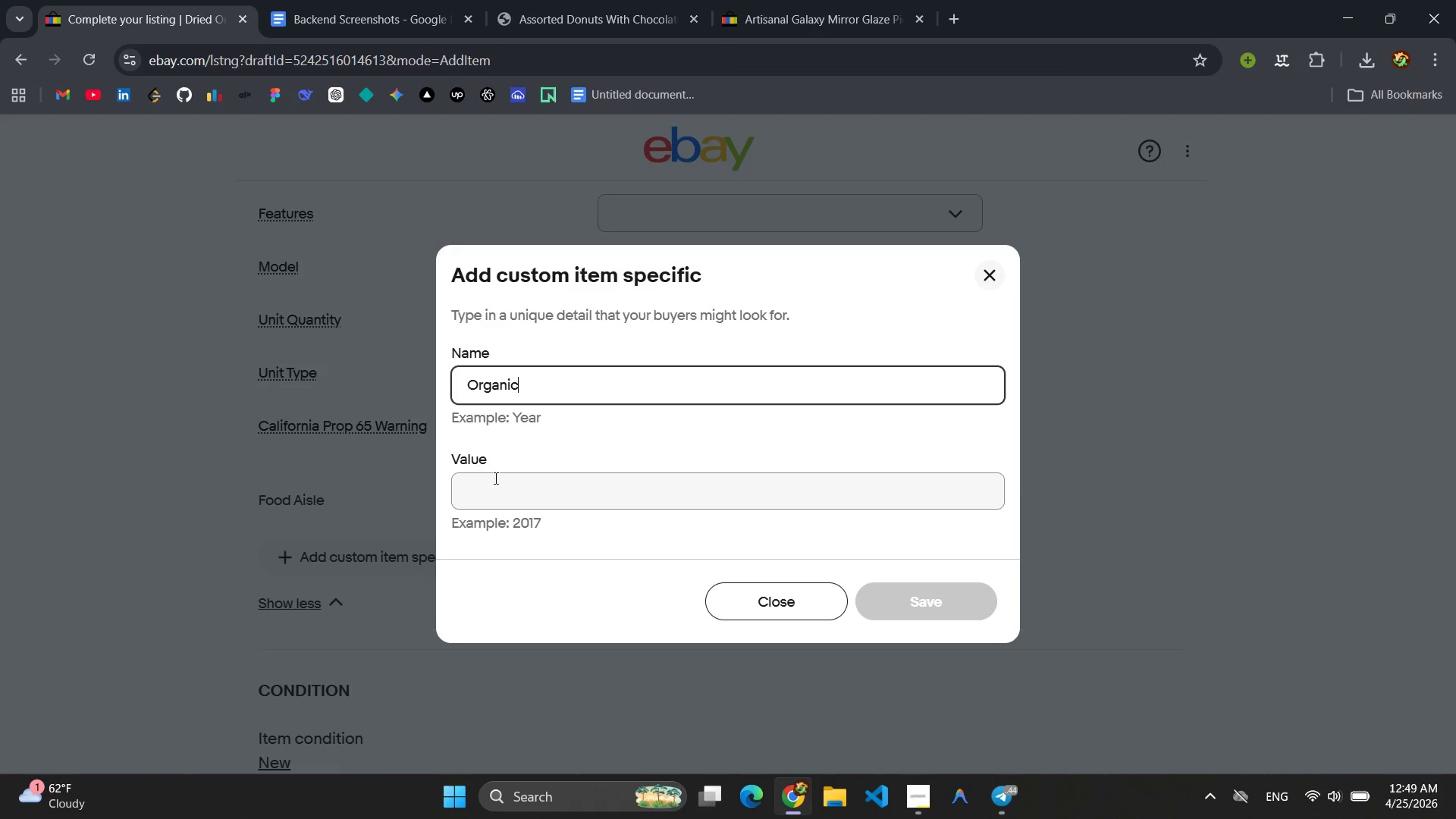 
left_click([500, 489])
 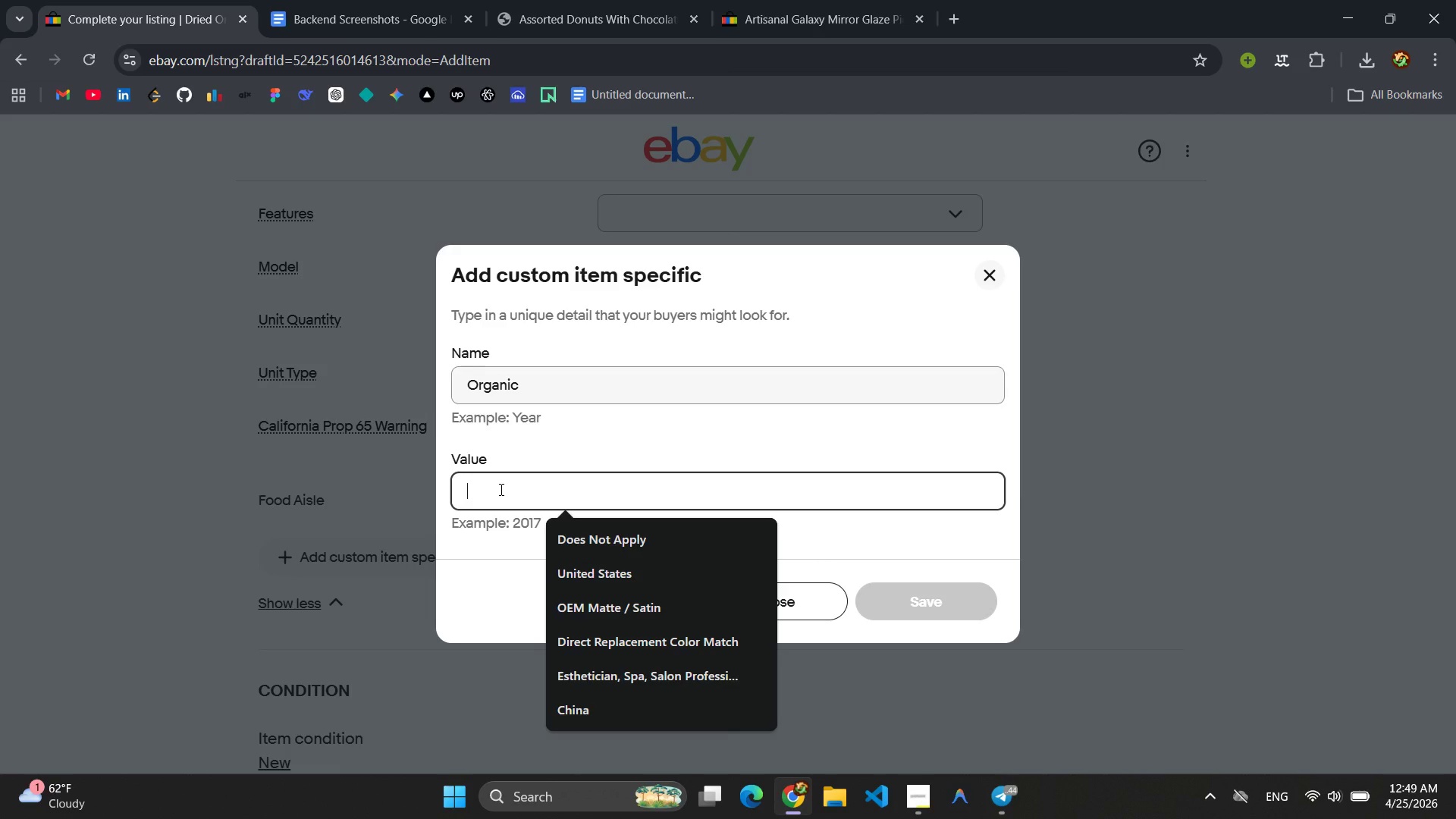 
type(USDA c)
key(Backspace)
type(Certified Organic )
 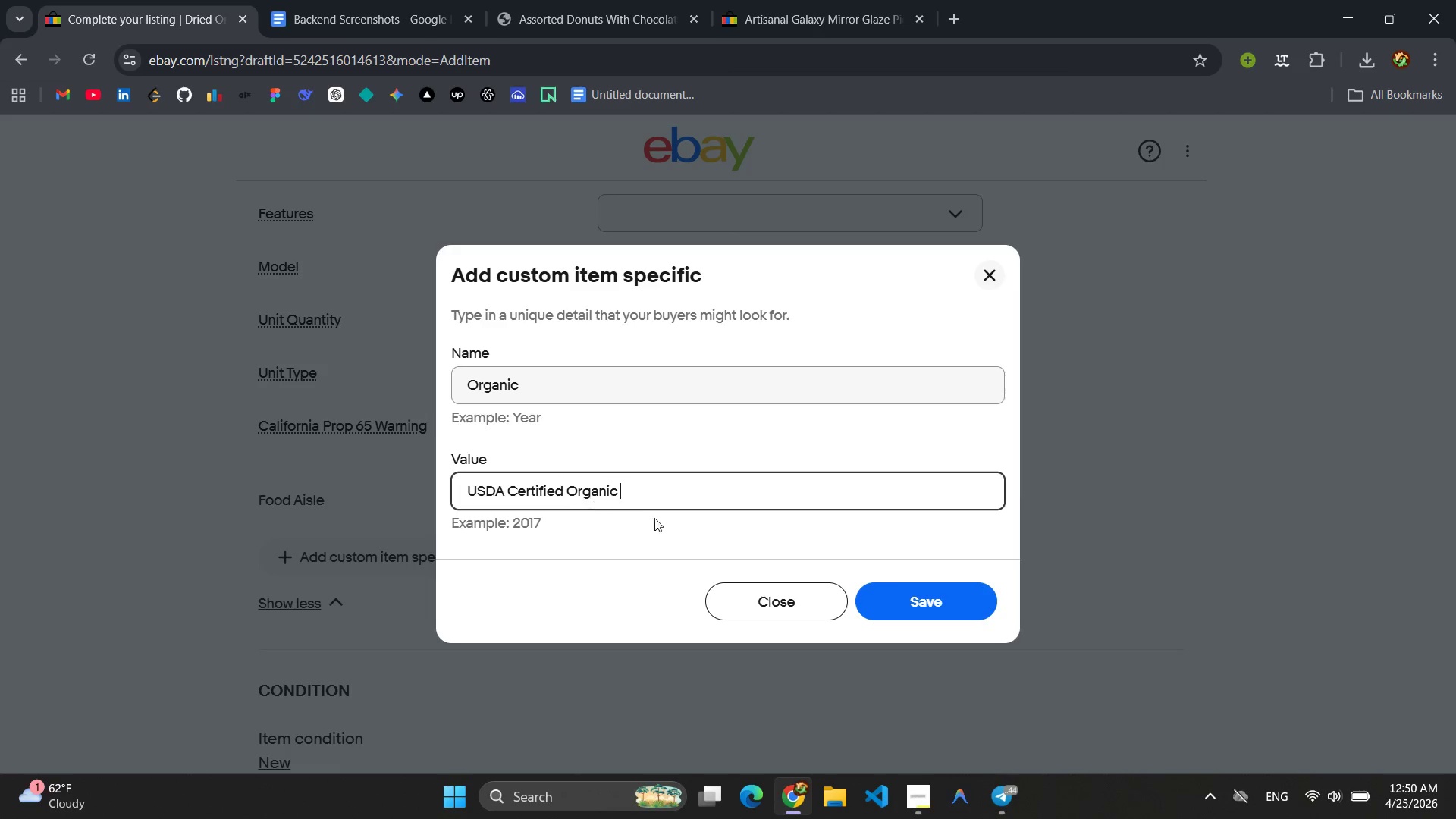 
wait(7.23)
 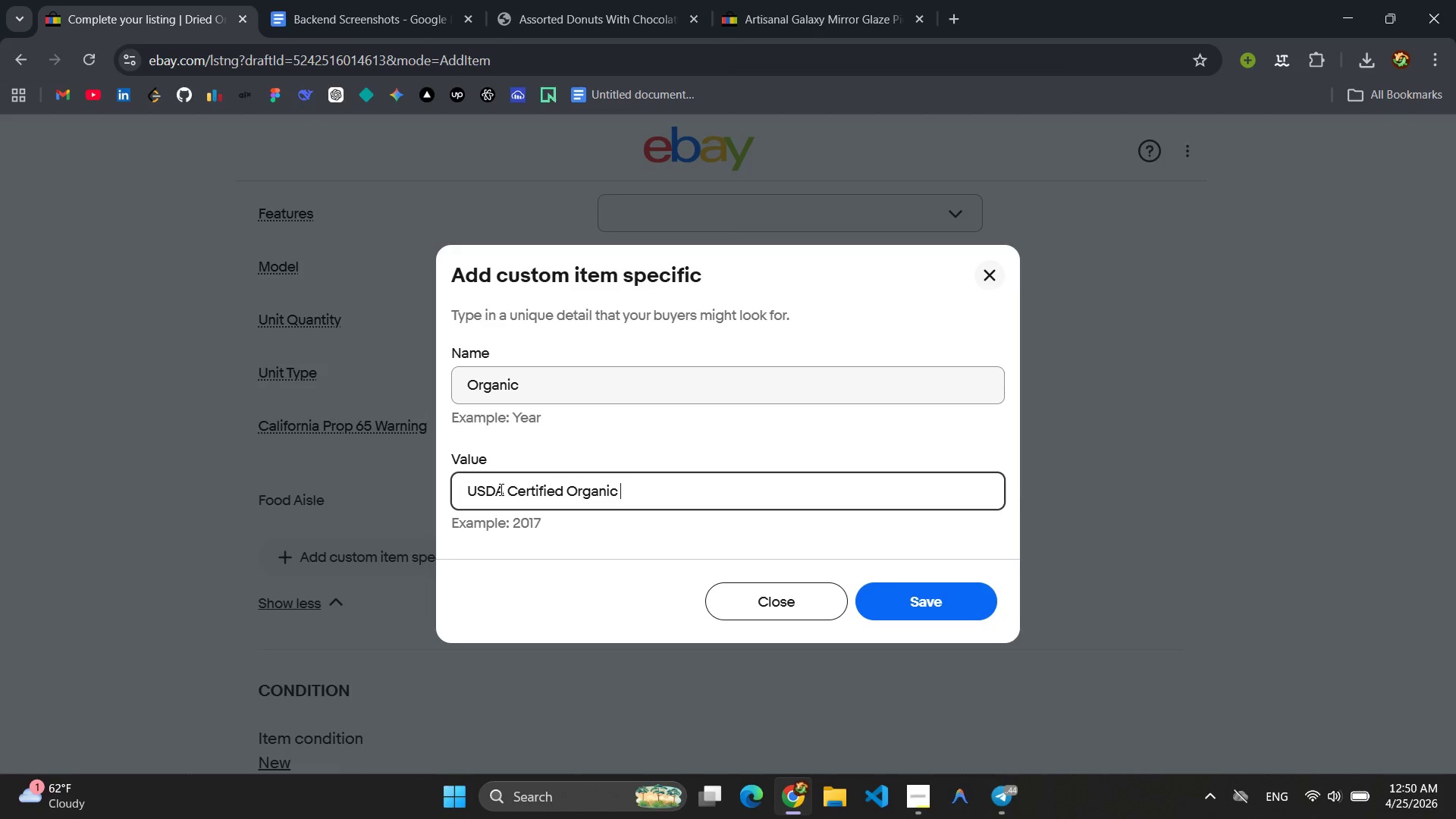 
key(Enter)
 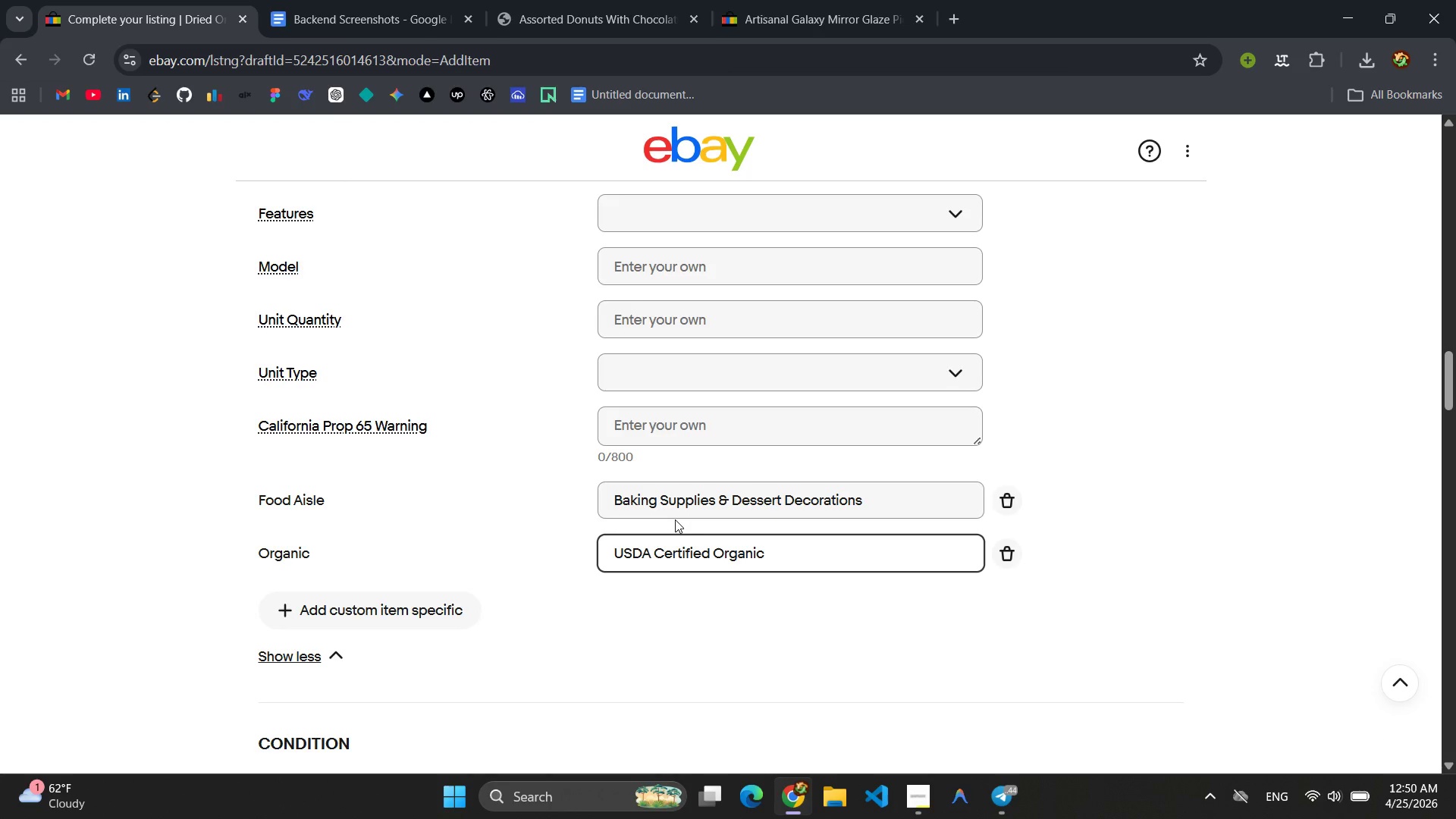 
scroll: coordinate [623, 588], scroll_direction: up, amount: 5.0
 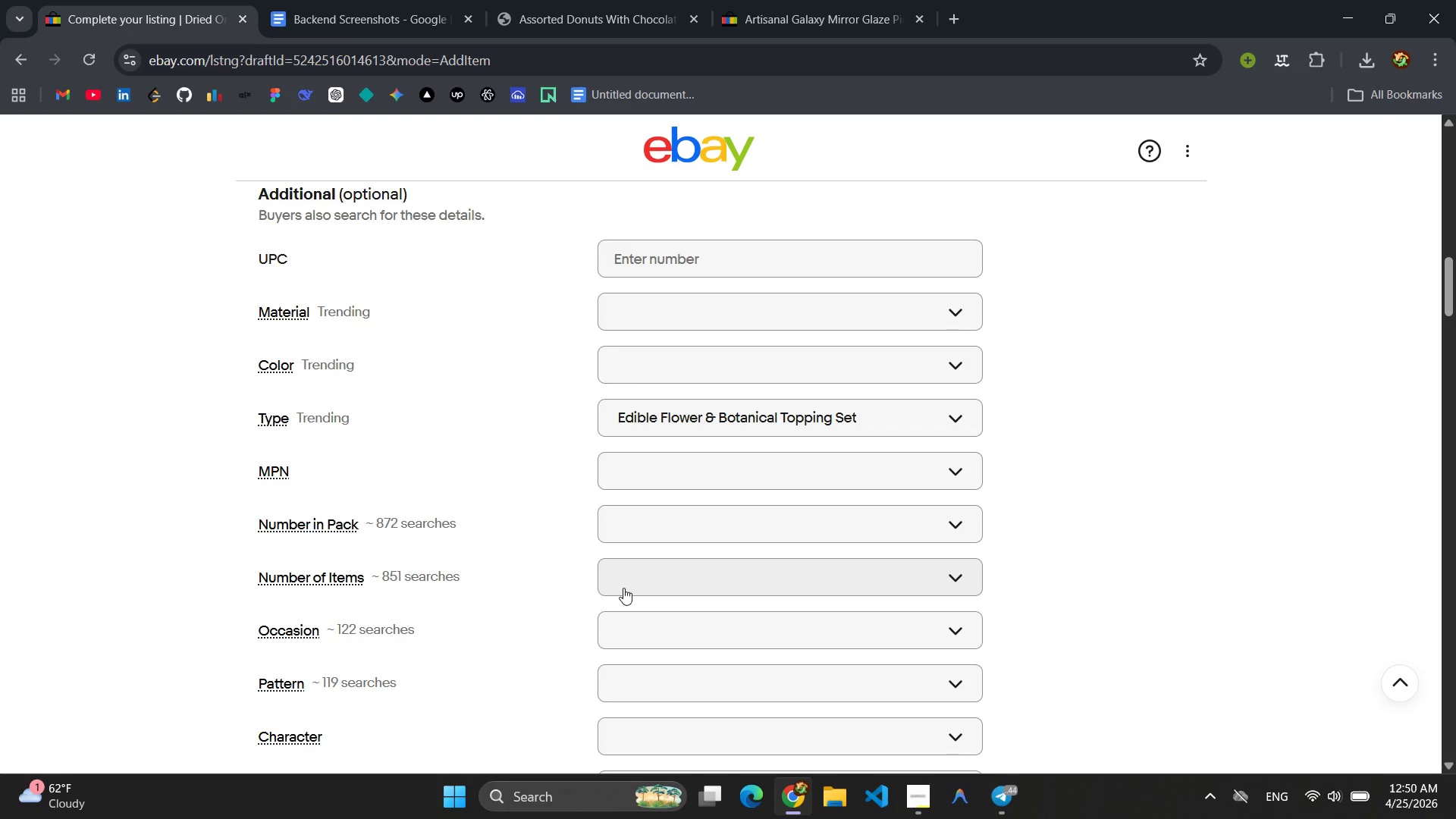 
left_click([661, 302])
 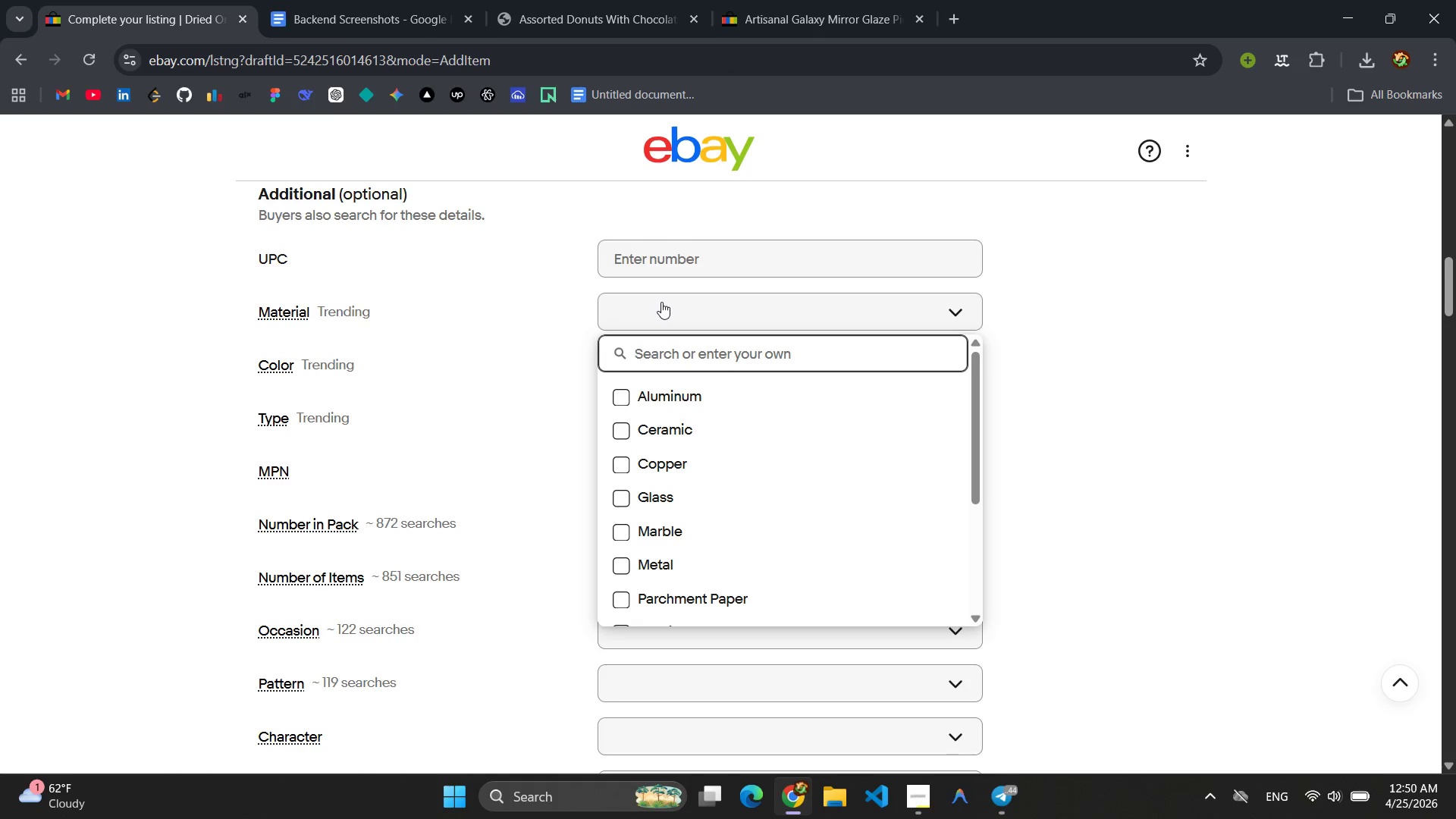 
type(Dried Edible Flowers, )
key(Backspace)
key(Backspace)
 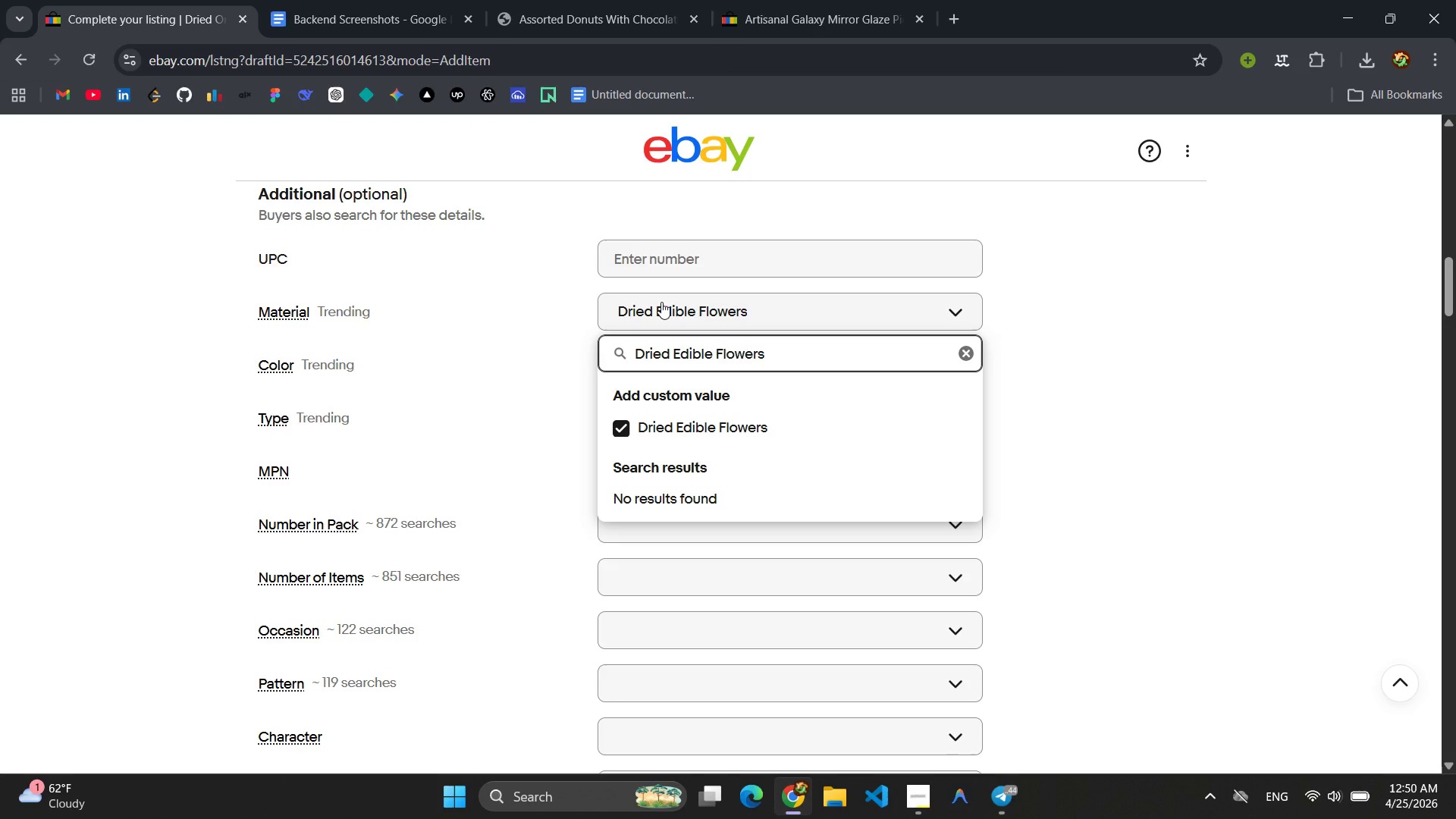 
 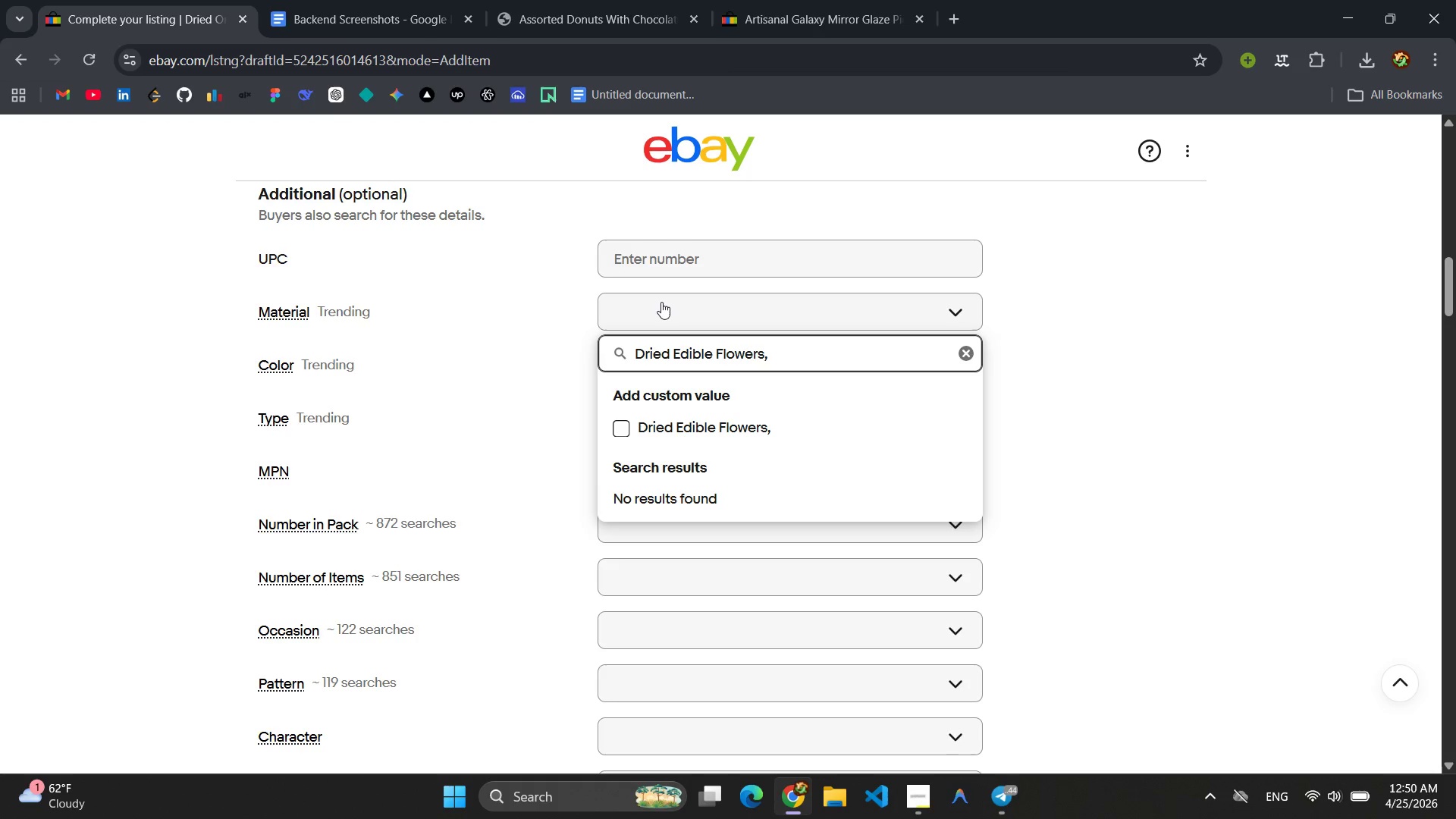 
key(Enter)
 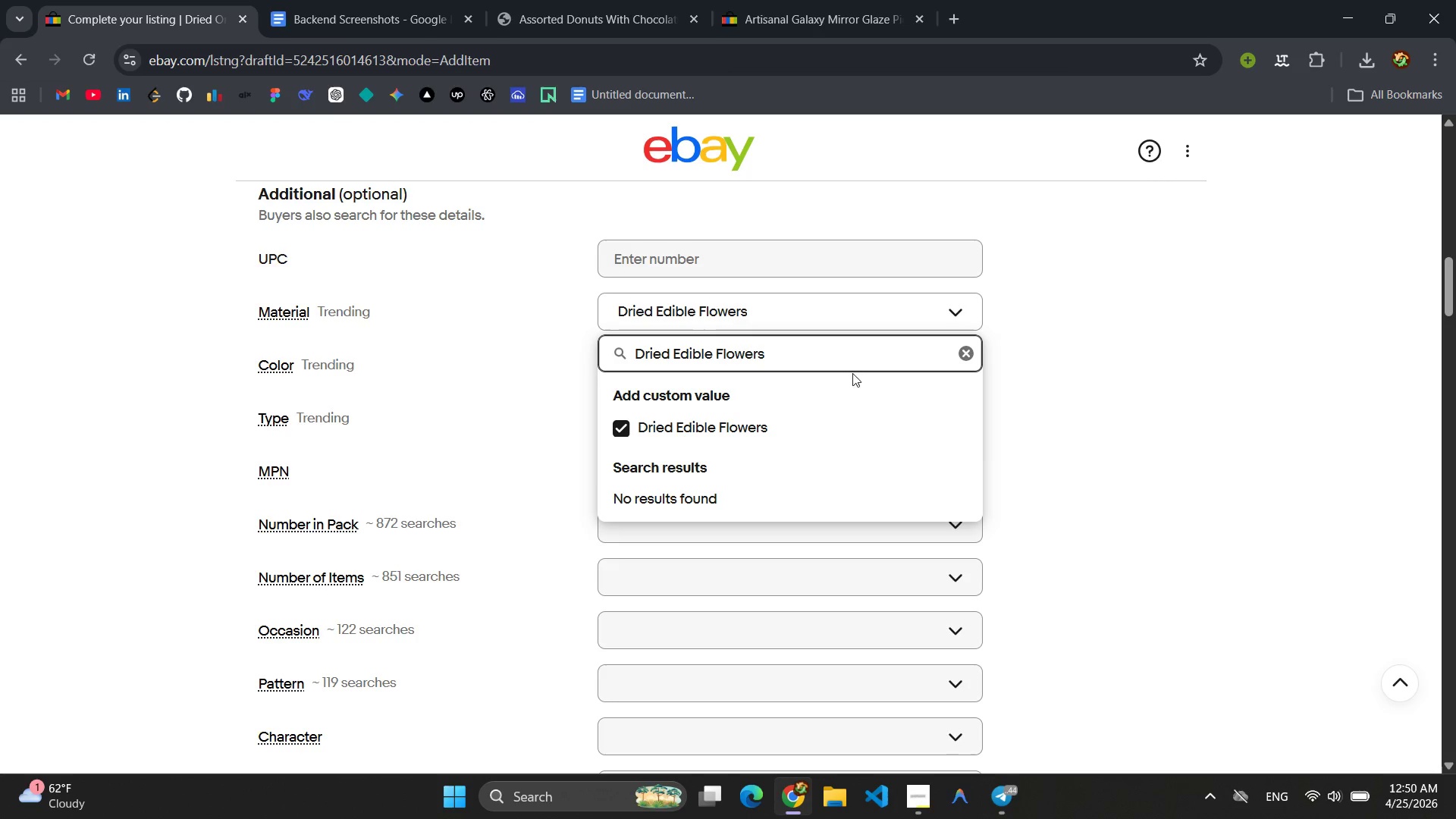 
hold_key(key=Backspace, duration=1.39)
 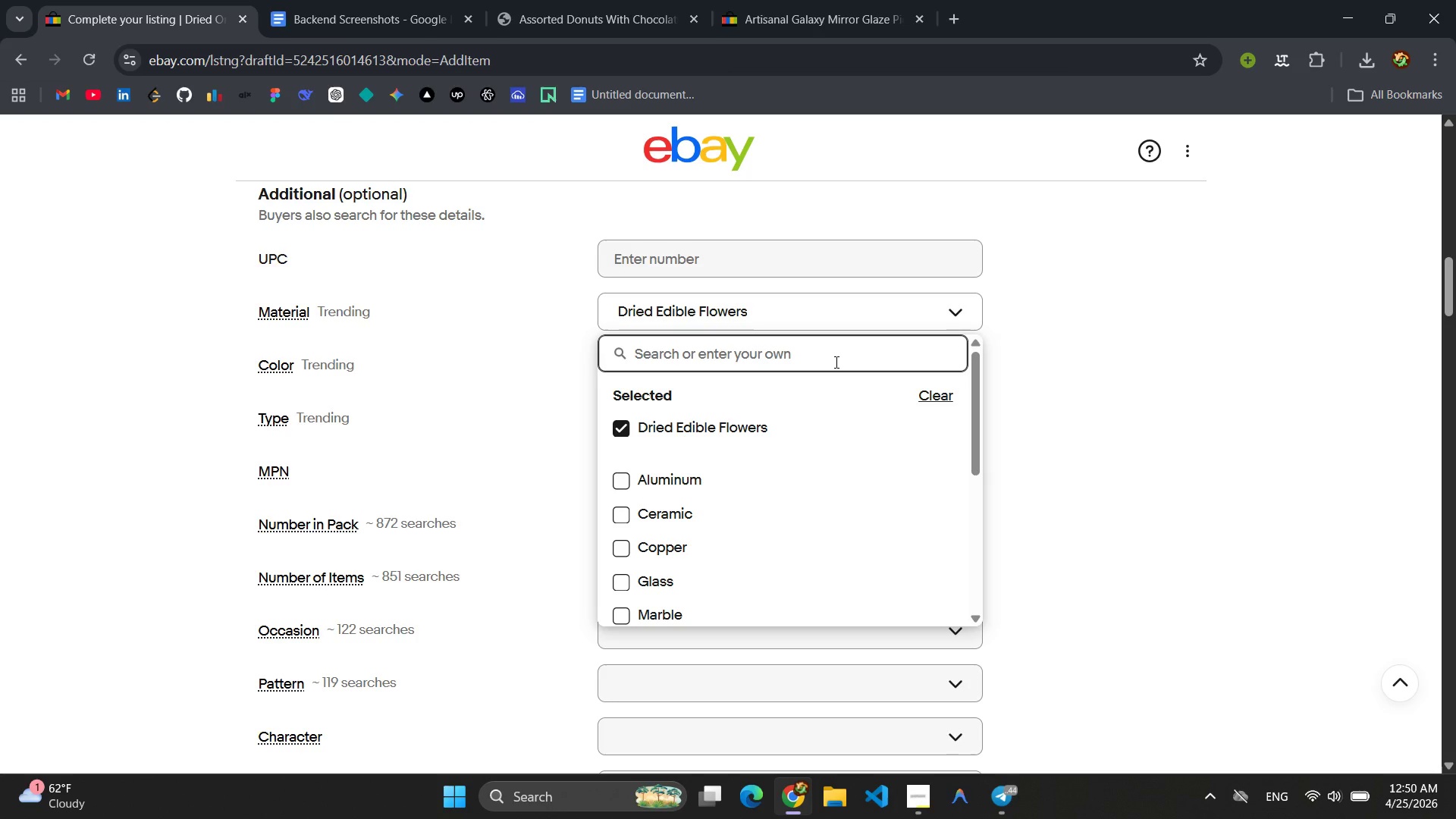 
type(Bt)
key(Backspace)
type(otanicals )
 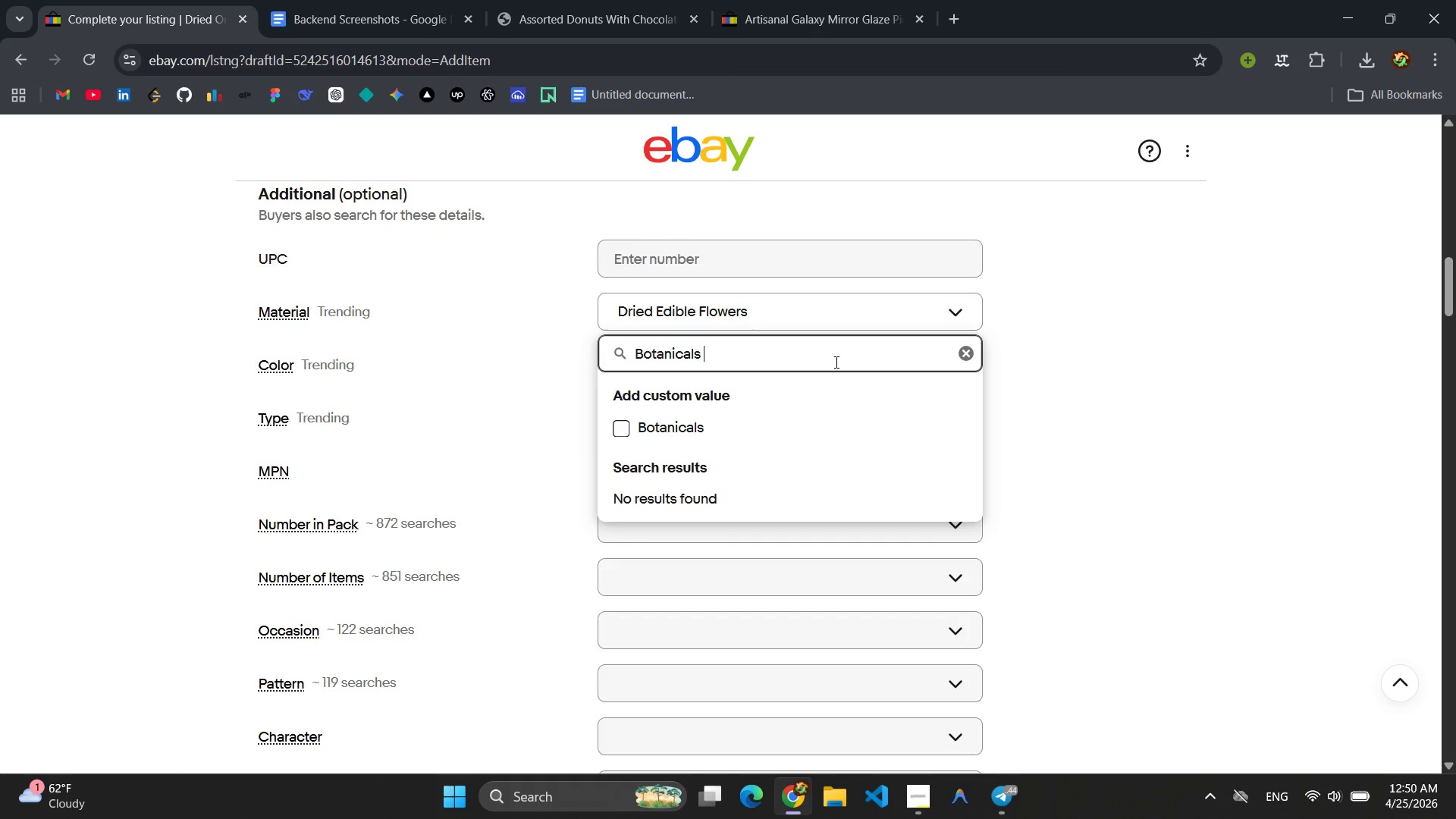 
key(Enter)
 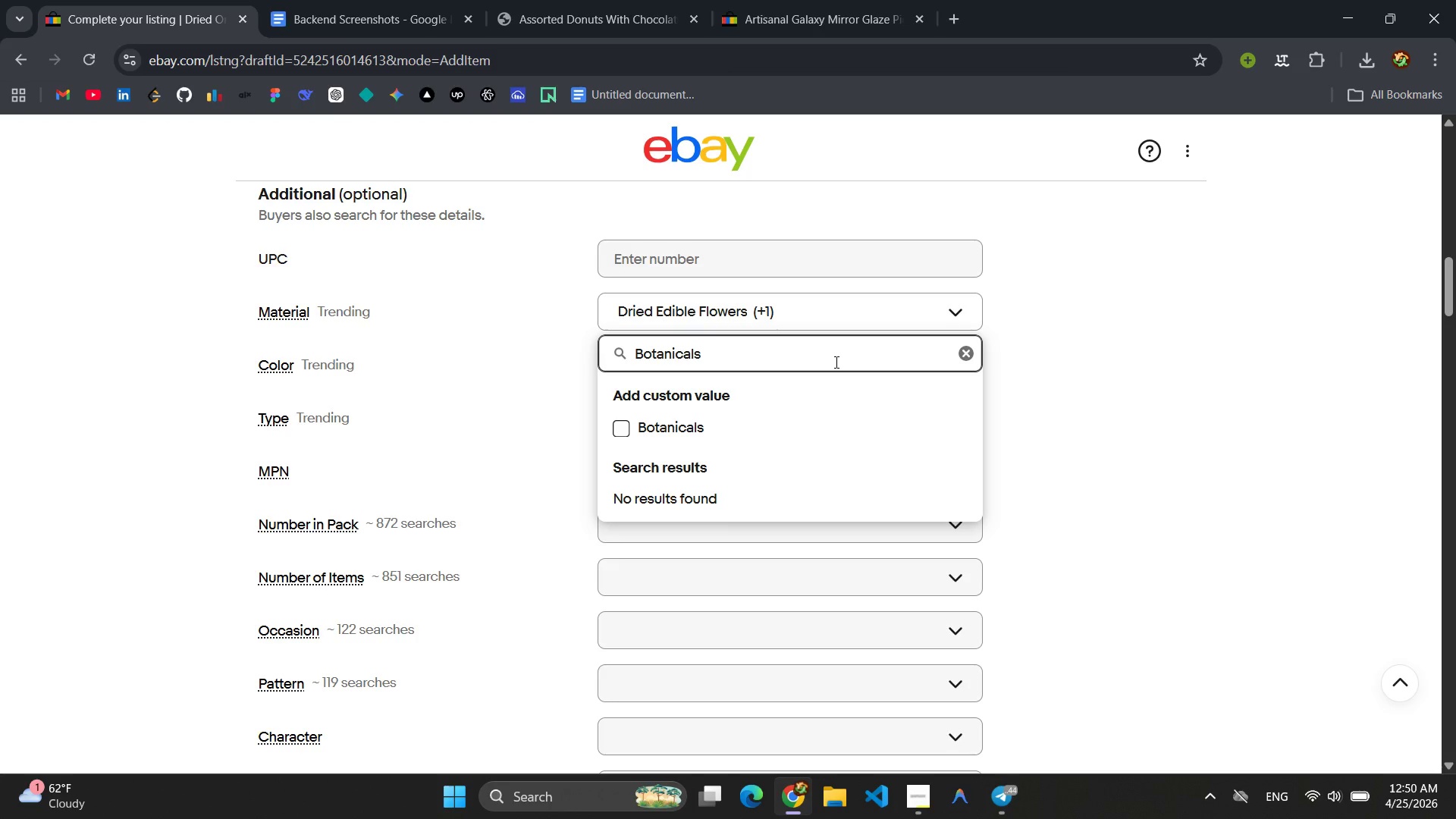 
hold_key(key=Backspace, duration=1.16)
 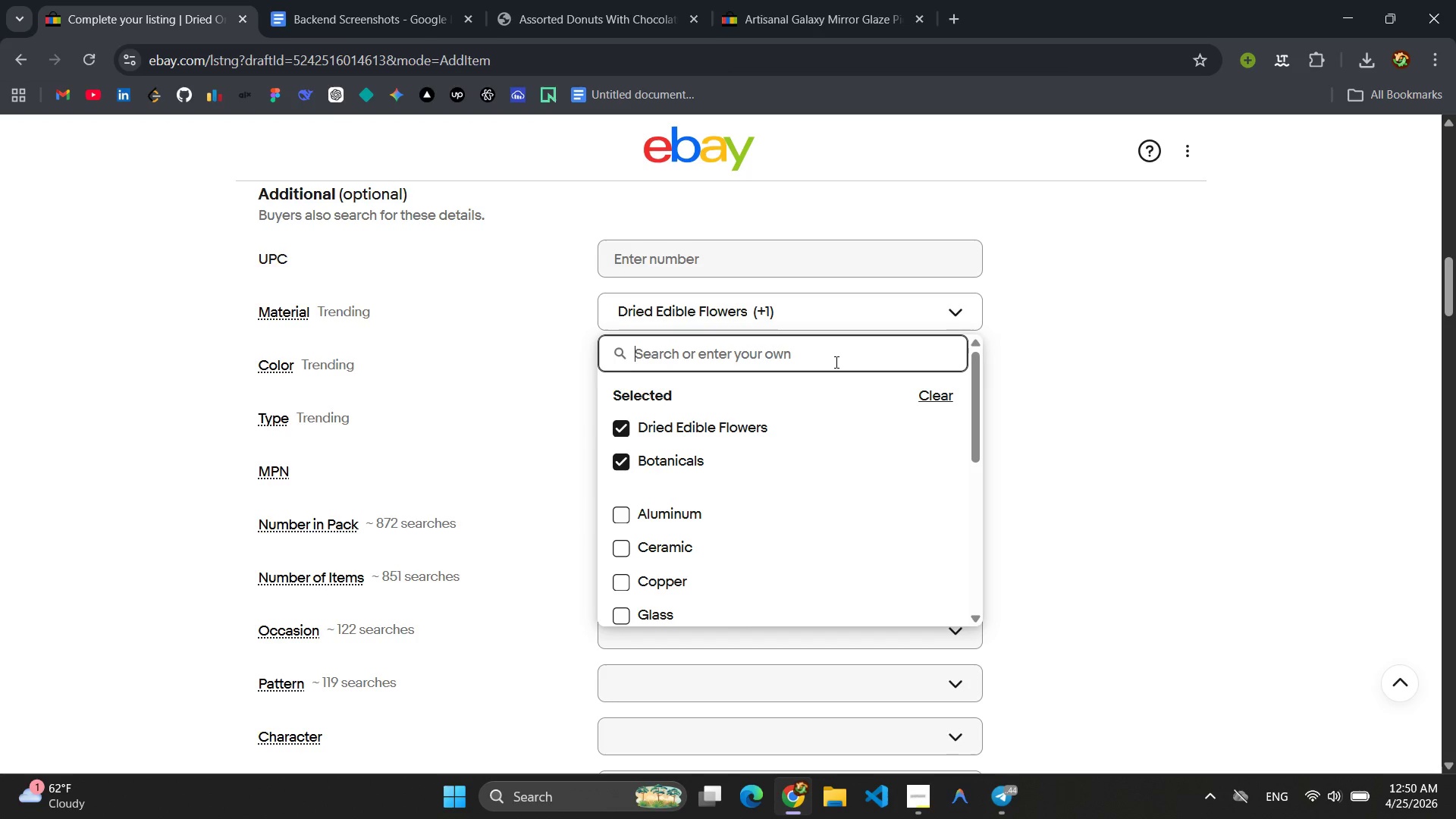 
type(Herbs)
 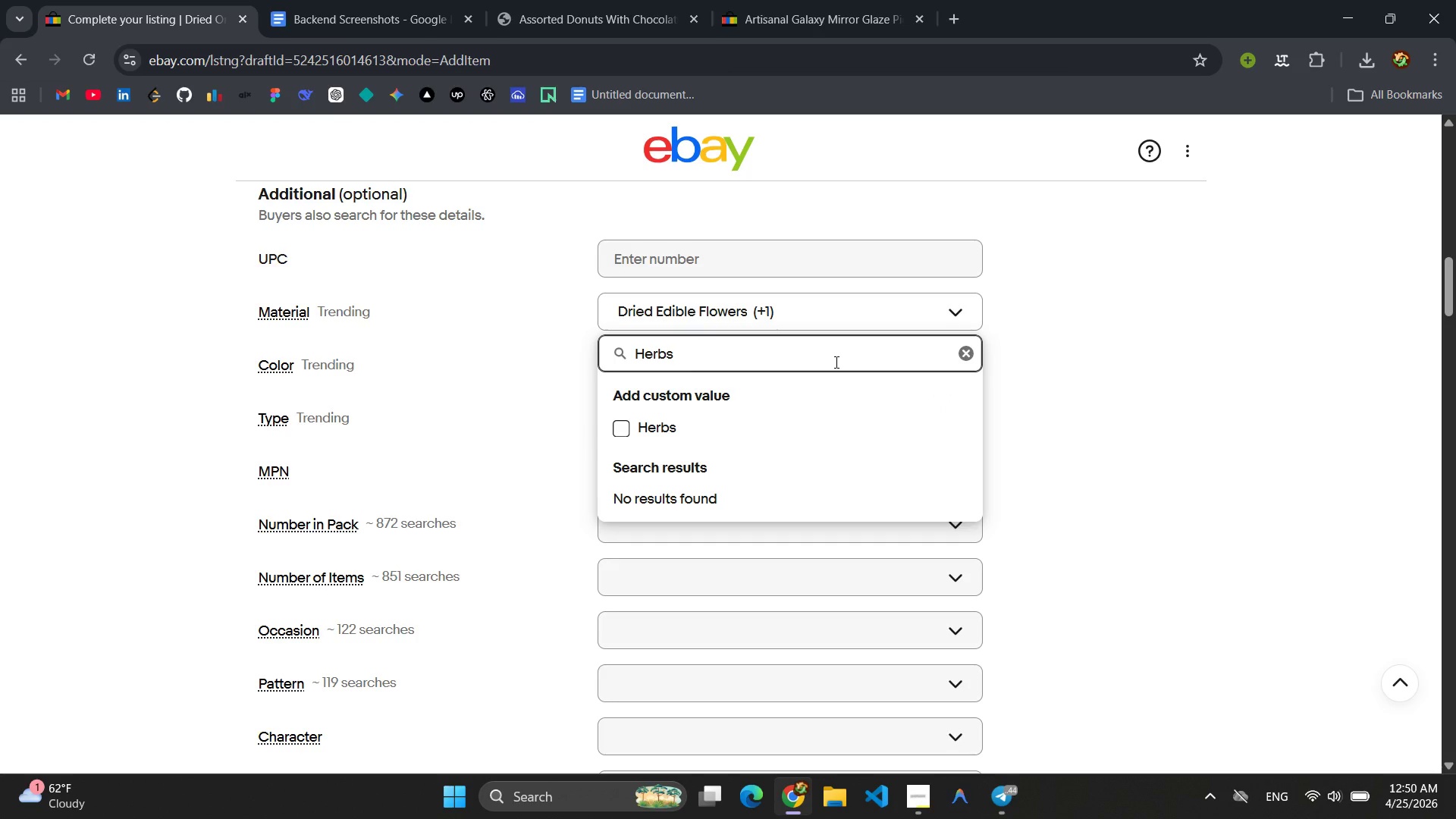 
key(Enter)
 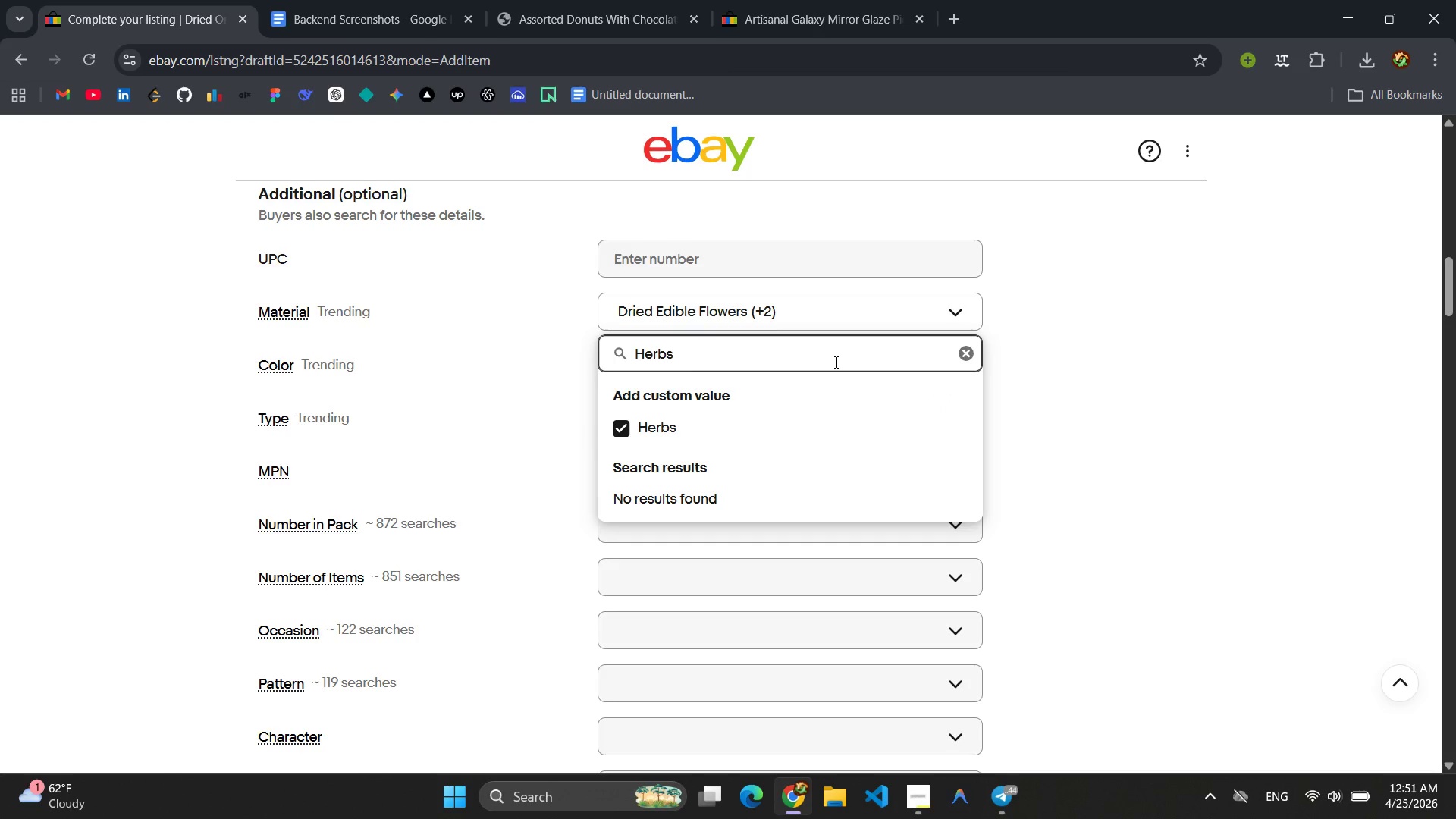 
scroll: coordinate [835, 362], scroll_direction: up, amount: 2.0
 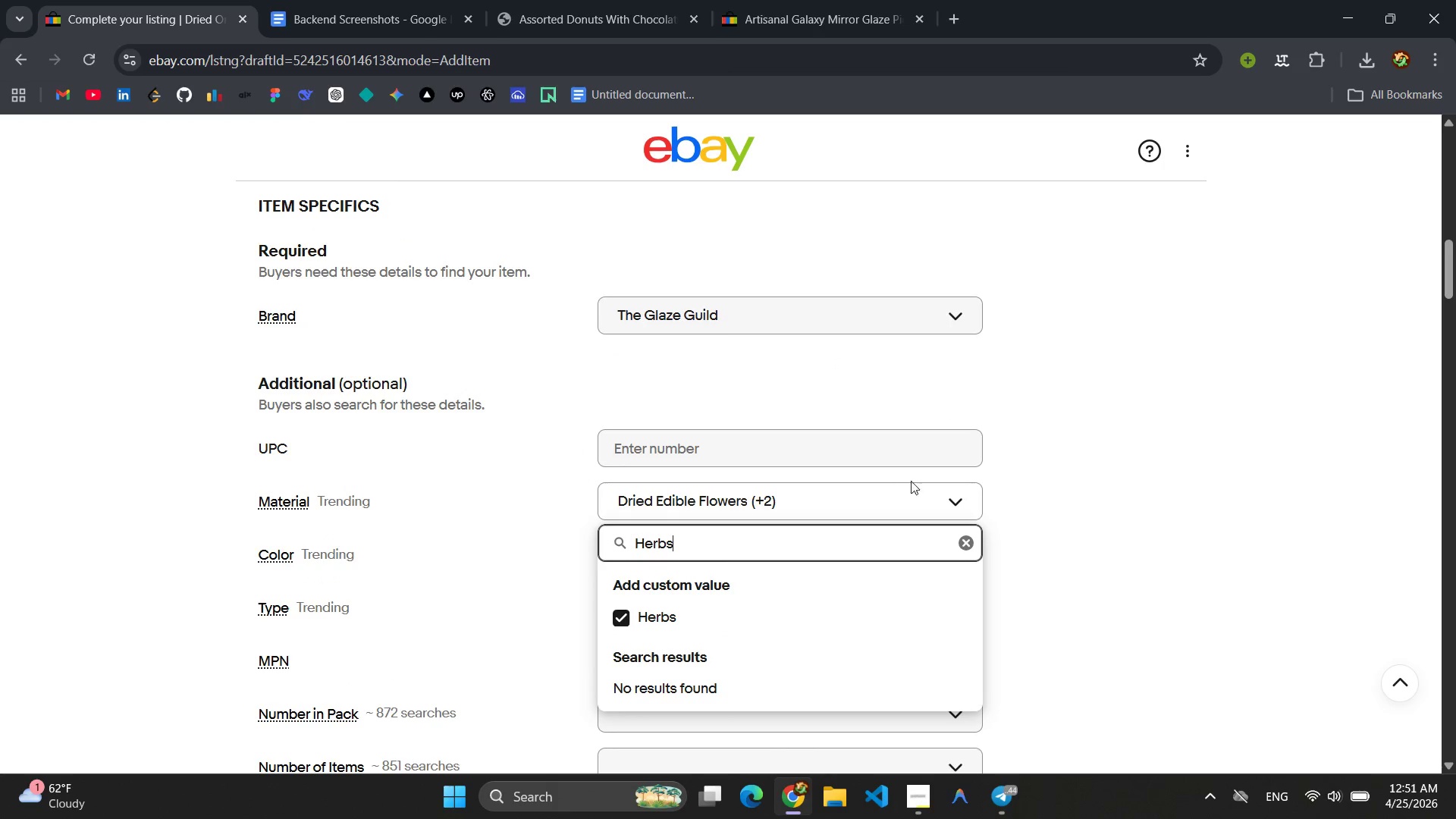 
left_click([1005, 497])
 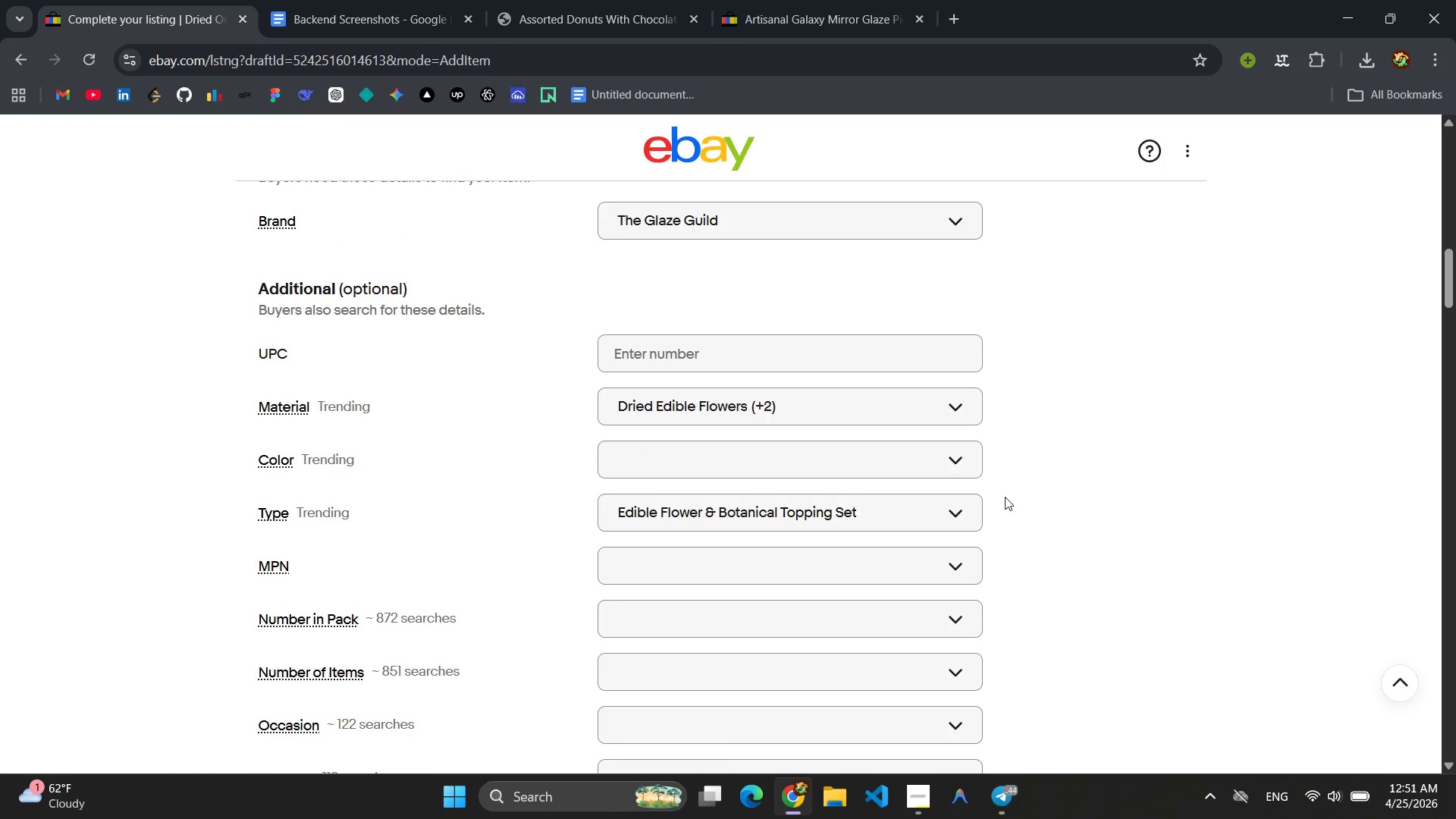 
scroll: coordinate [1001, 497], scroll_direction: none, amount: 0.0
 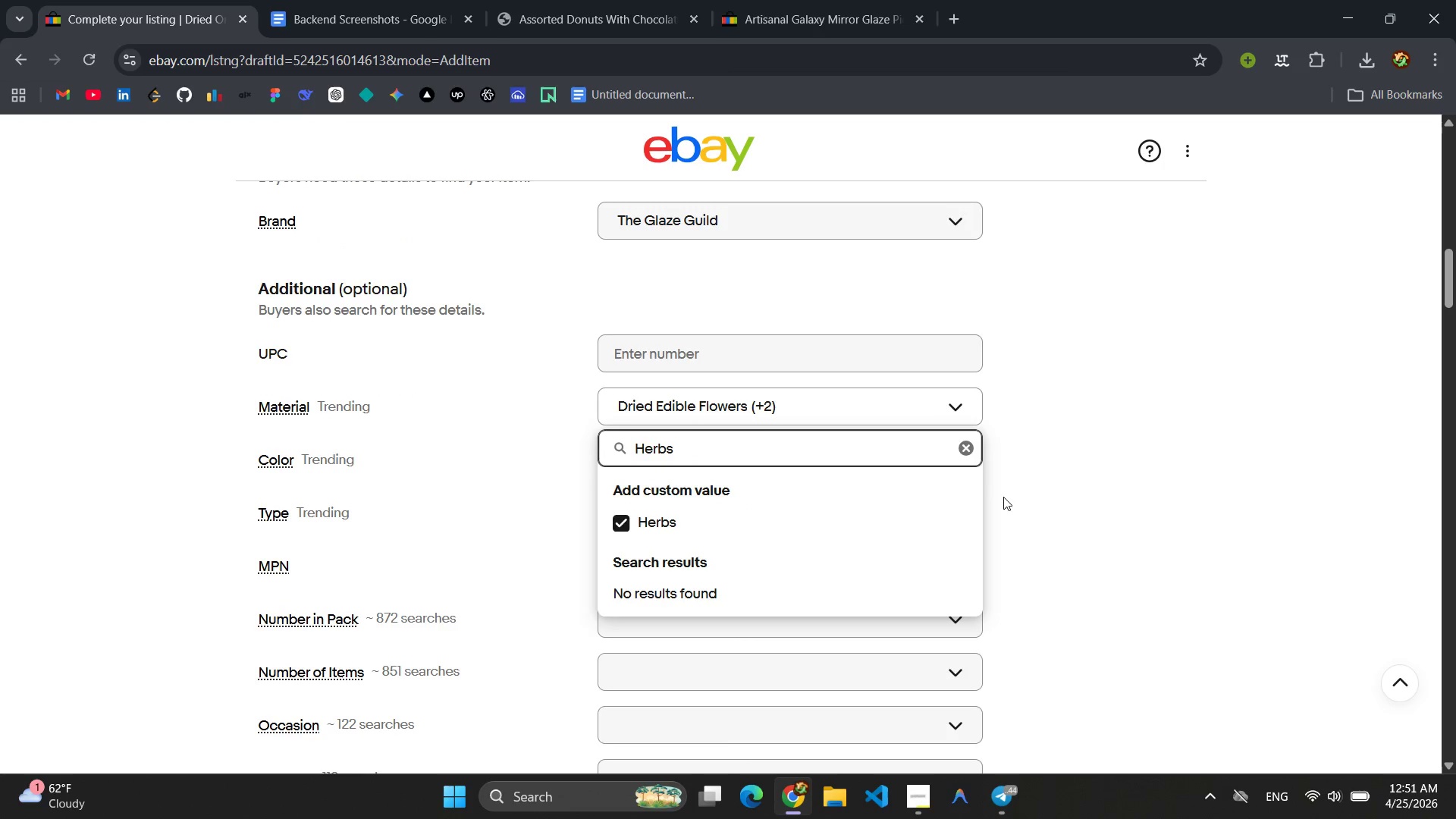 
scroll: coordinate [1009, 497], scroll_direction: down, amount: 8.0
 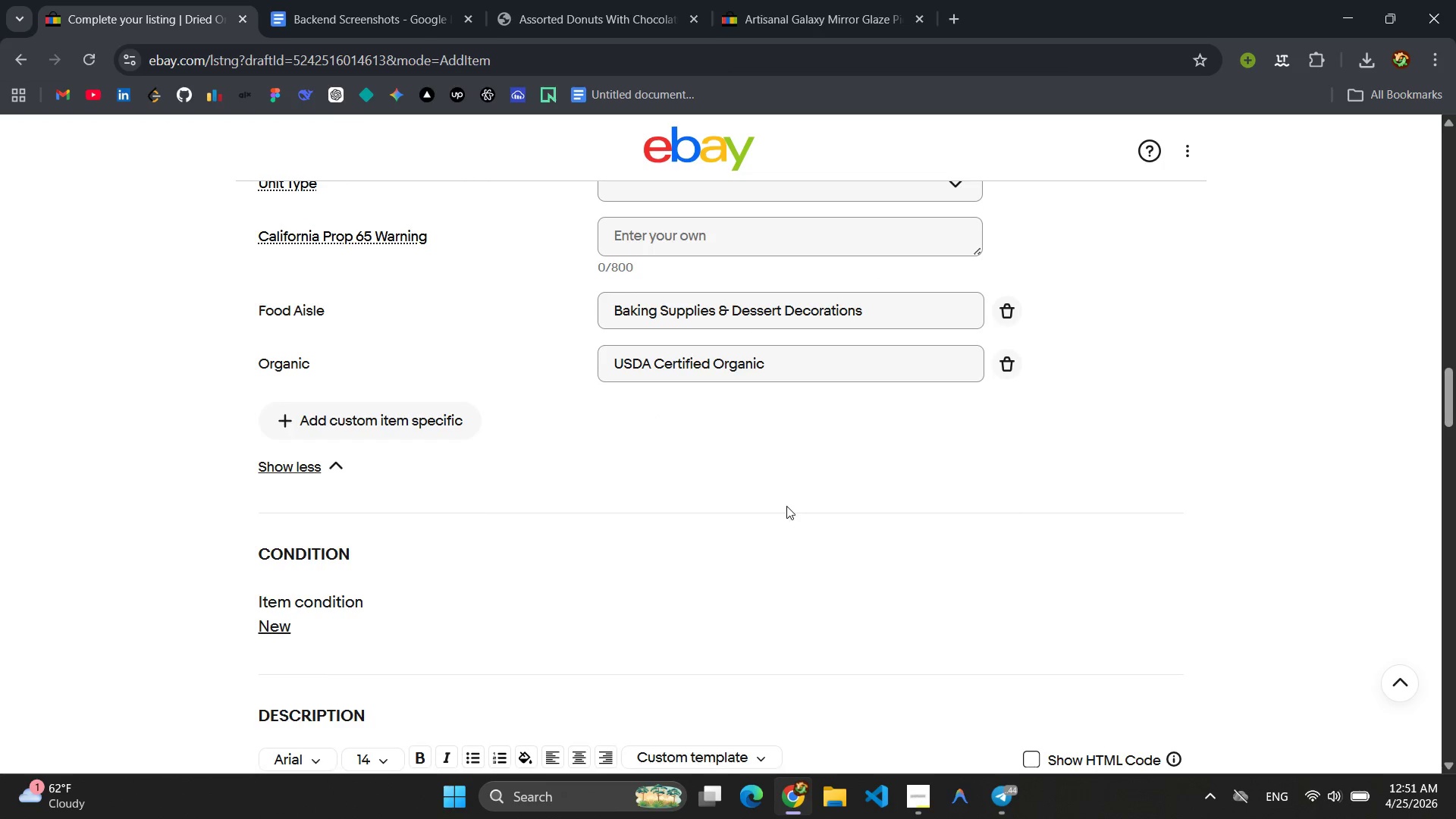 
left_click([409, 425])
 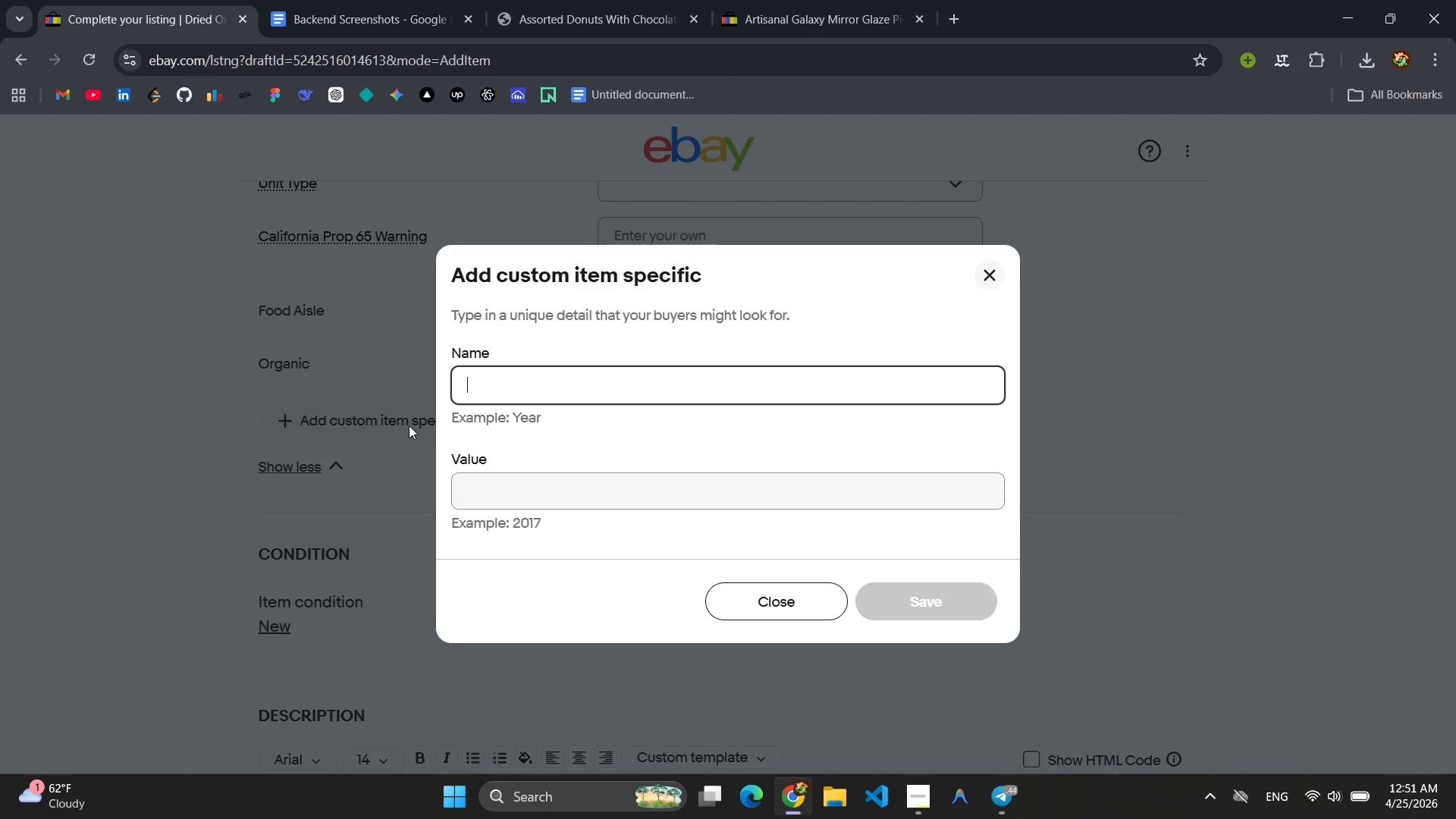 
type(INcl)
 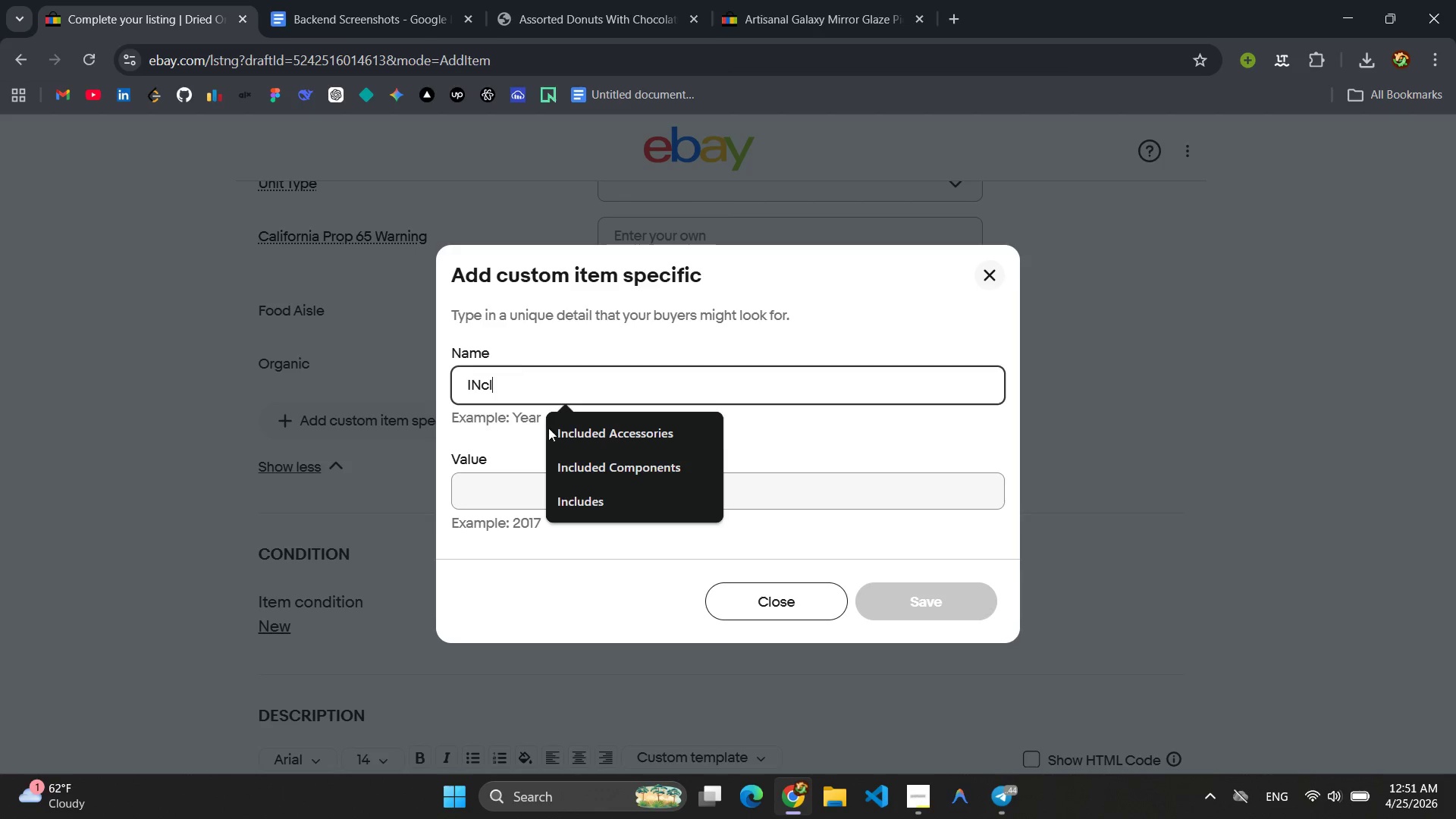 
left_click([573, 468])
 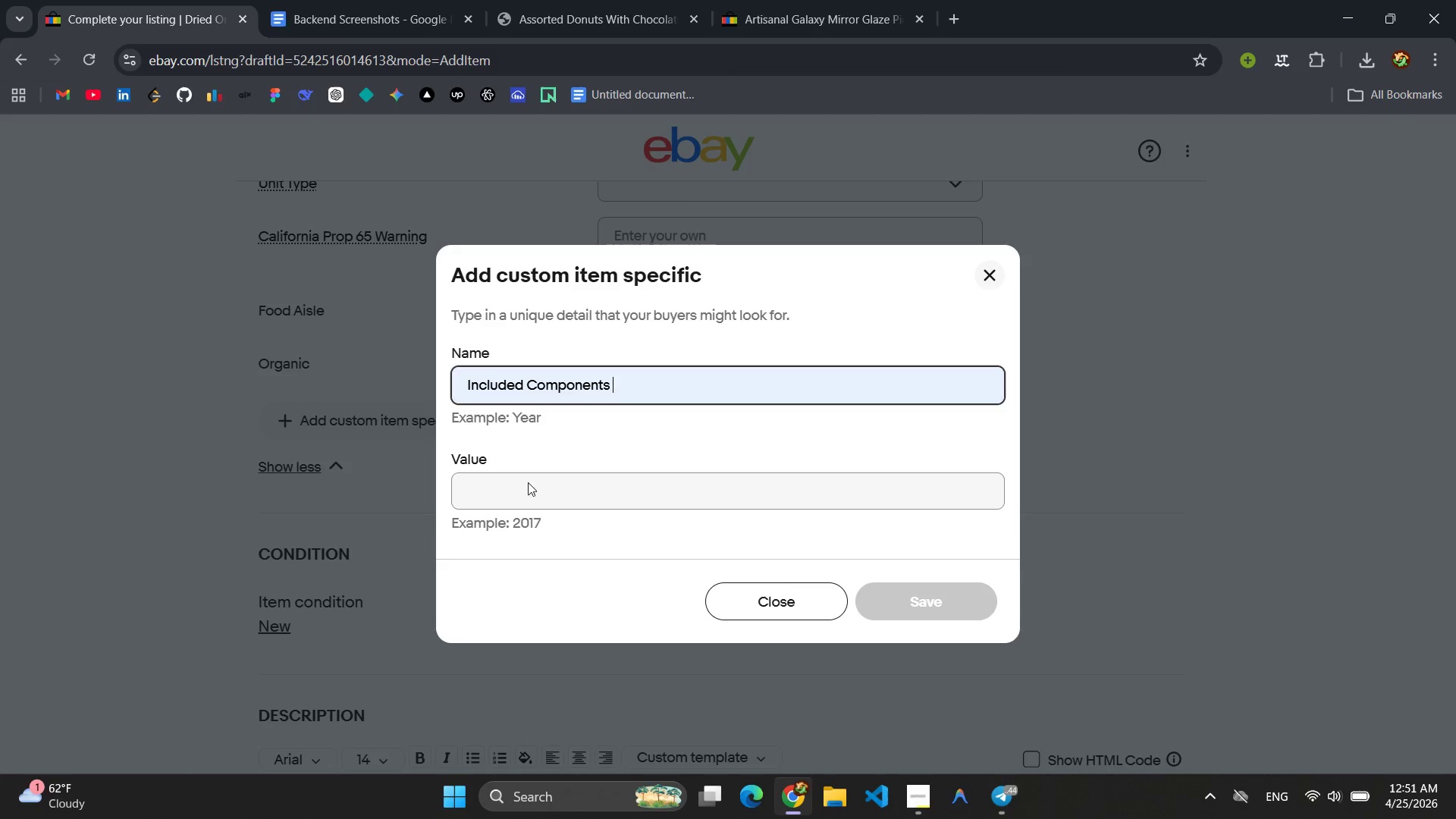 
left_click([524, 483])
 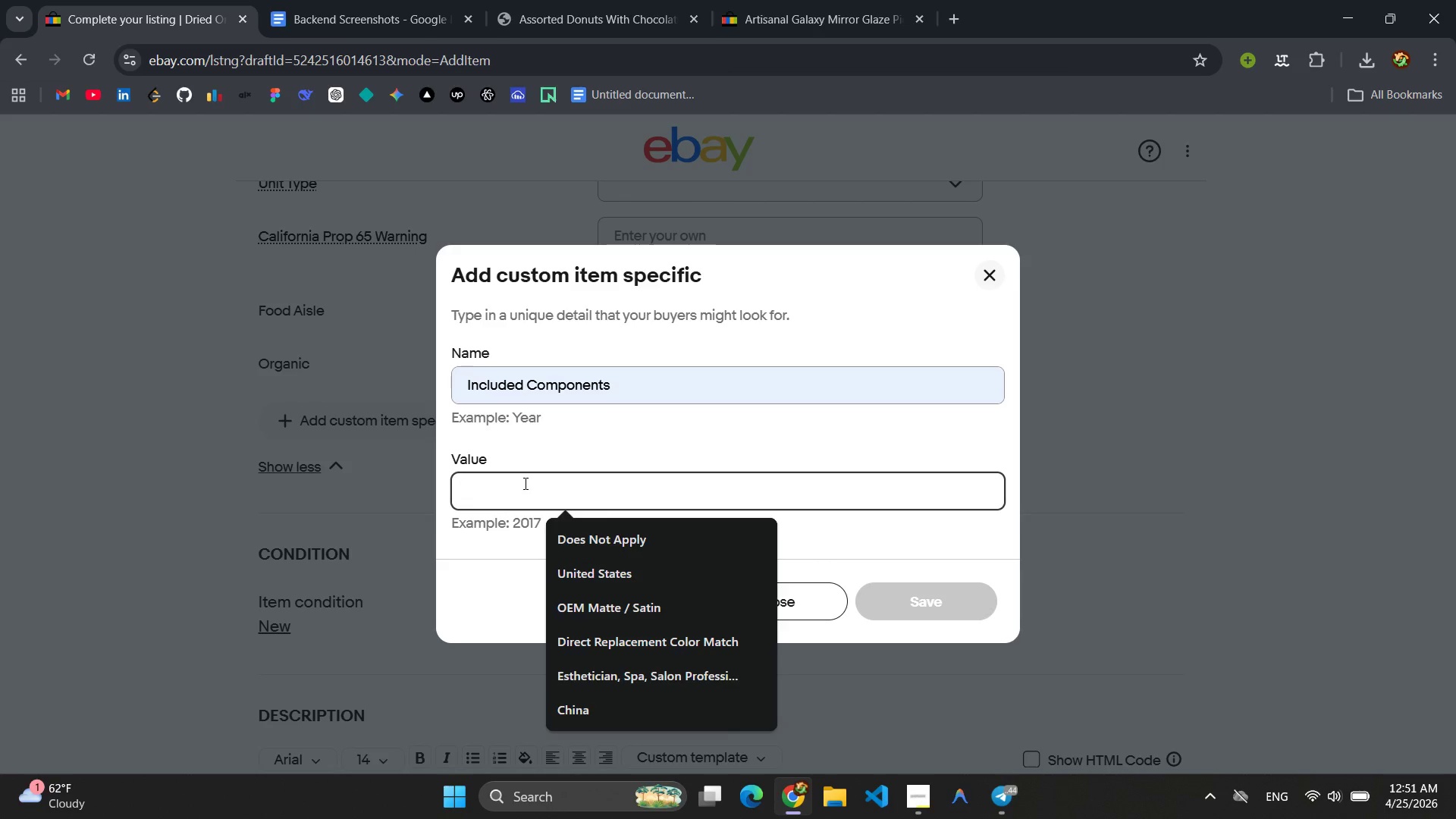 
hold_key(key=ShiftLeft, duration=0.42)
 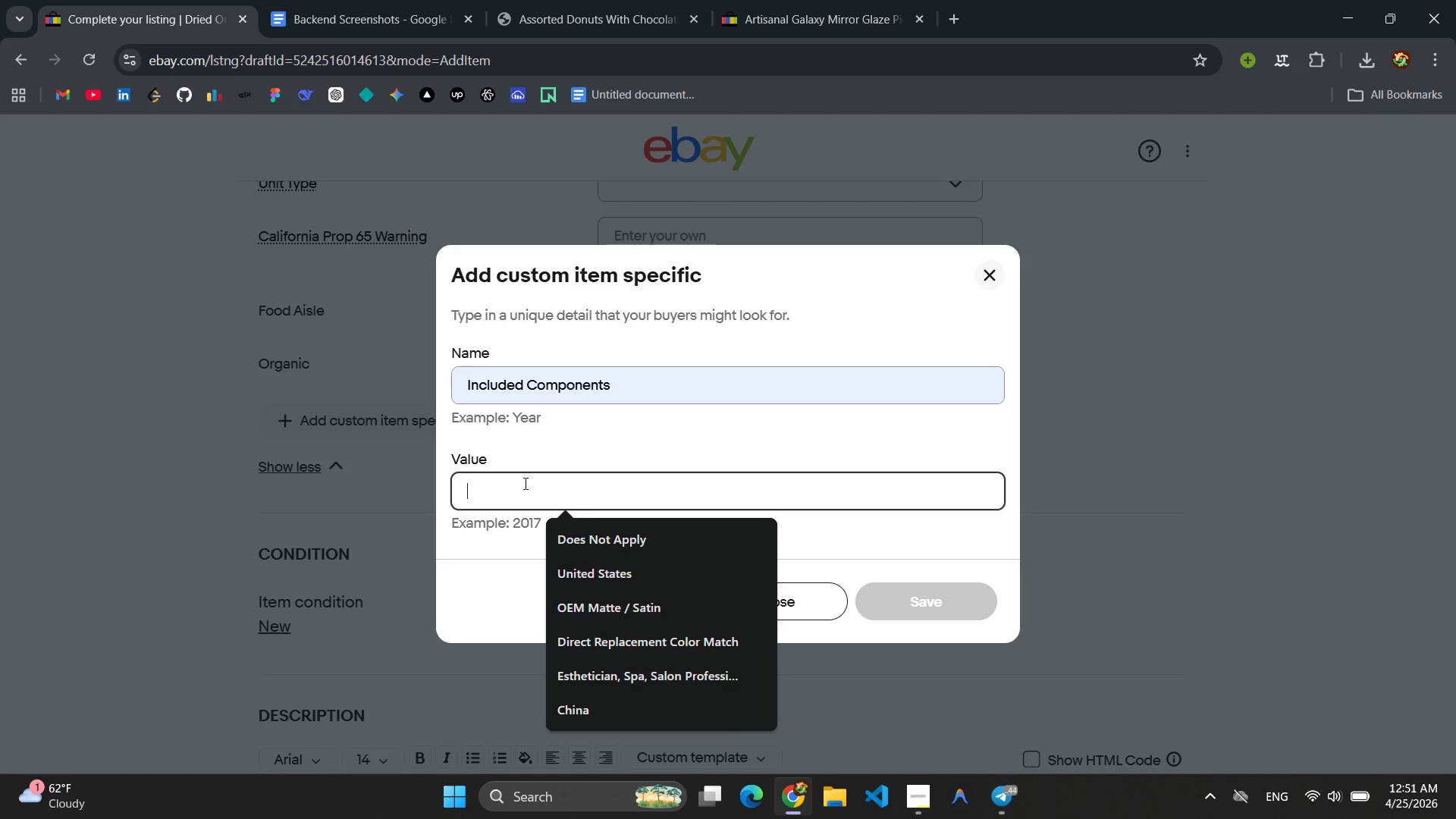 
type(Cornflower Petals )
key(Backspace)
type(, Rose Buds, Lavender, Calendula, Chamomile )
 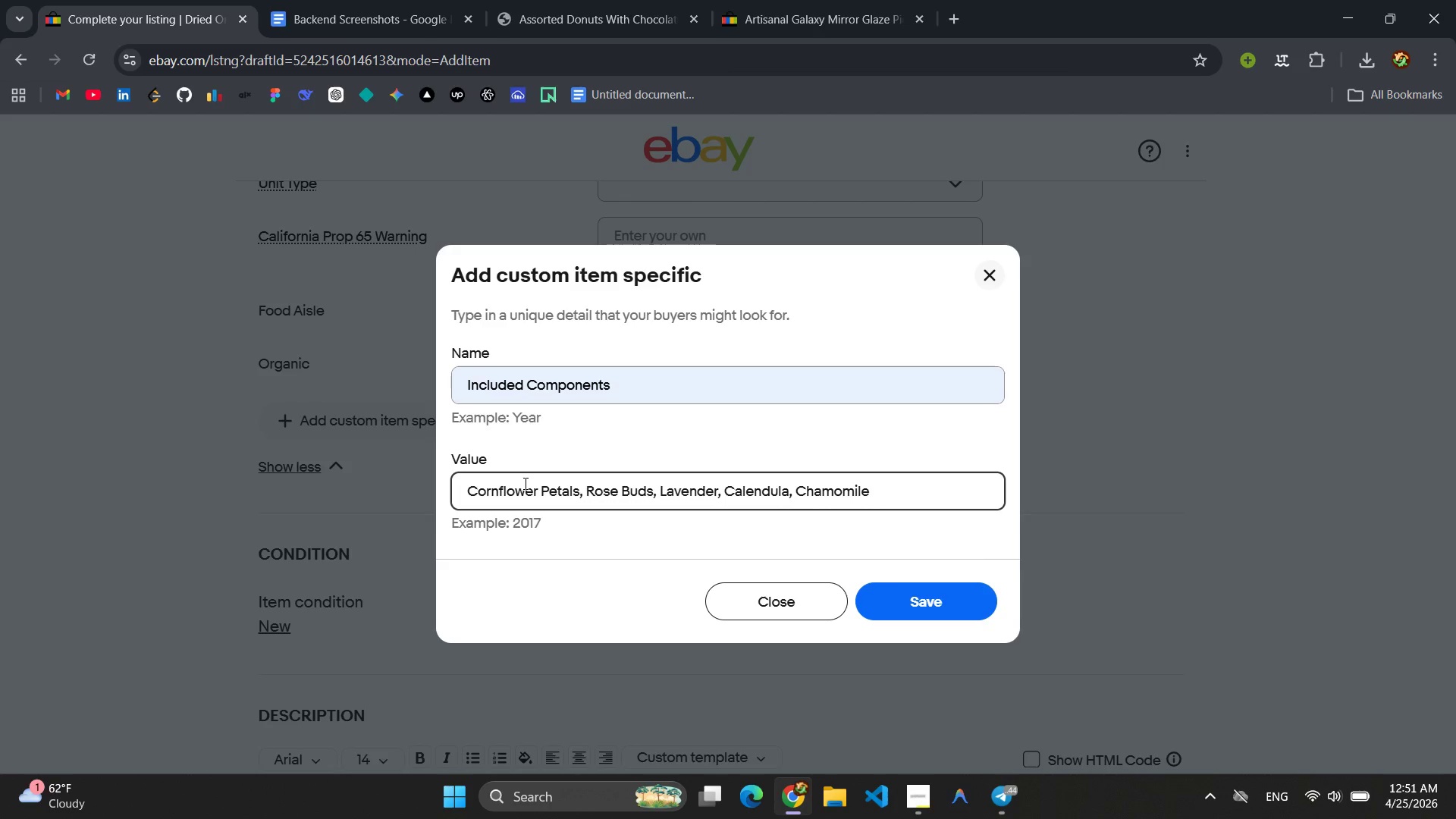 
key(Backspace)
type(, Marg)
key(Backspace)
type(i)
key(Backspace)
type(rigold )
key(Backspace)
key(Backspace)
key(Backspace)
key(Backspace)
key(Backspace)
 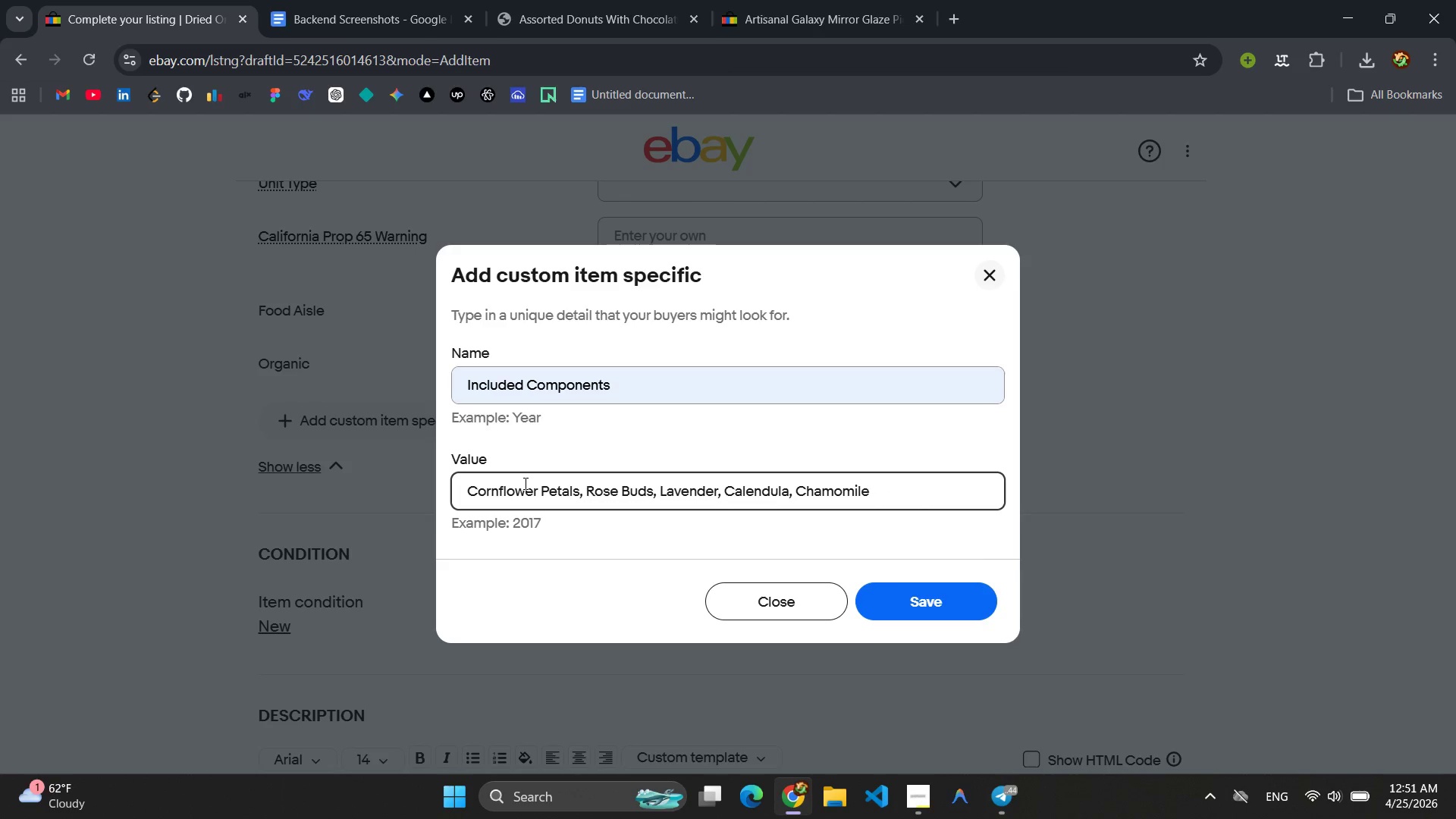 
key(Enter)
 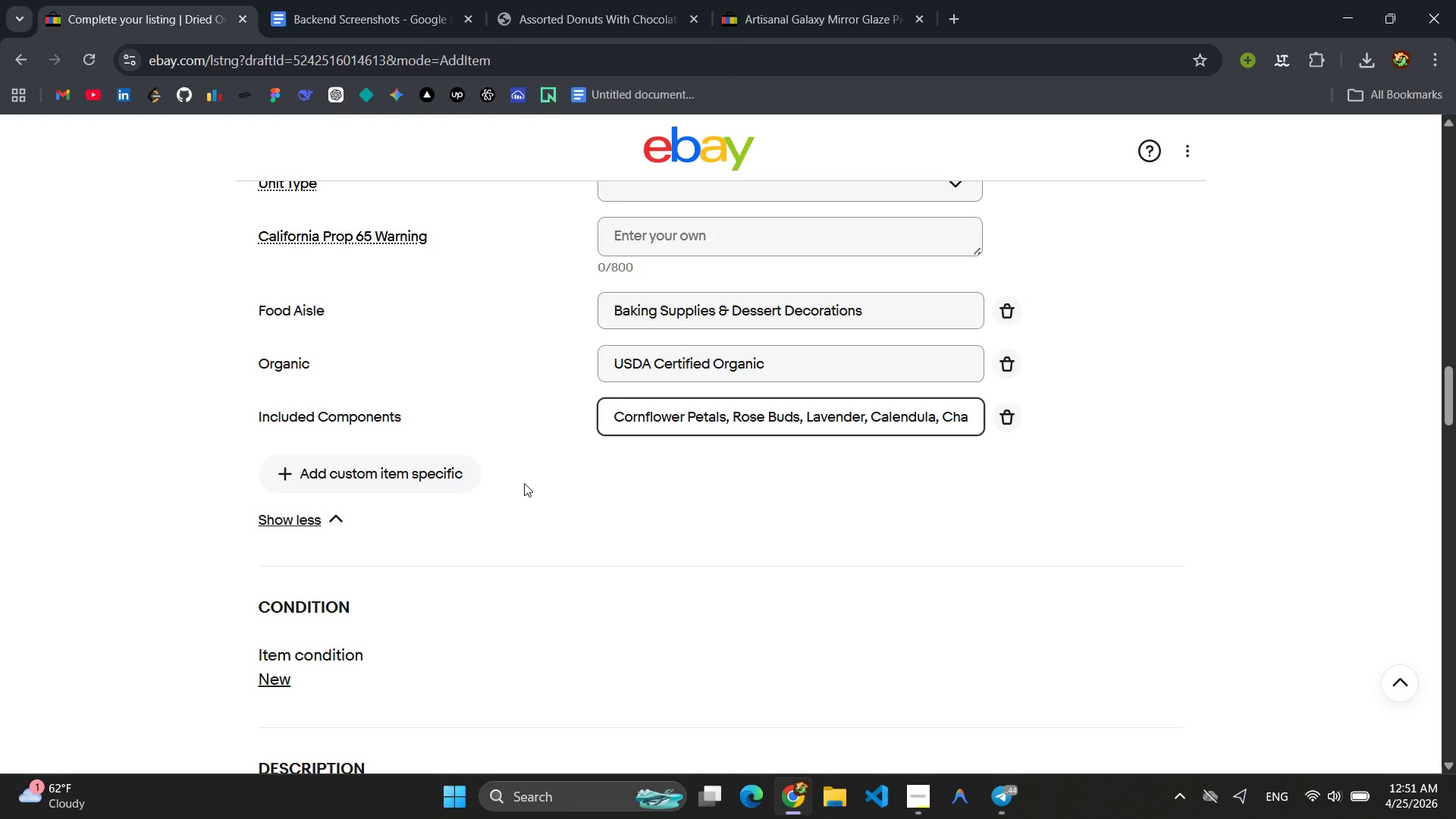 
wait(10.16)
 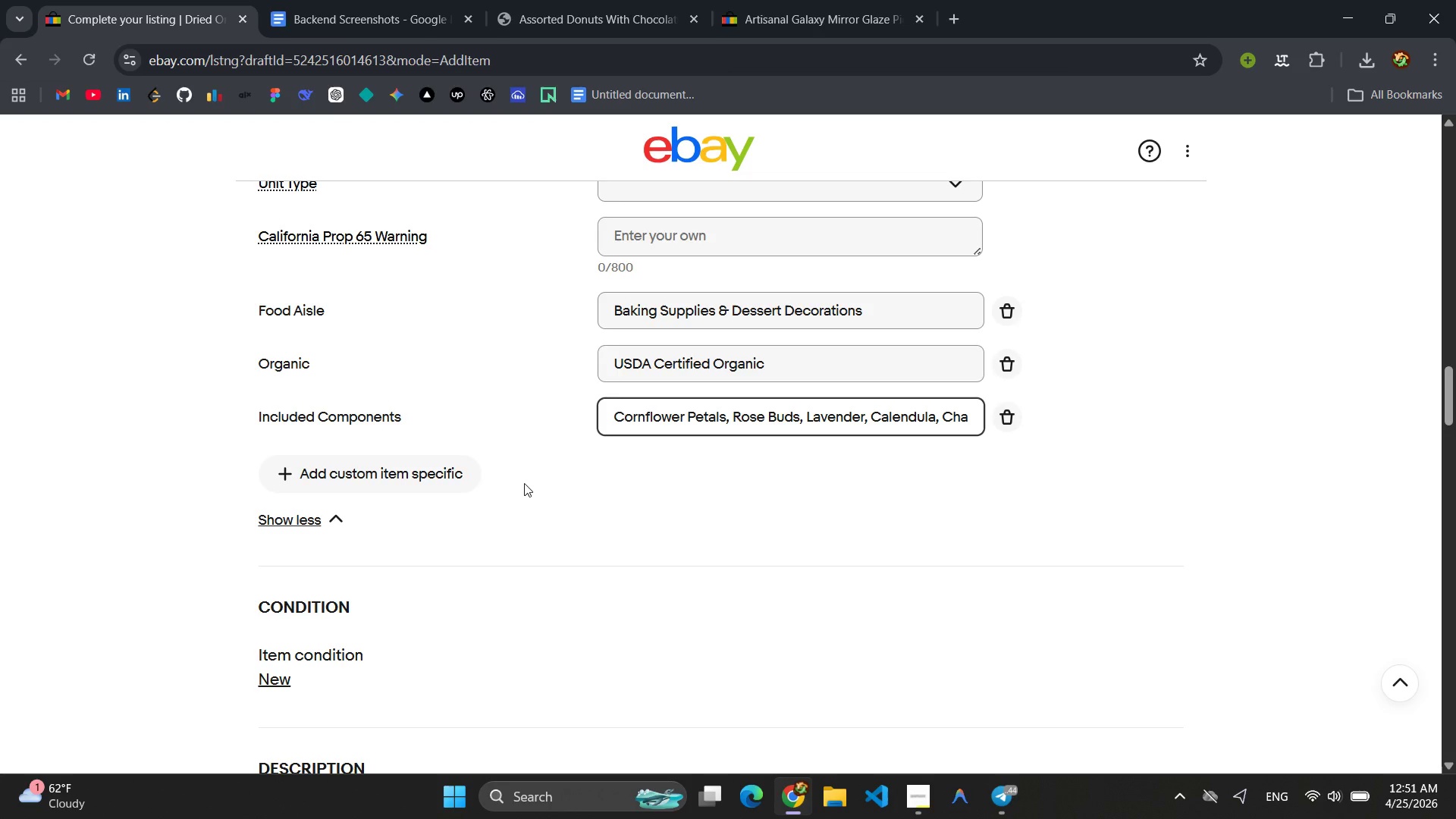 
left_click([439, 470])
 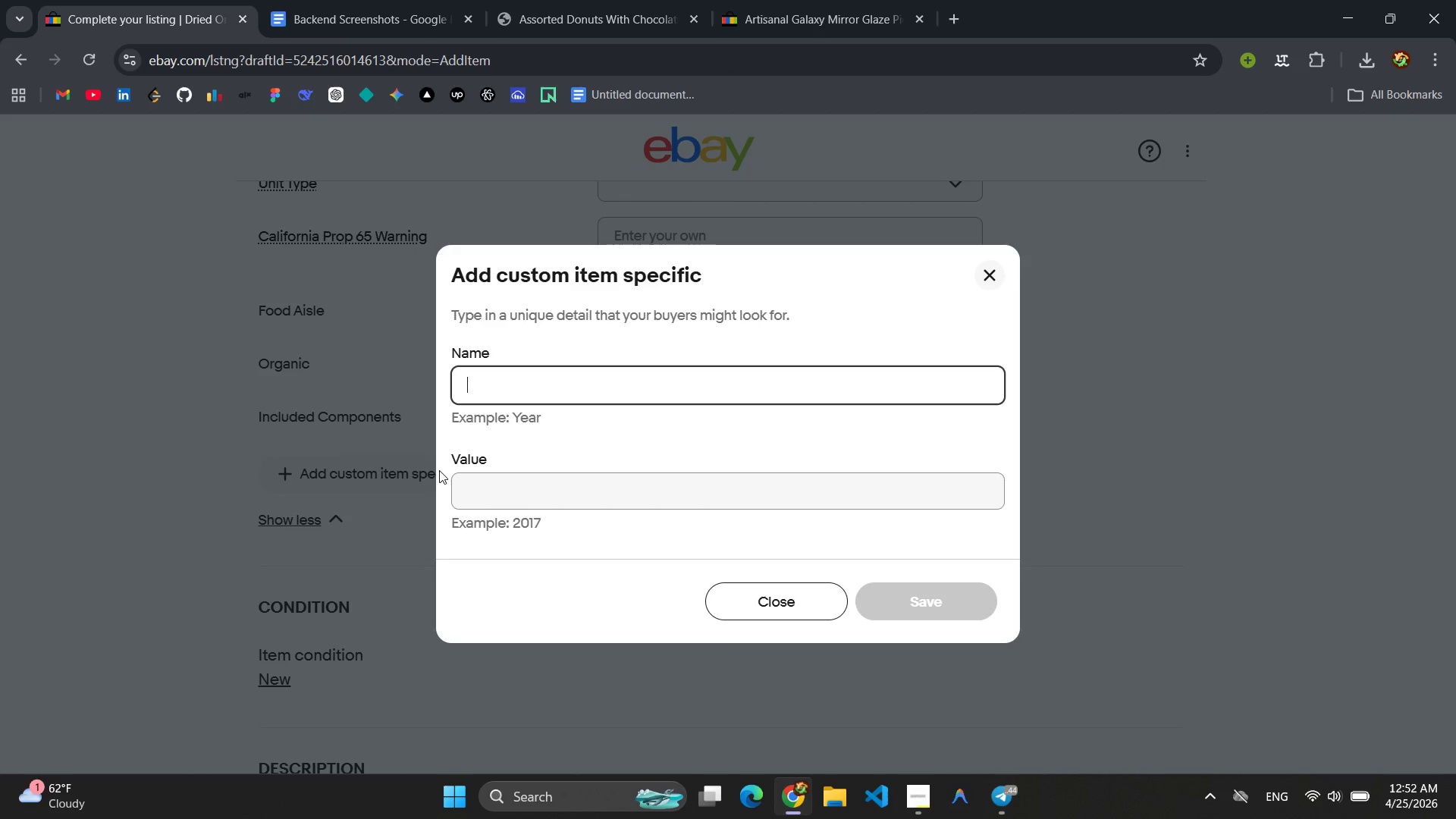 
wait(12.2)
 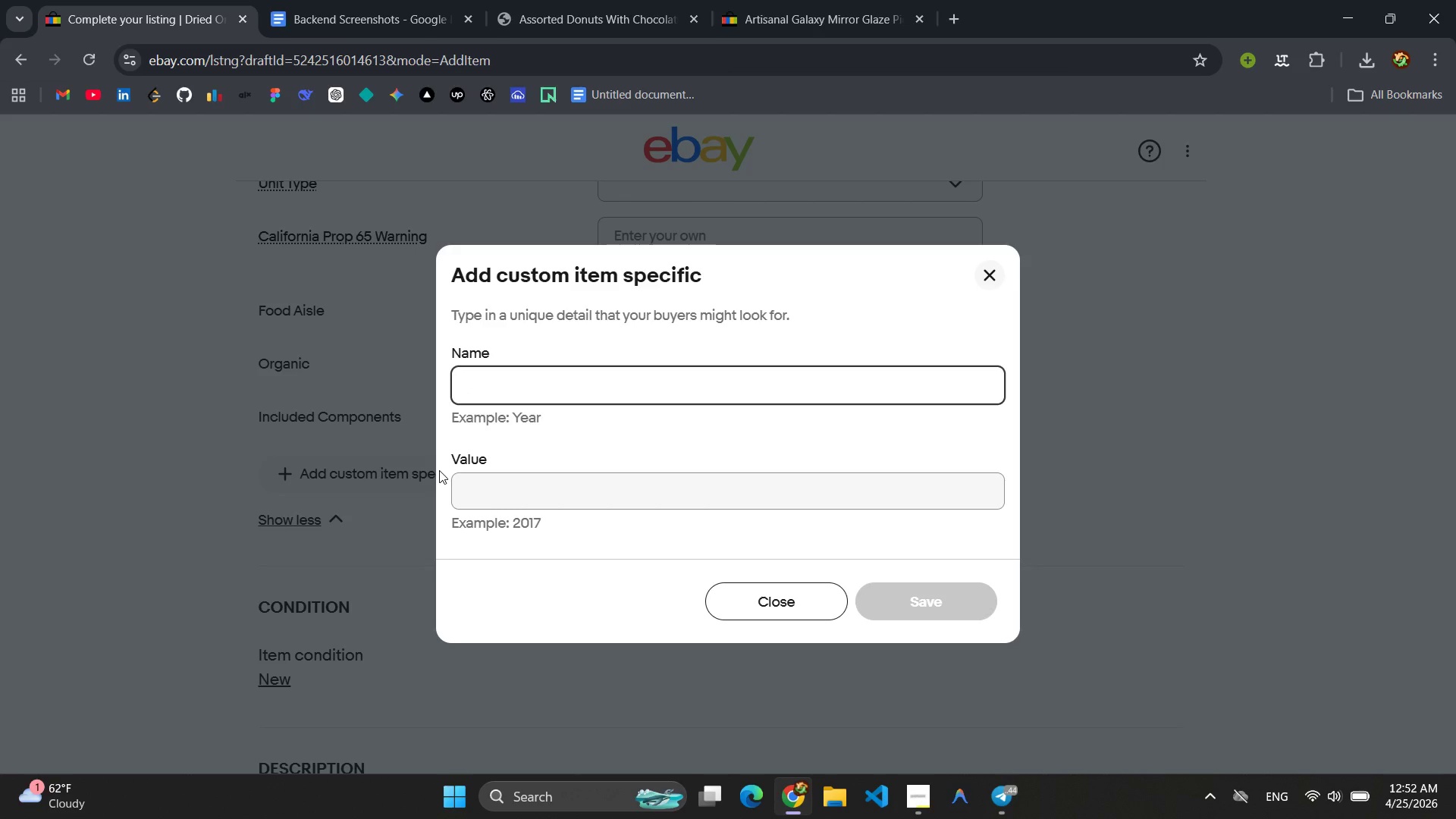 
type(Skfill)
key(Backspace)
key(Backspace)
key(Backspace)
key(Backspace)
type(ill Level )
 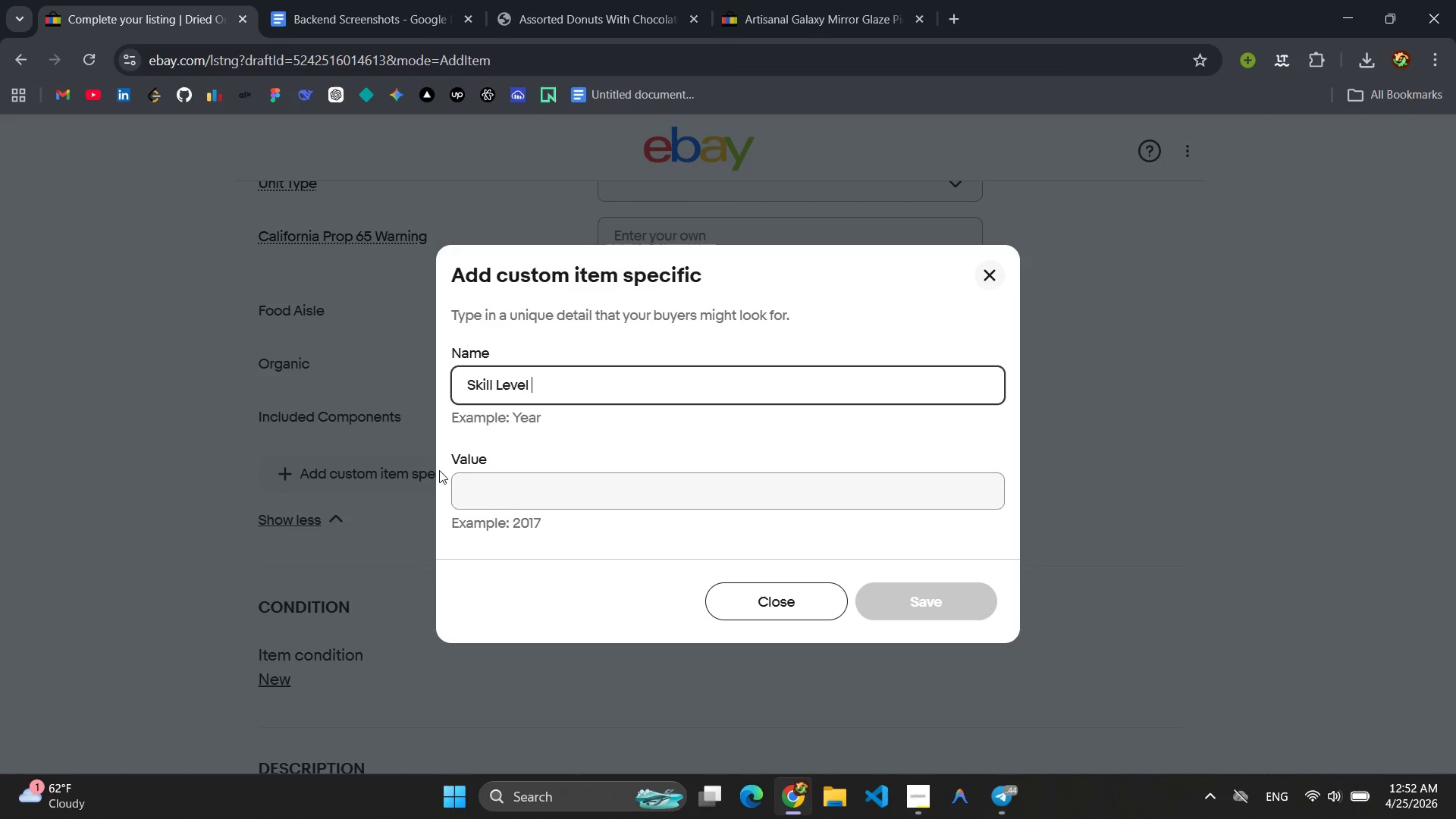 
left_click([523, 500])
 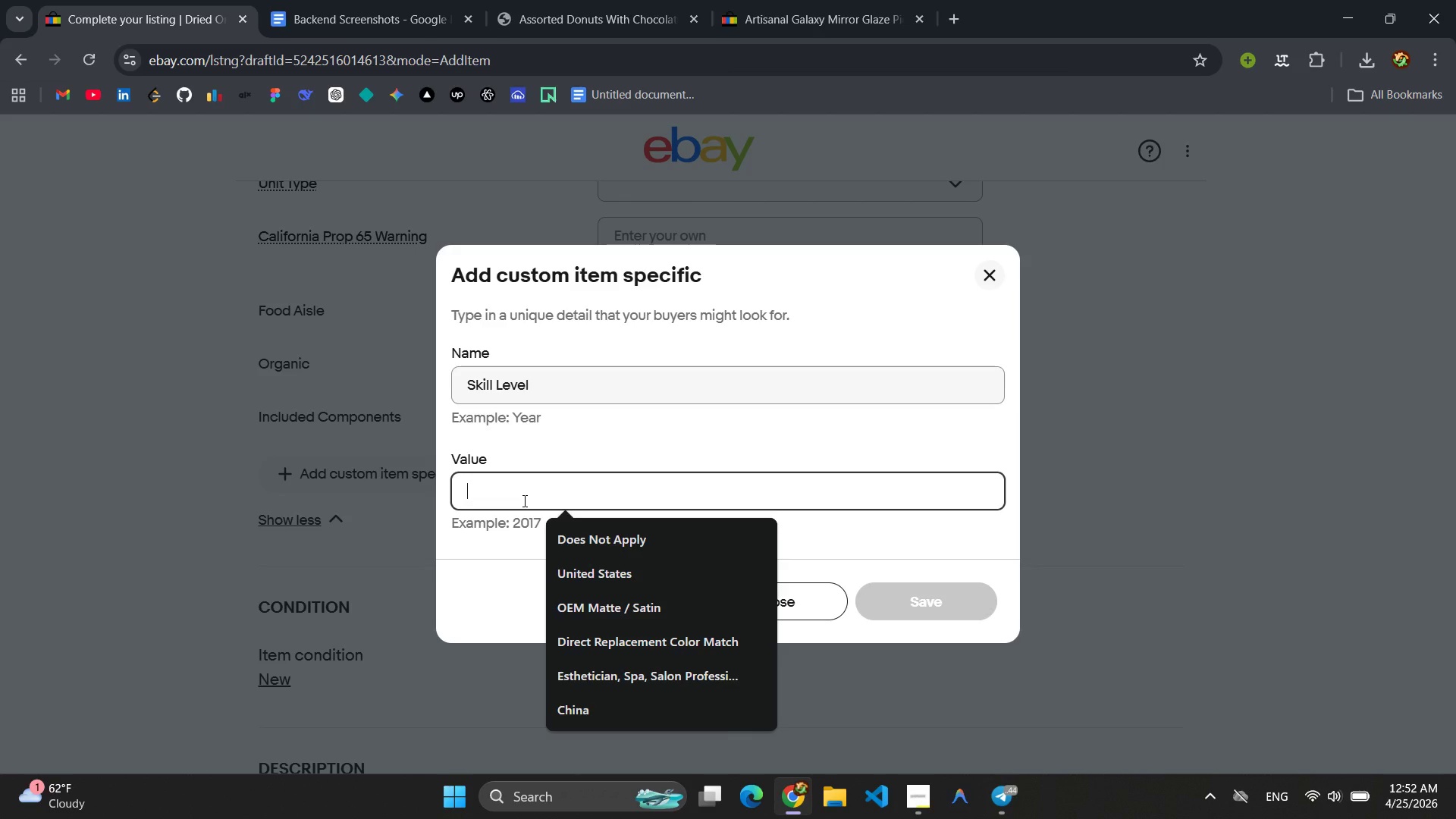 
type(Beginee)
key(Backspace)
key(Backspace)
type(en)
key(Backspace)
key(Backspace)
type(ner)
 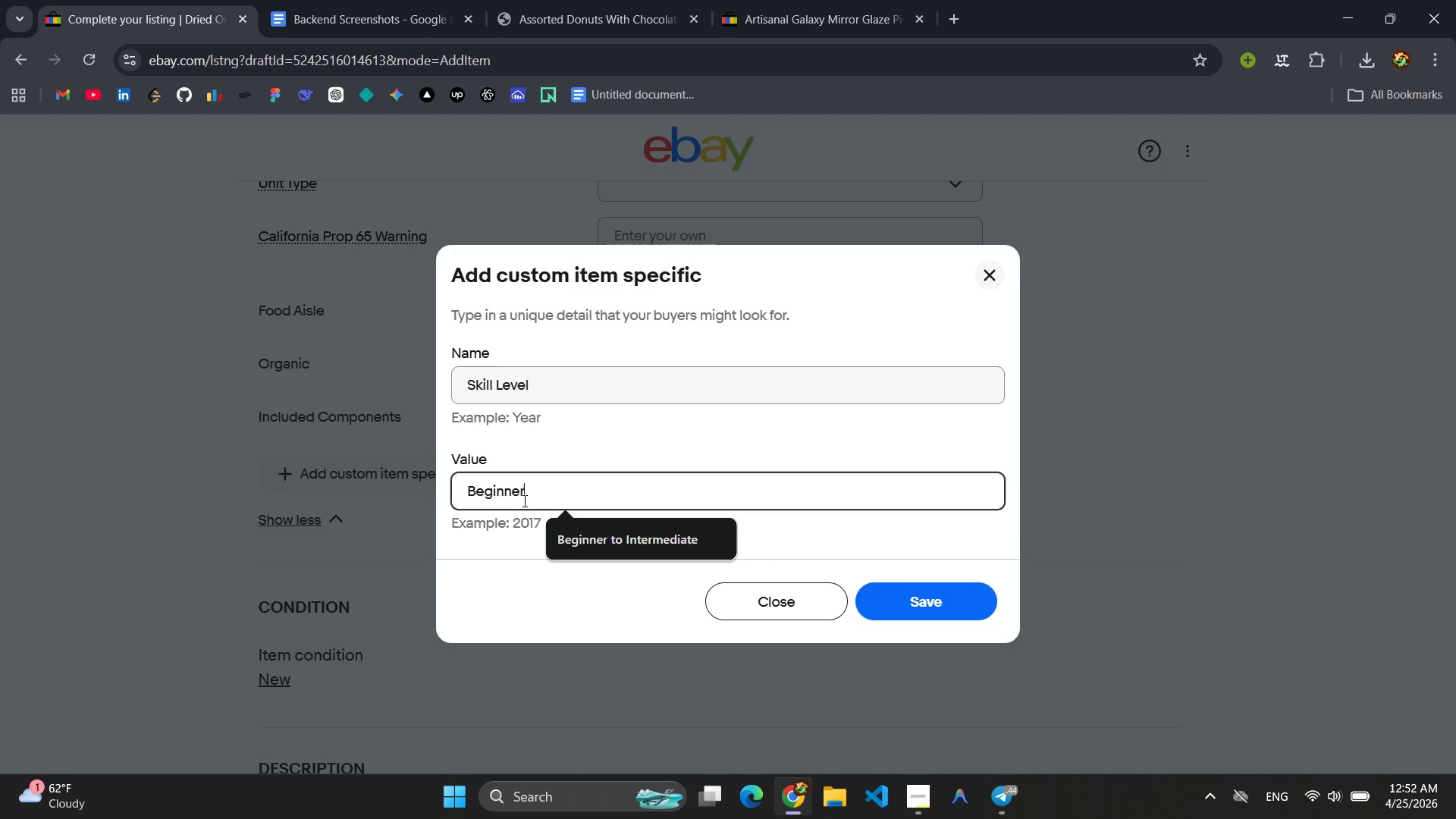 
key(Enter)
 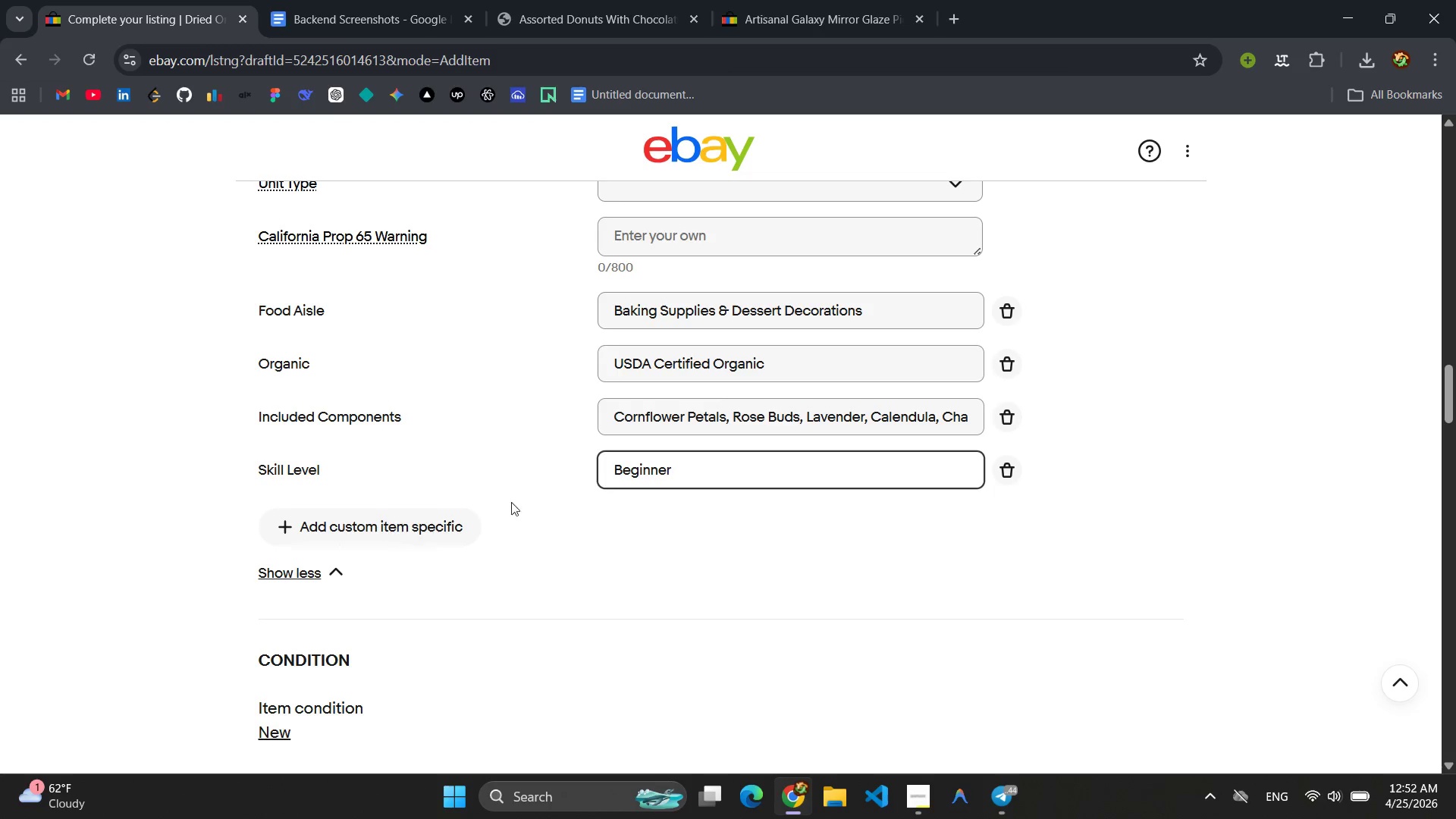 
left_click([362, 516])
 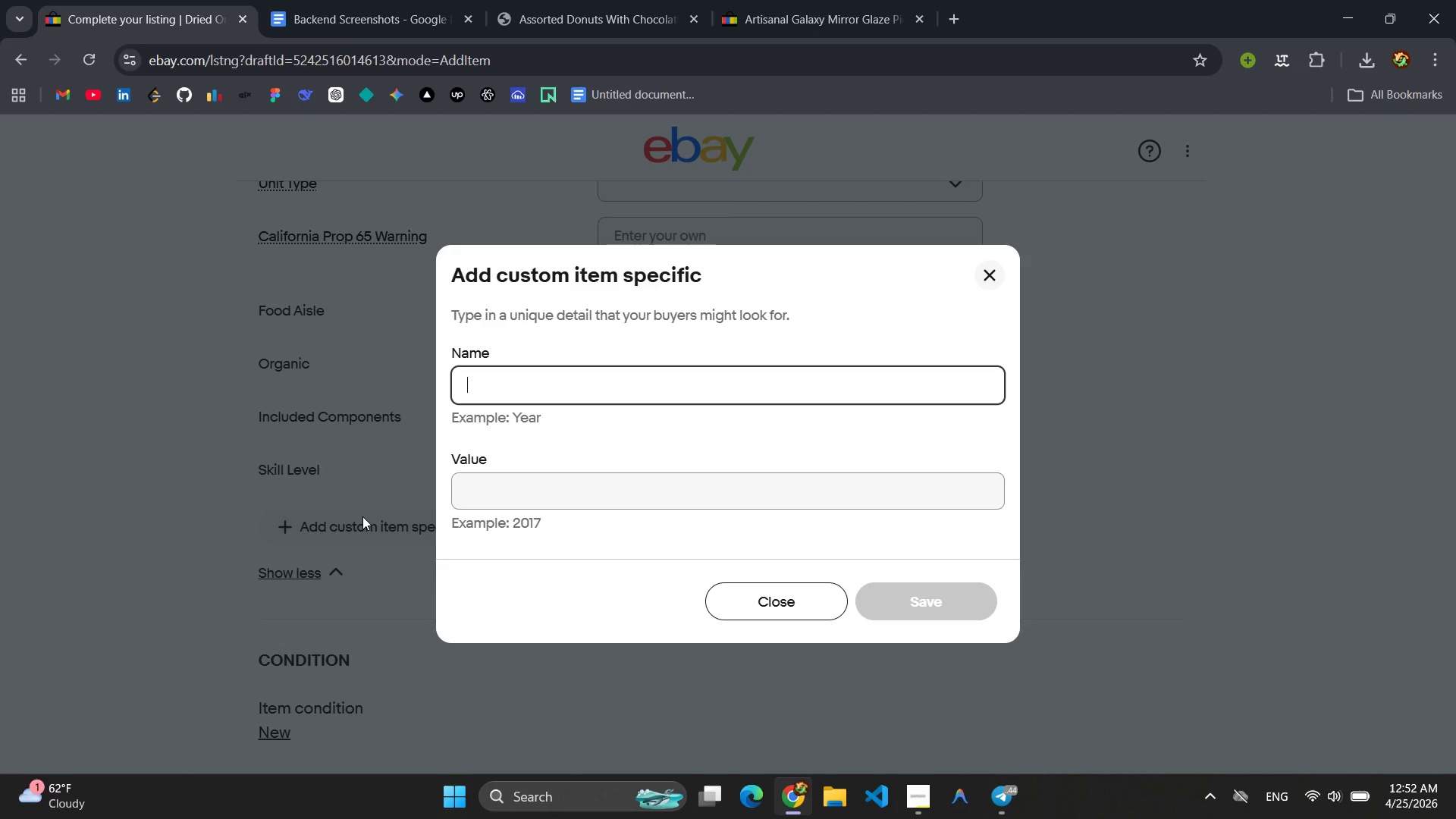 
type(Feat)
 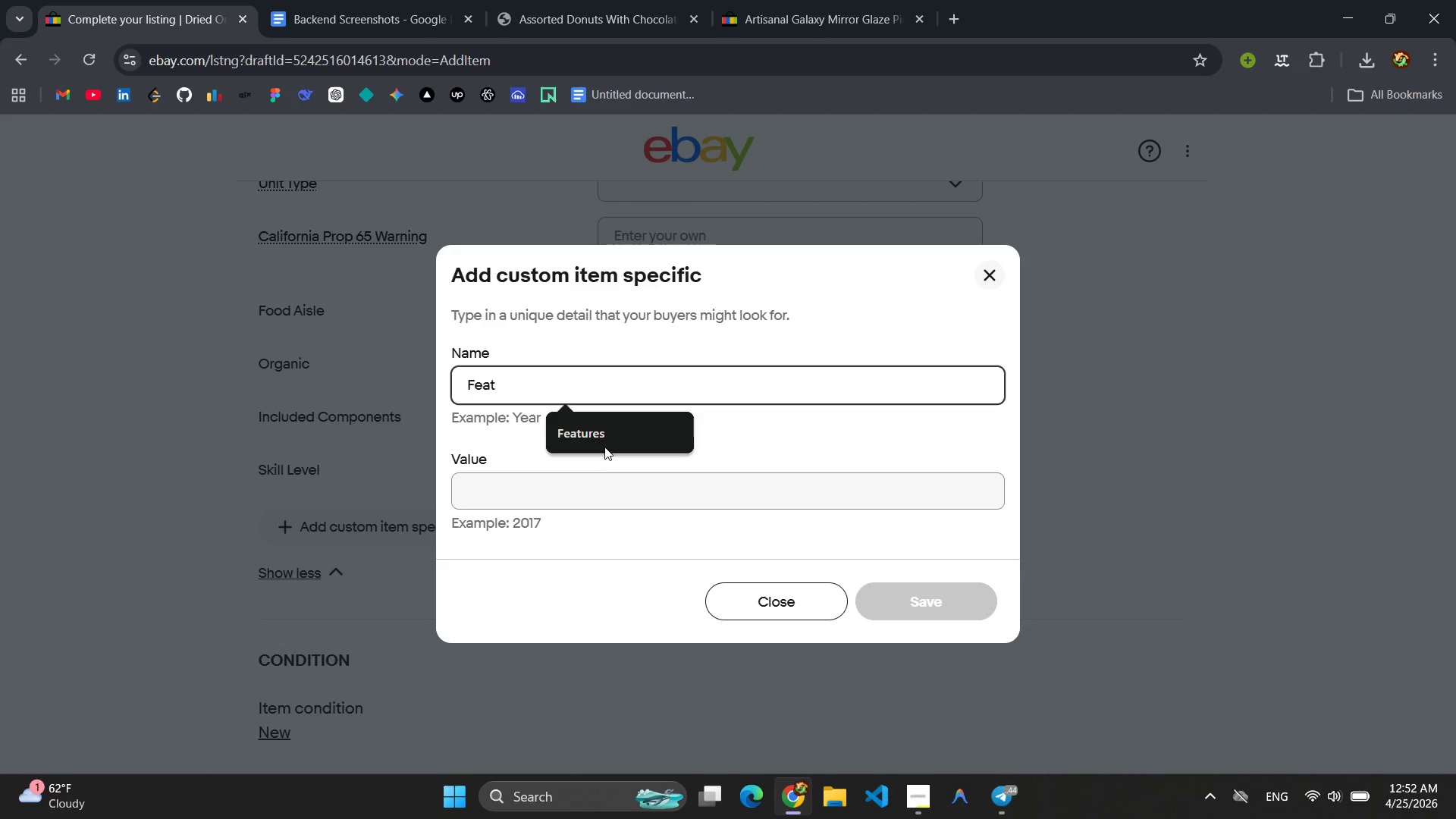 
left_click([606, 444])
 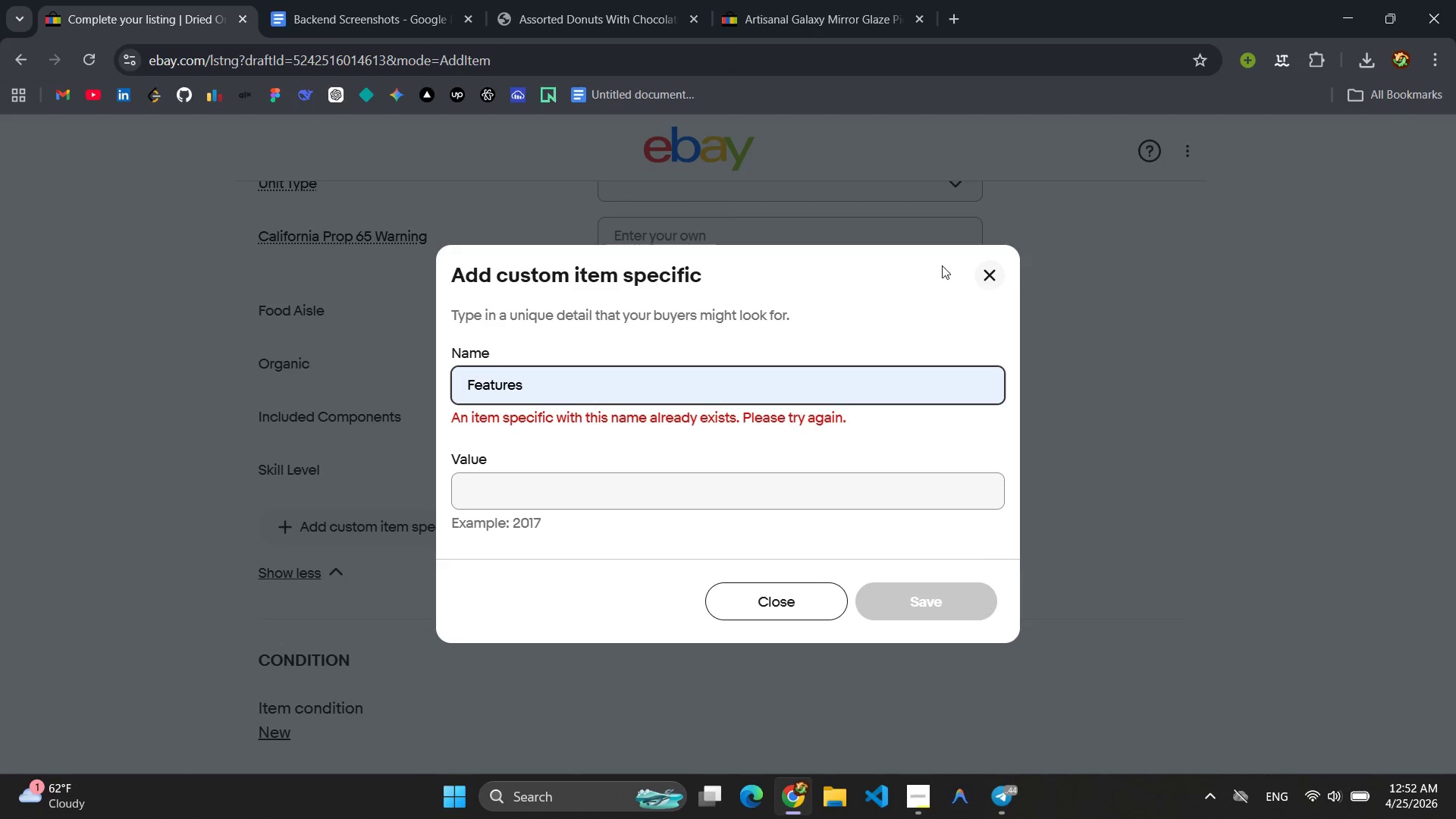 
left_click([987, 275])
 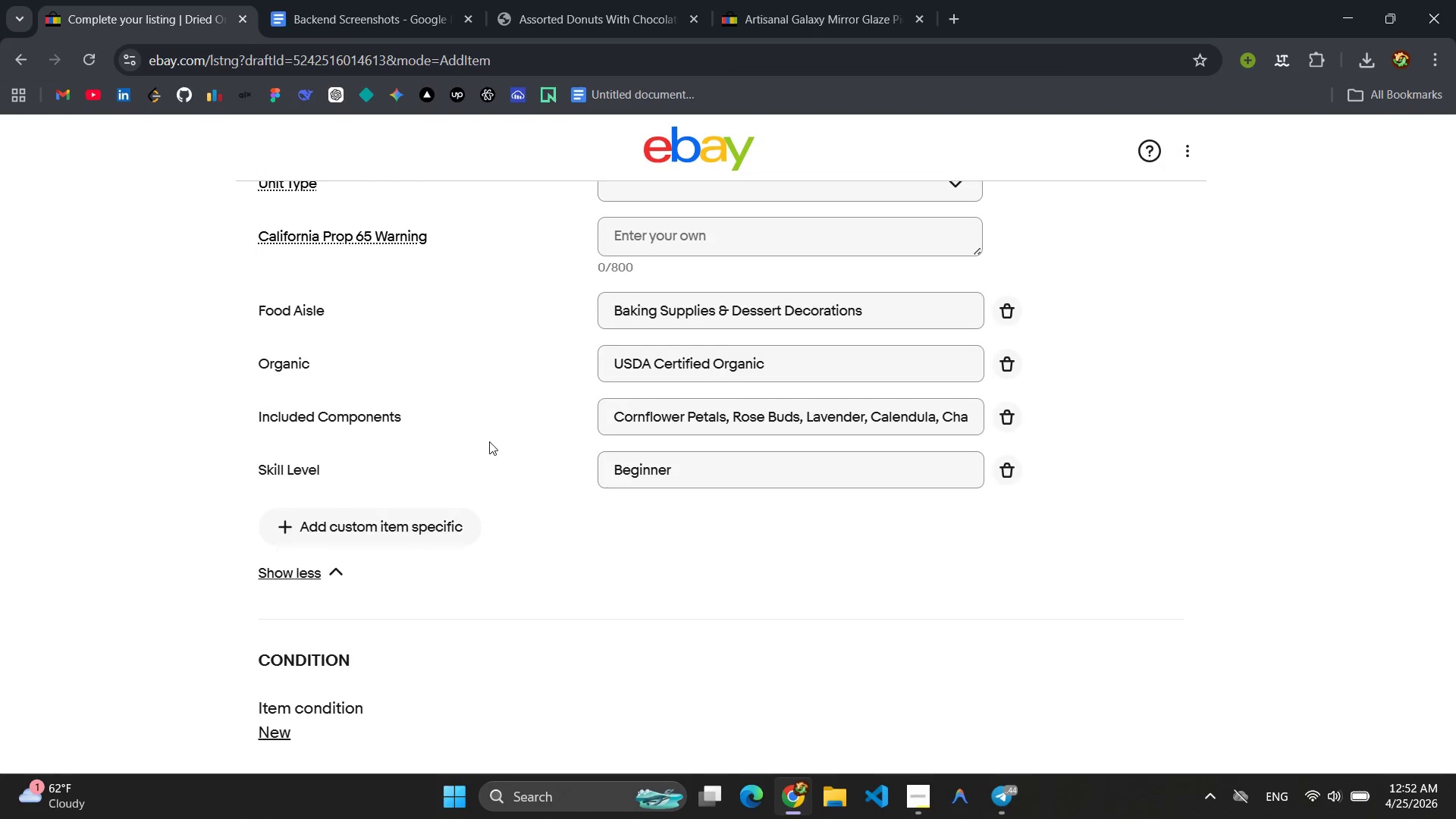 
scroll: coordinate [490, 447], scroll_direction: up, amount: 6.0
 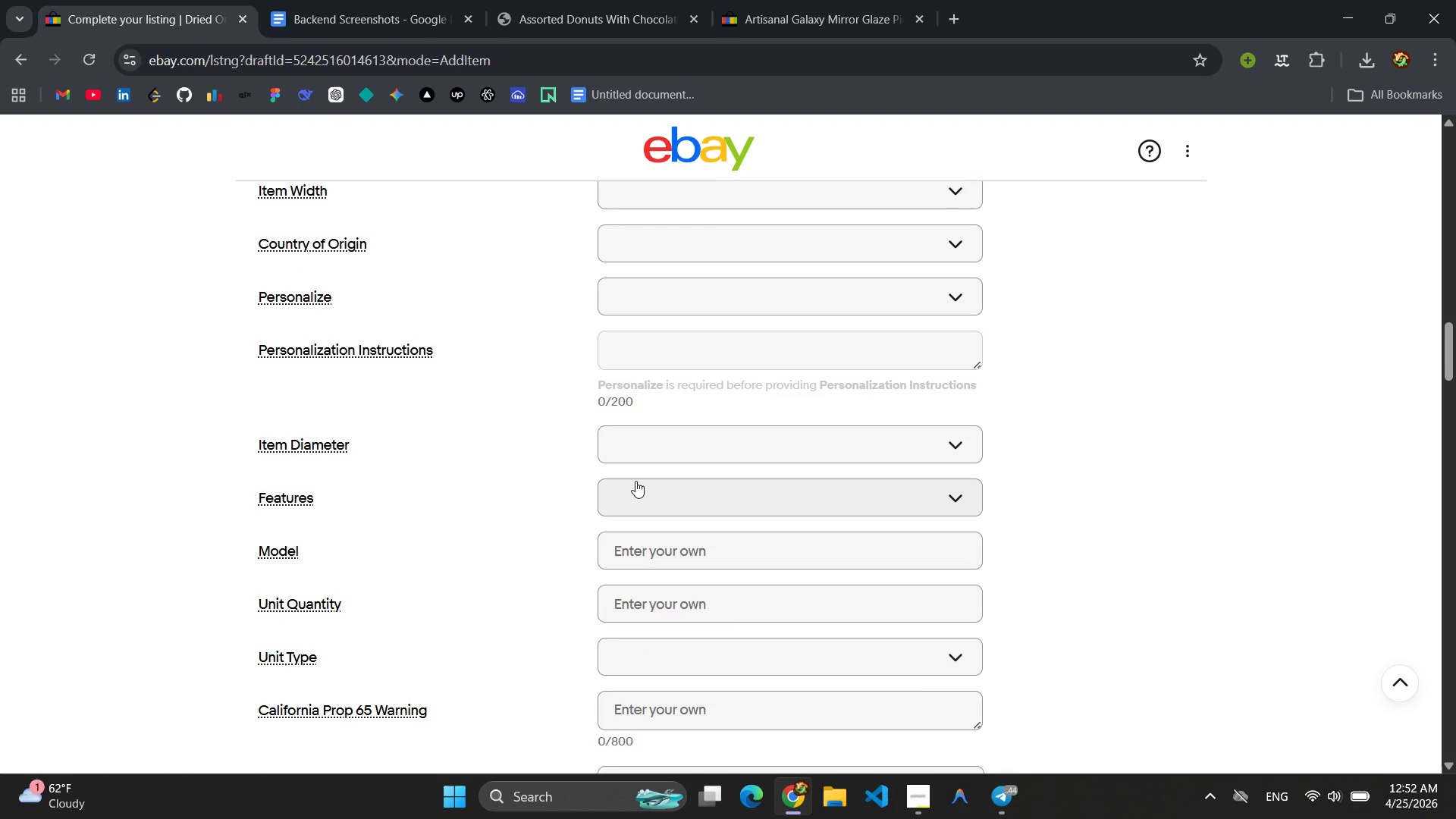 
left_click([646, 488])
 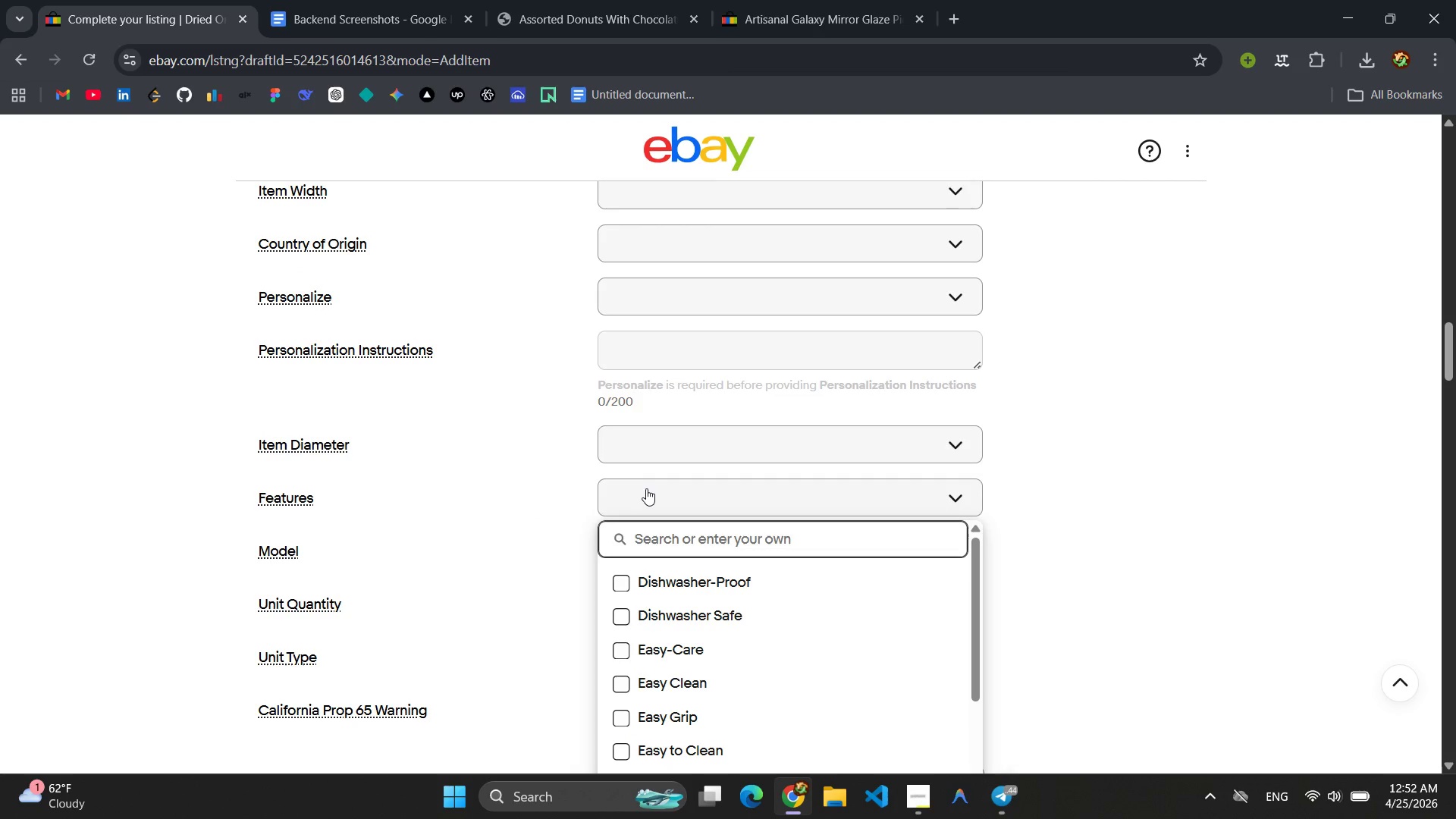 
type(Organic )
key(Backspace)
 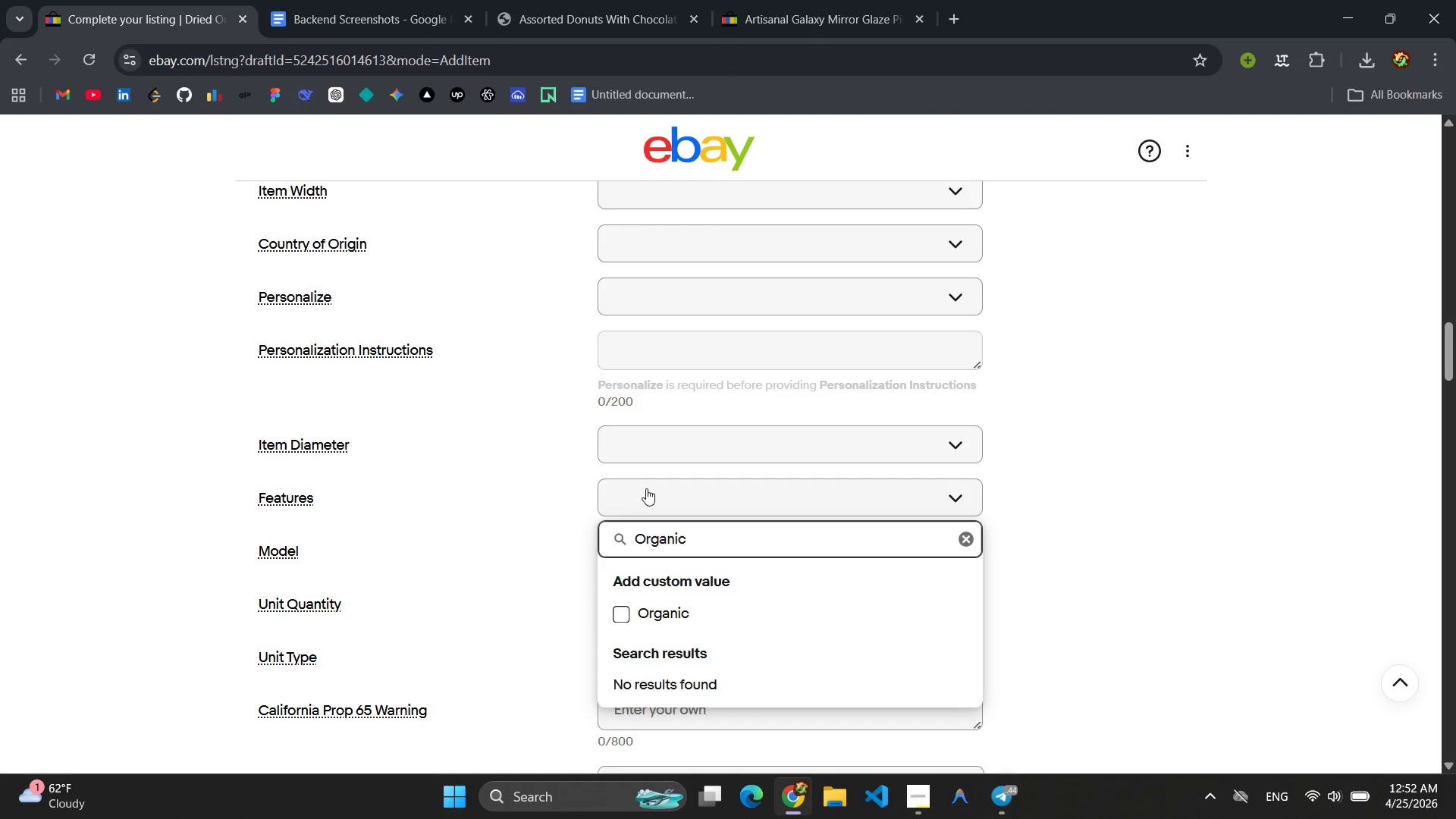 
key(Enter)
 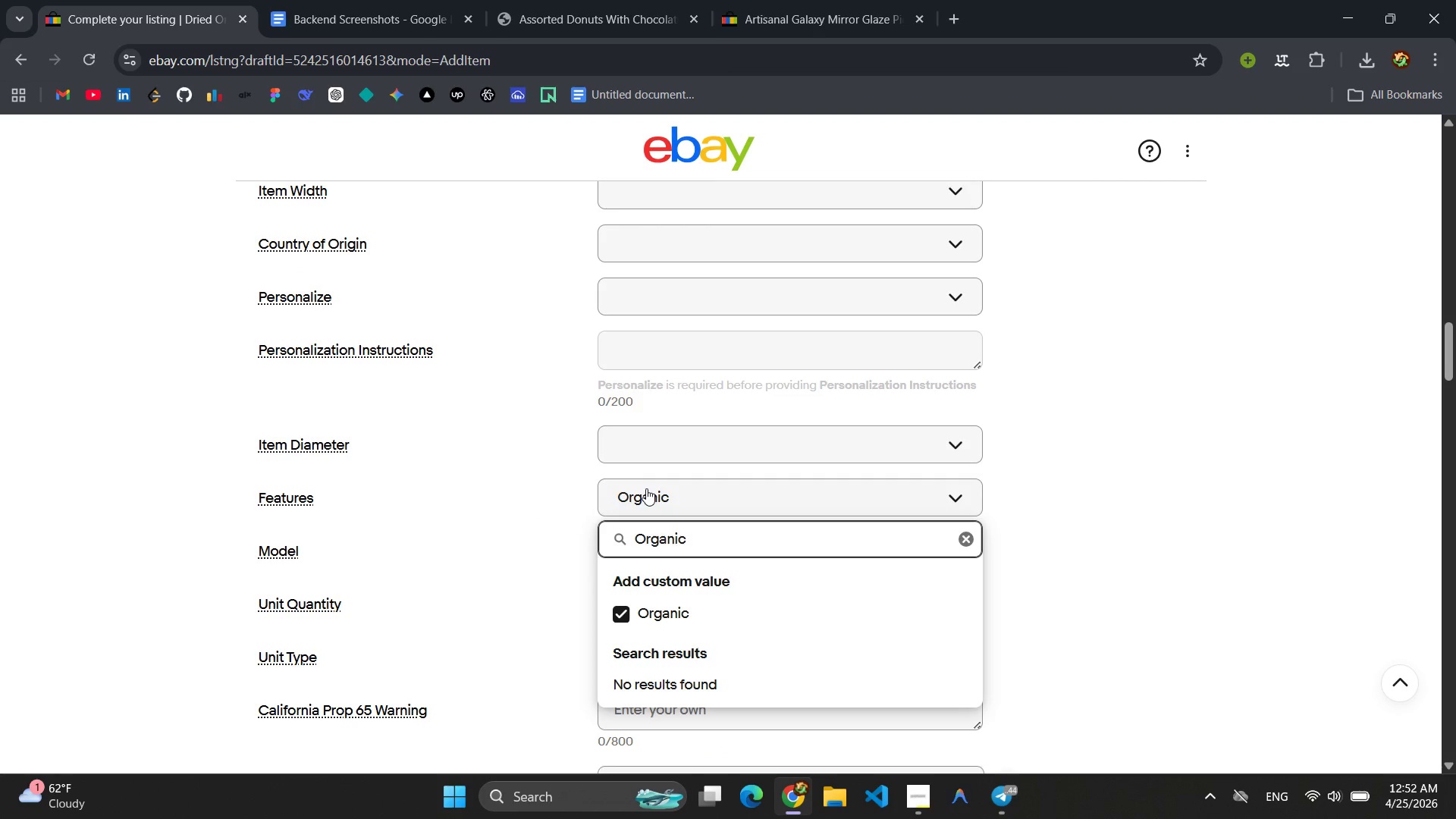 
hold_key(key=Backspace, duration=1.42)
 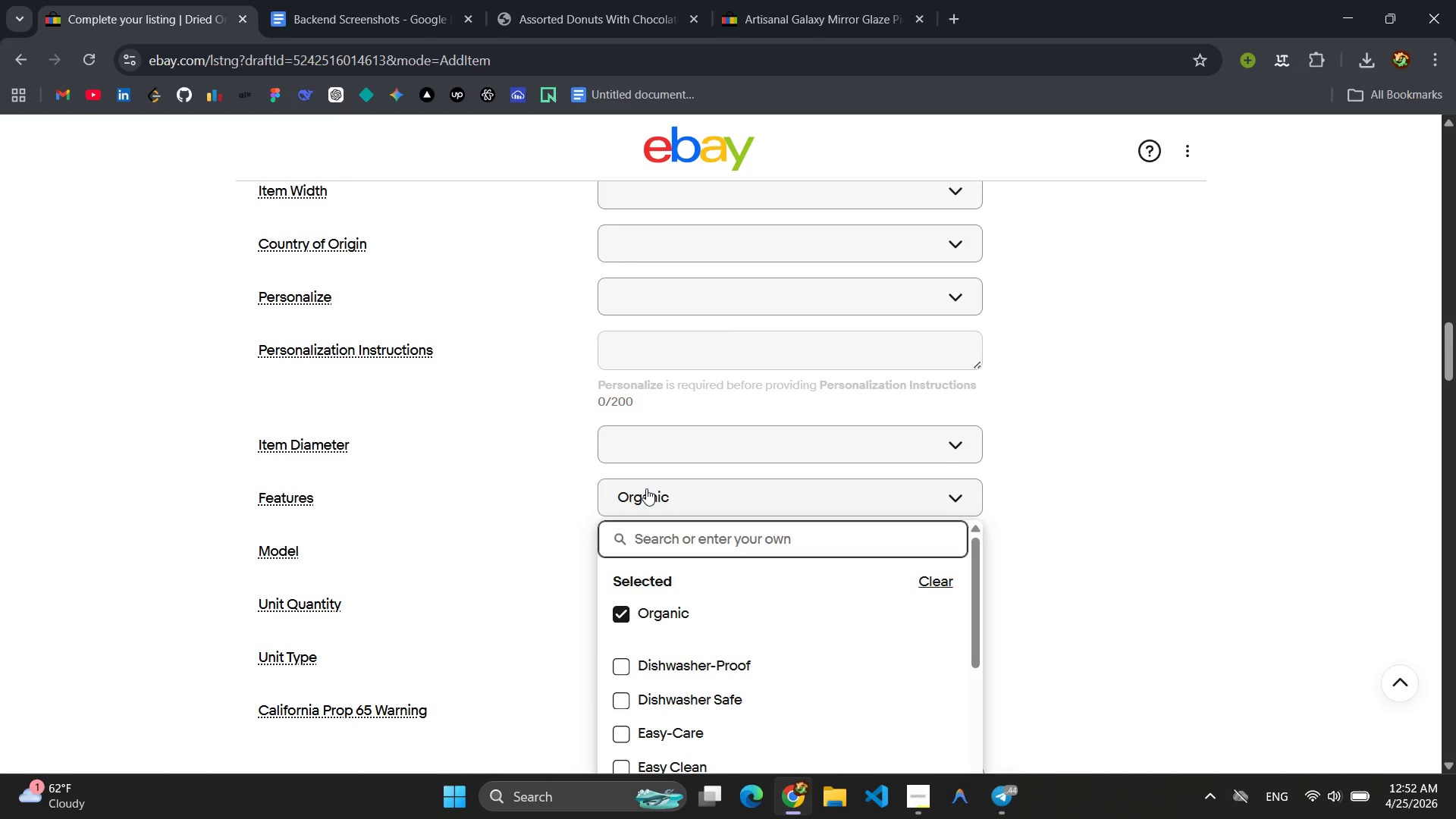 
type(Edible)
 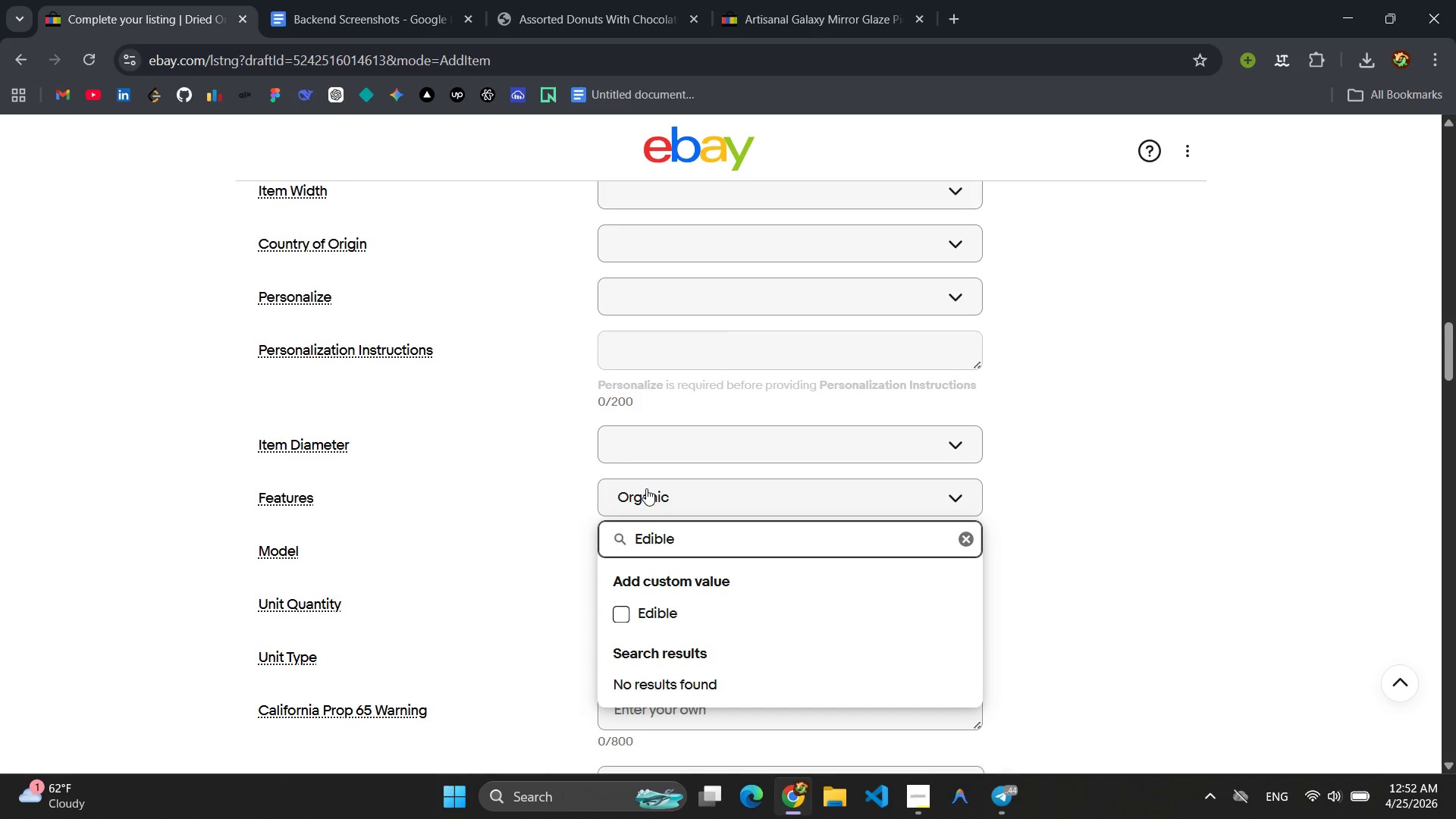 
key(Enter)
 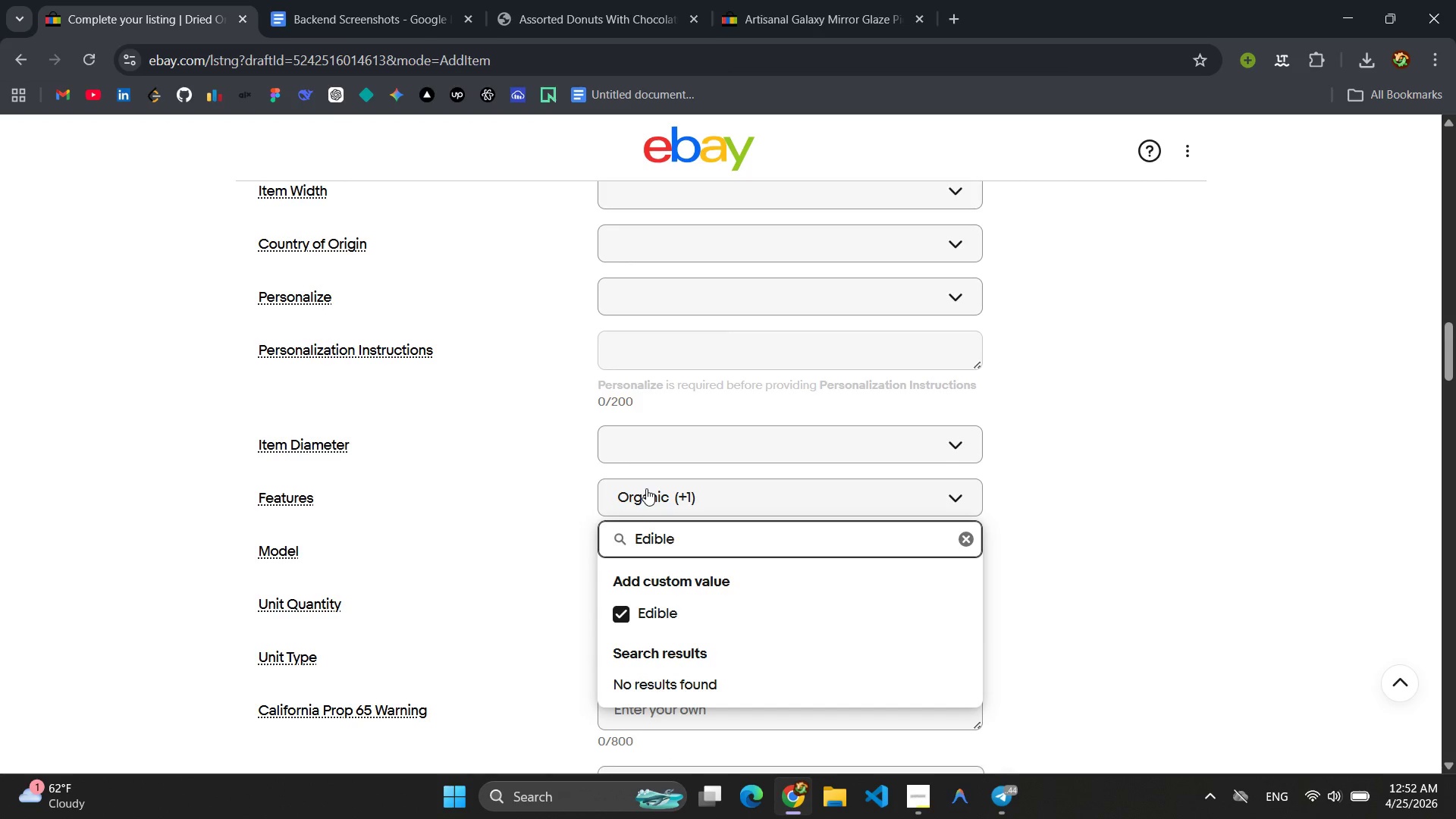 
hold_key(key=Backspace, duration=1.06)
 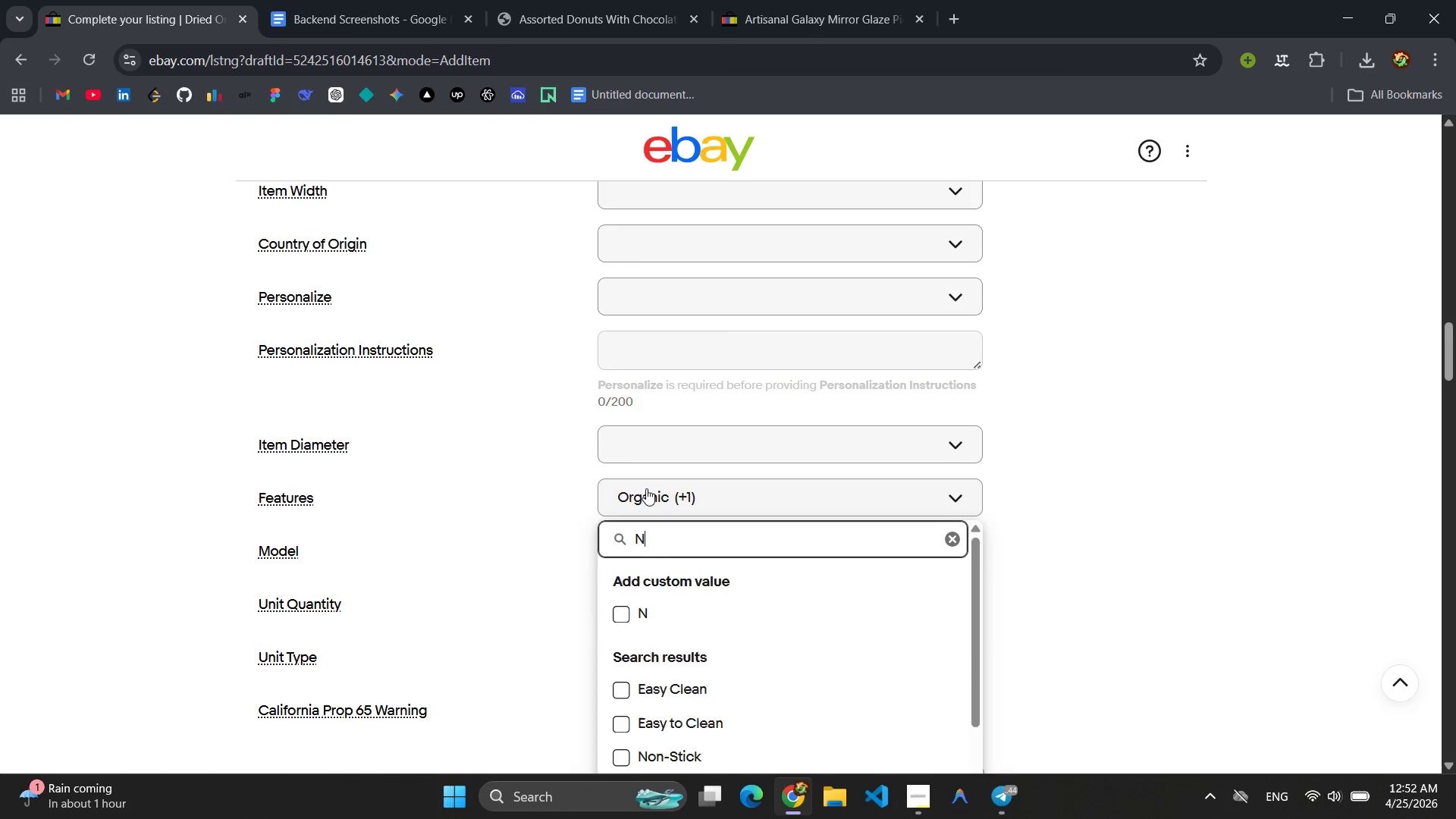 
hold_key(key=Backspace, duration=5.75)
 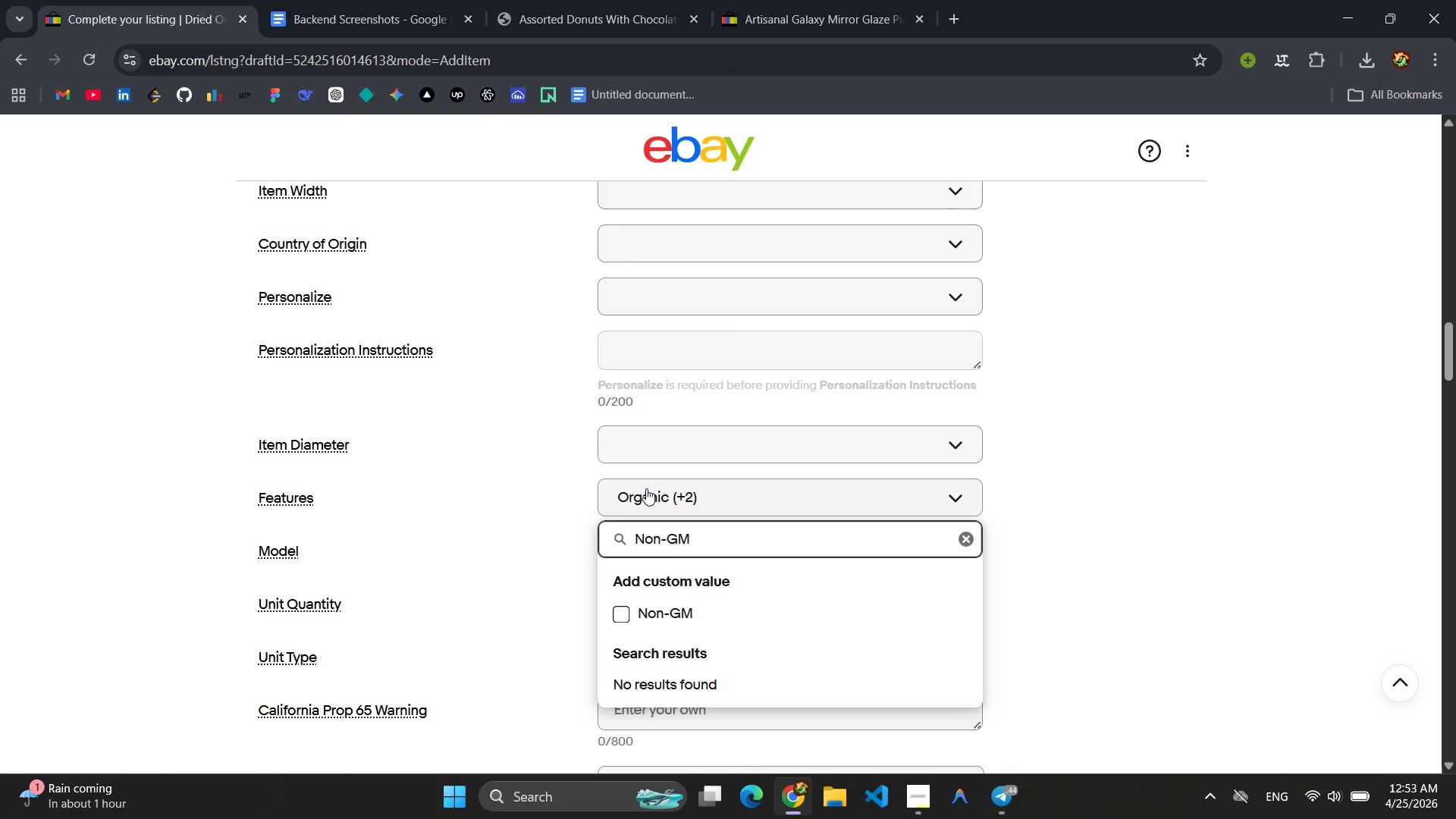 
type(Non-GMO)
 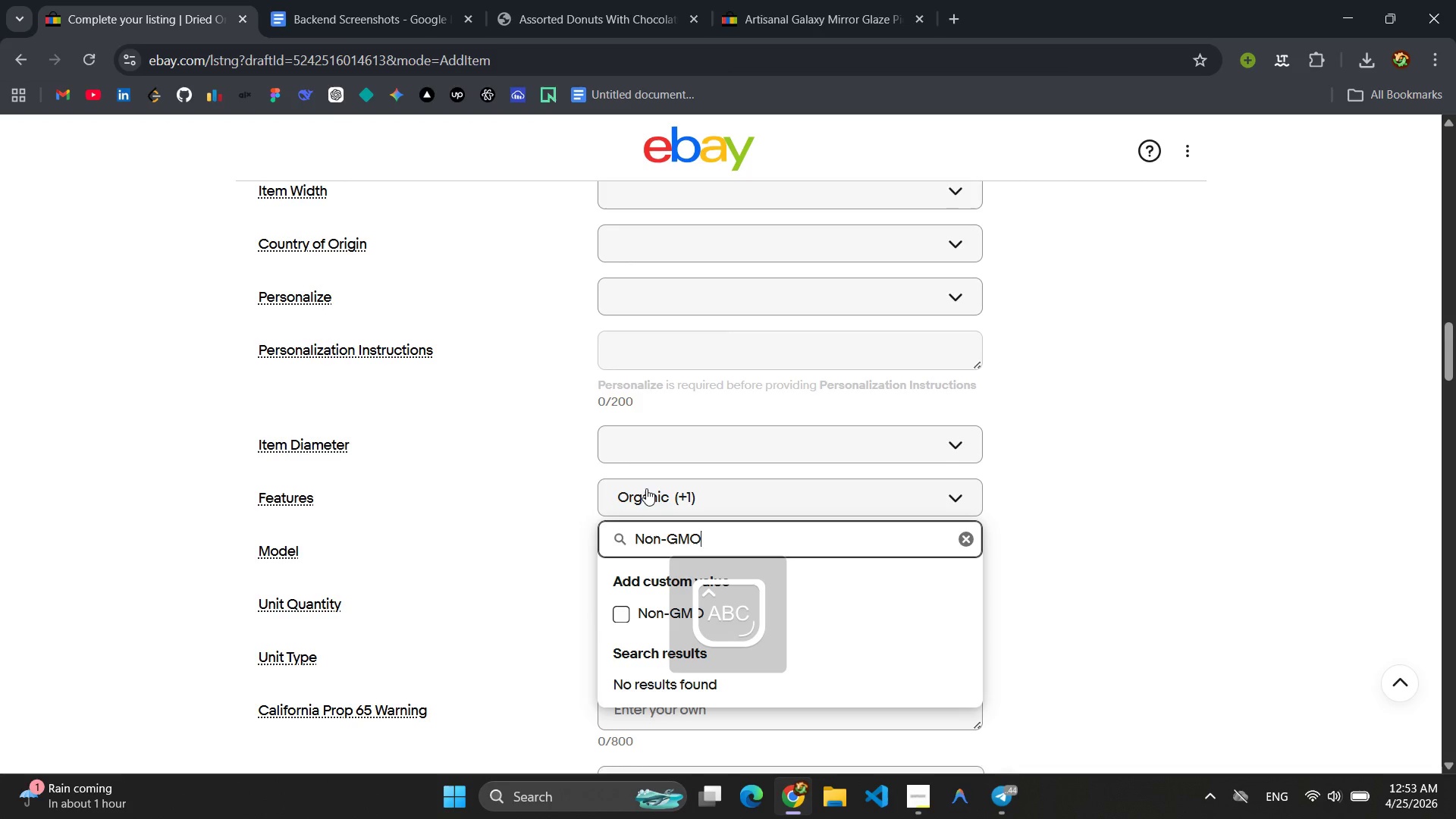 
key(Enter)
 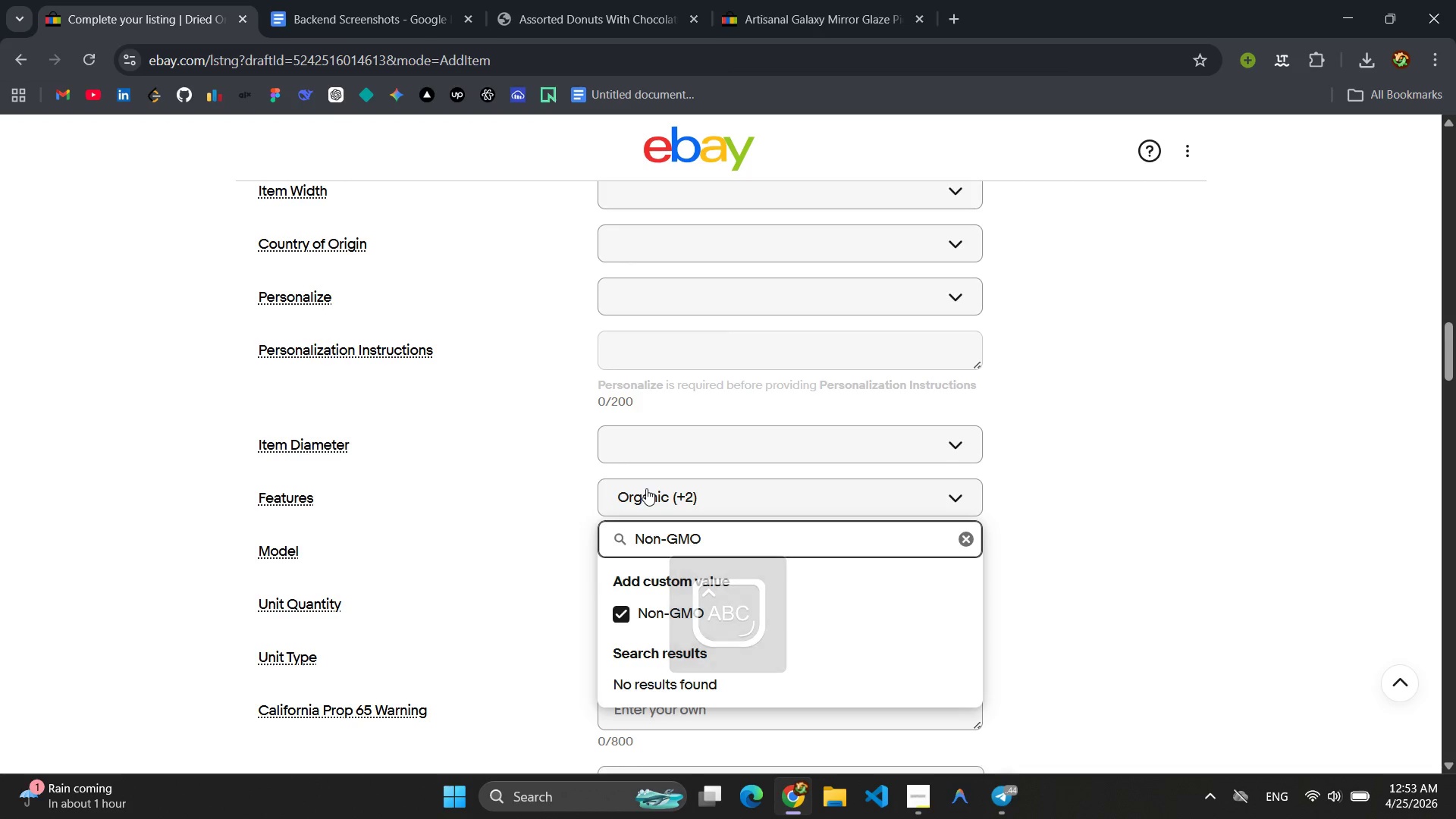 
hold_key(key=Backspace, duration=1.17)
 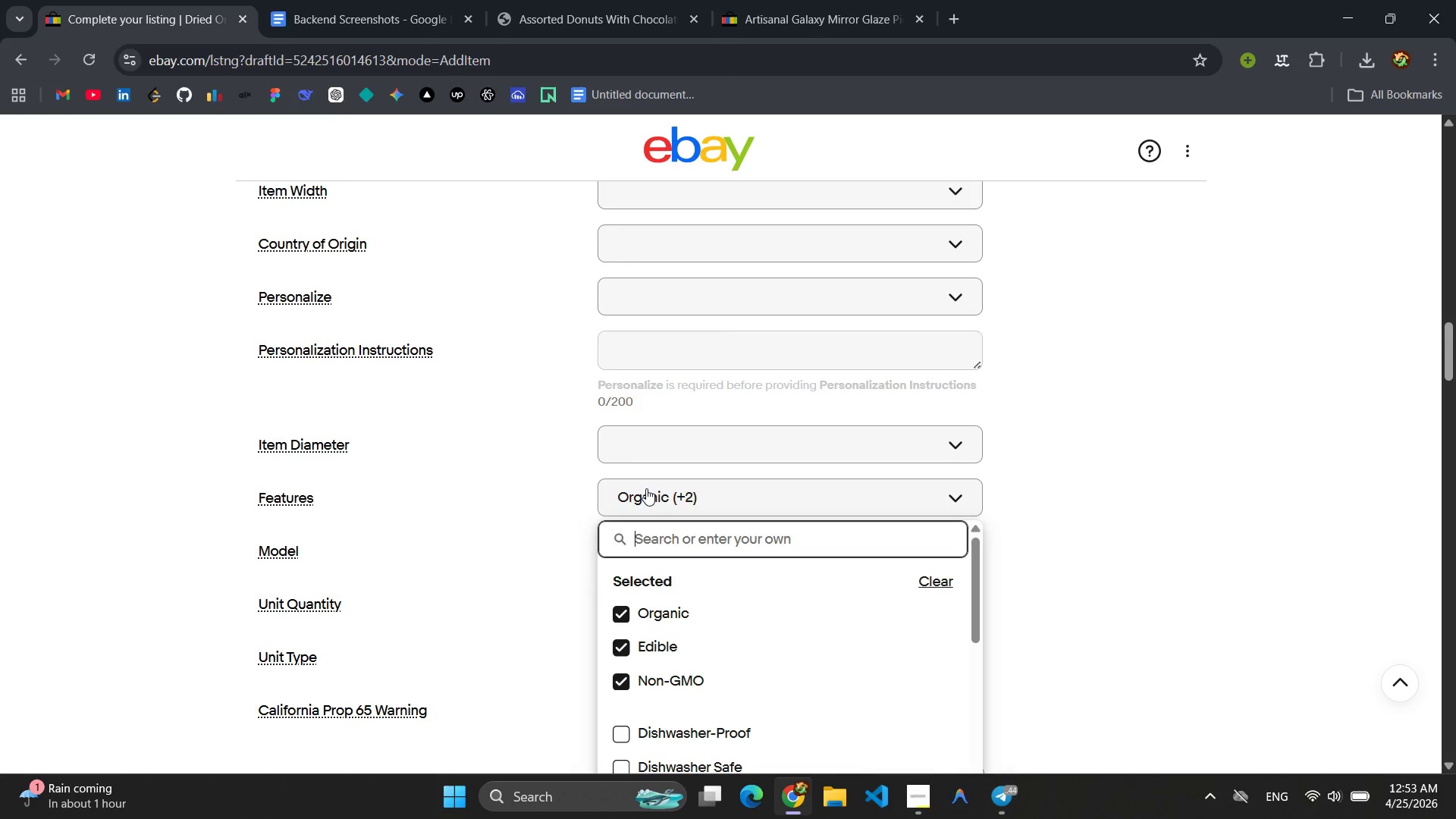 
type(Gift Boxed)
 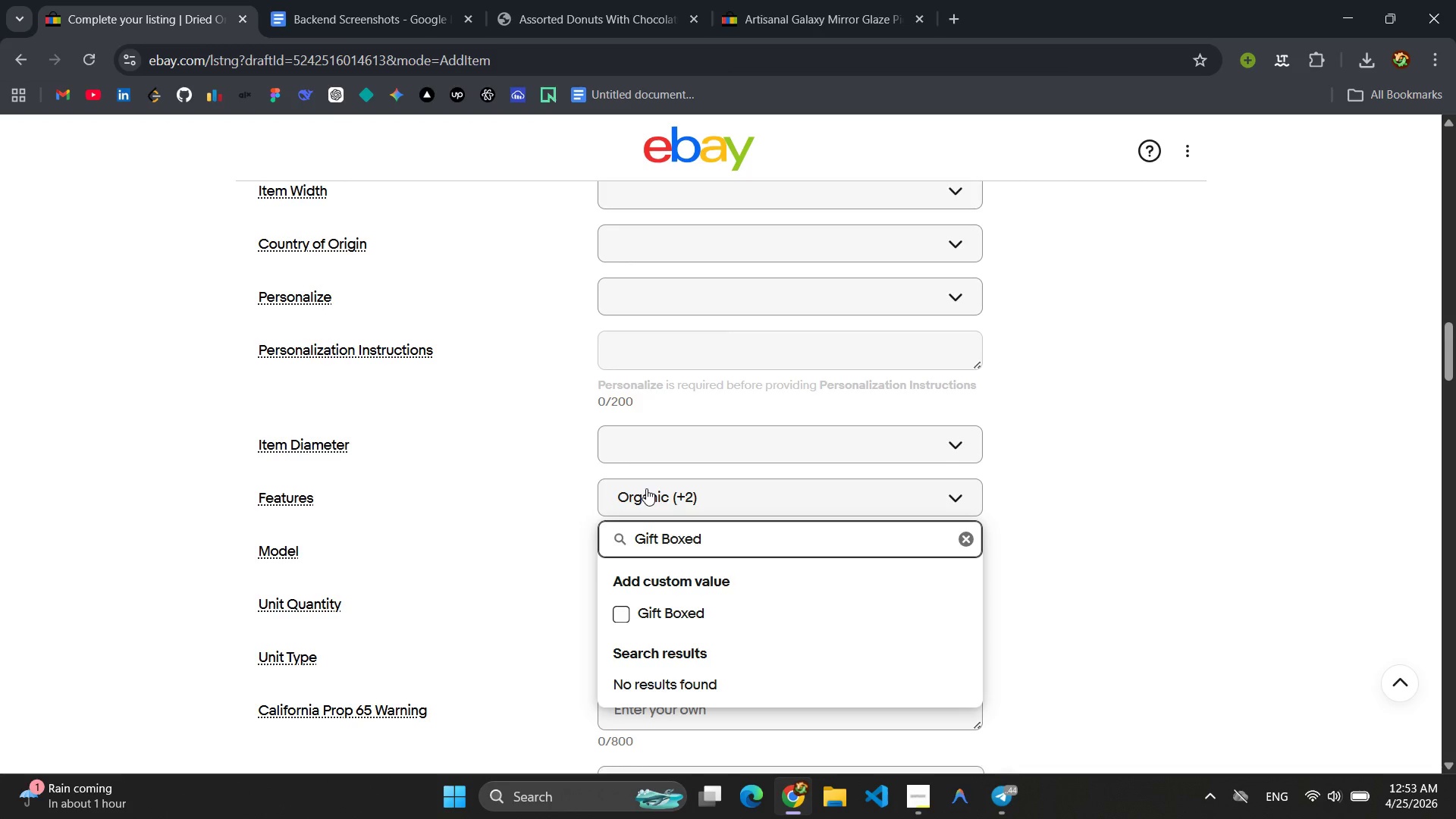 
key(Enter)
 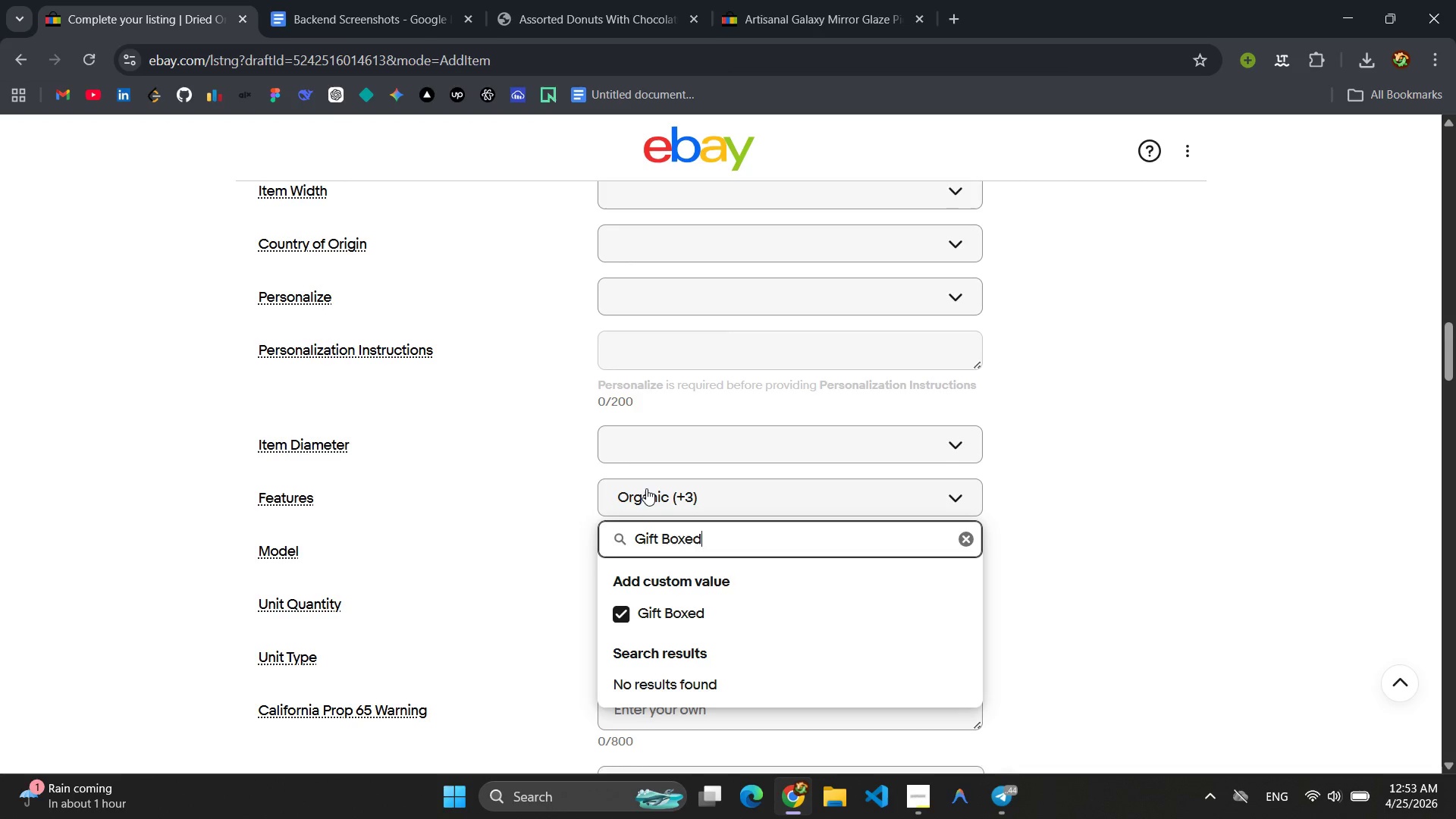 
hold_key(key=Backspace, duration=1.17)
 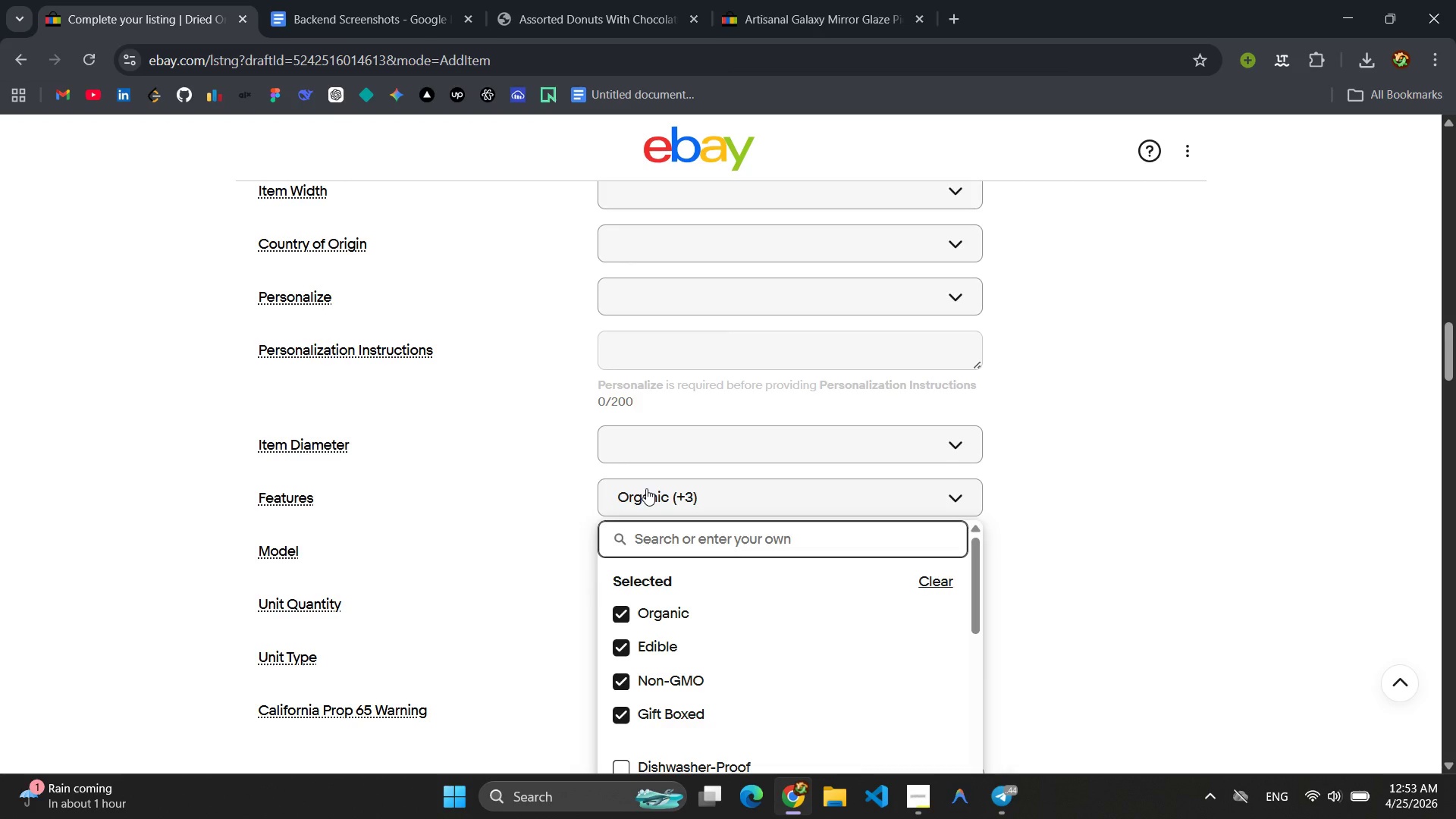 
type(Reusable Storage Tin)
 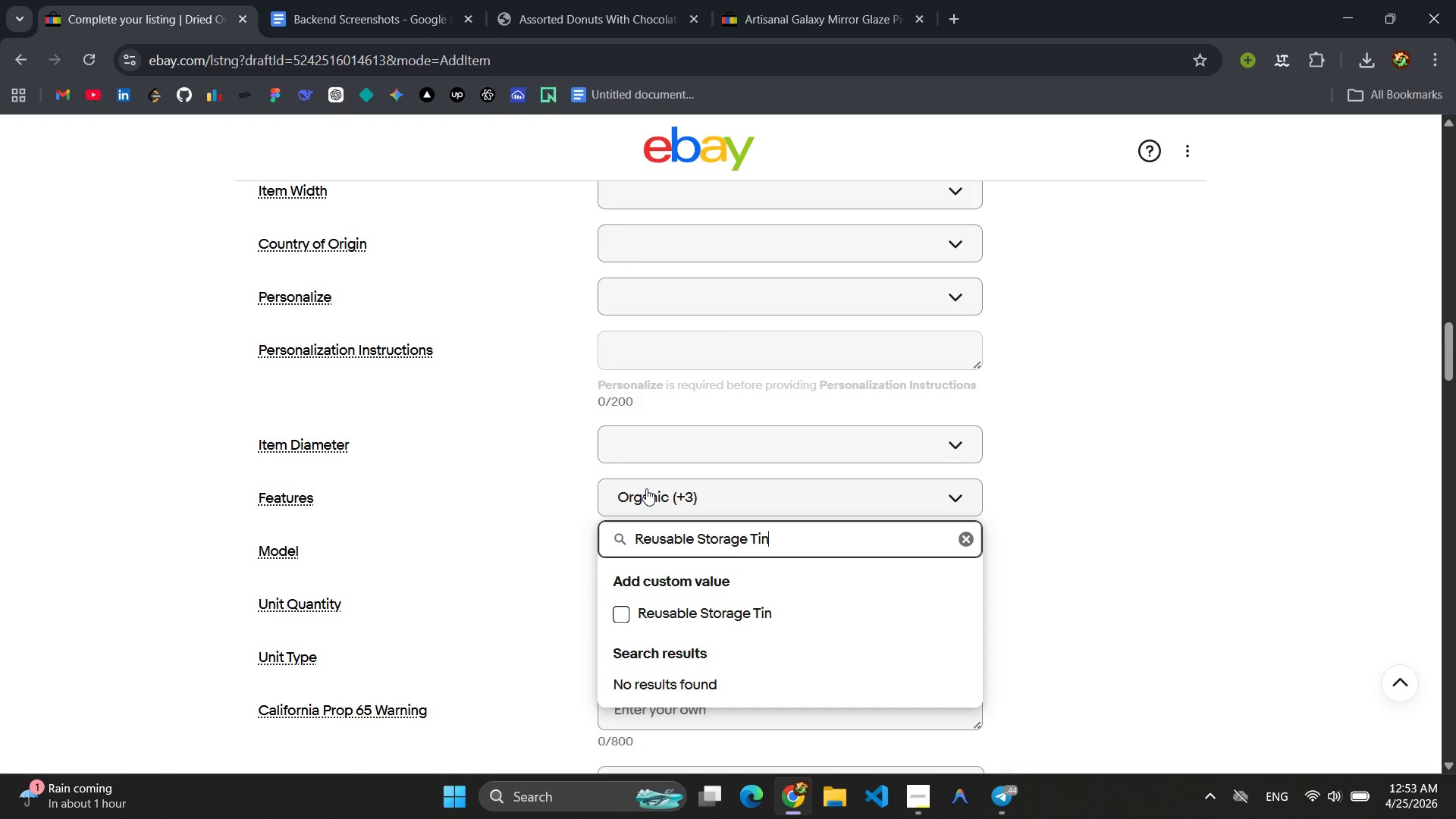 
key(Enter)
 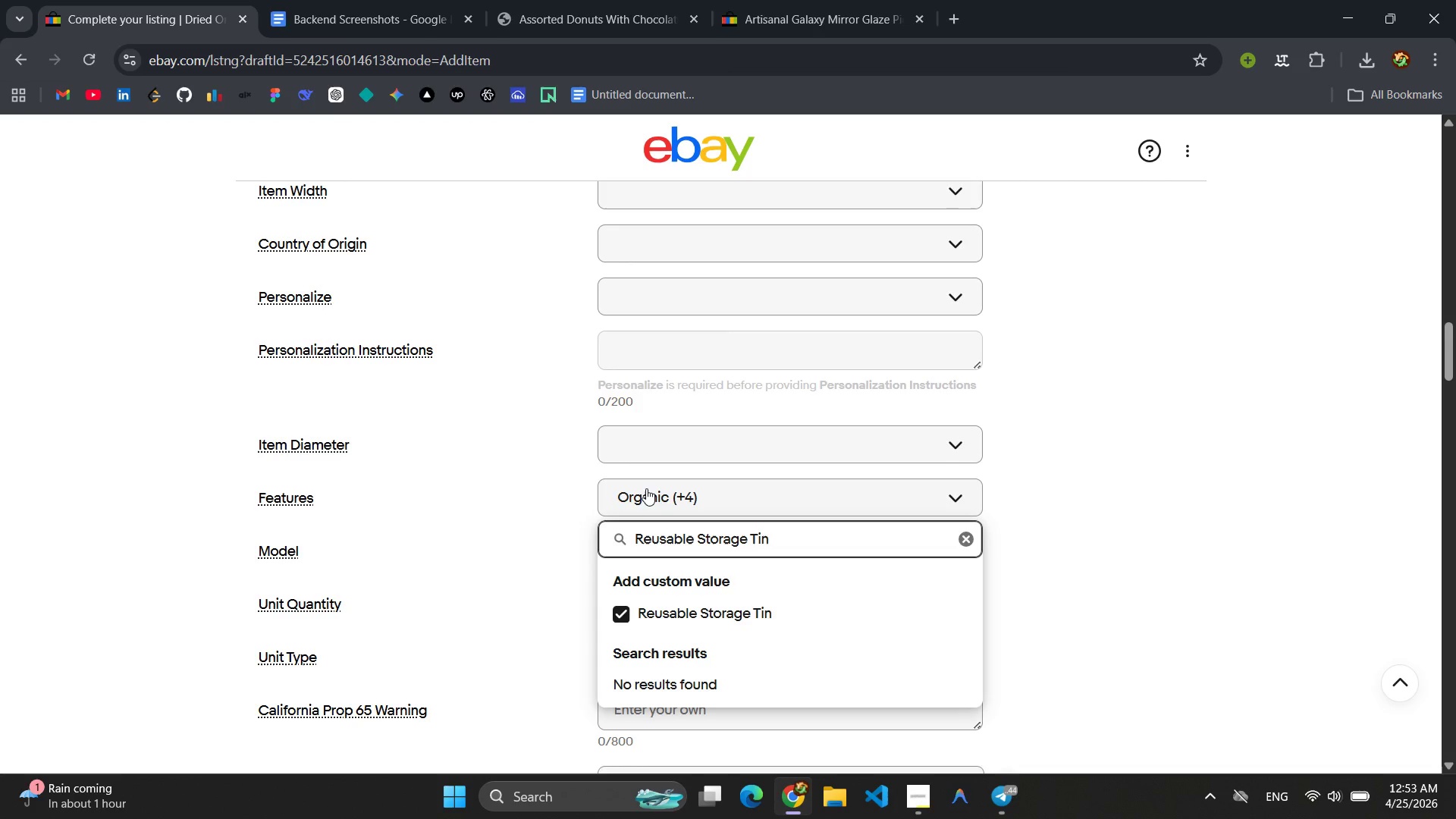 
hold_key(key=Backspace, duration=1.48)
 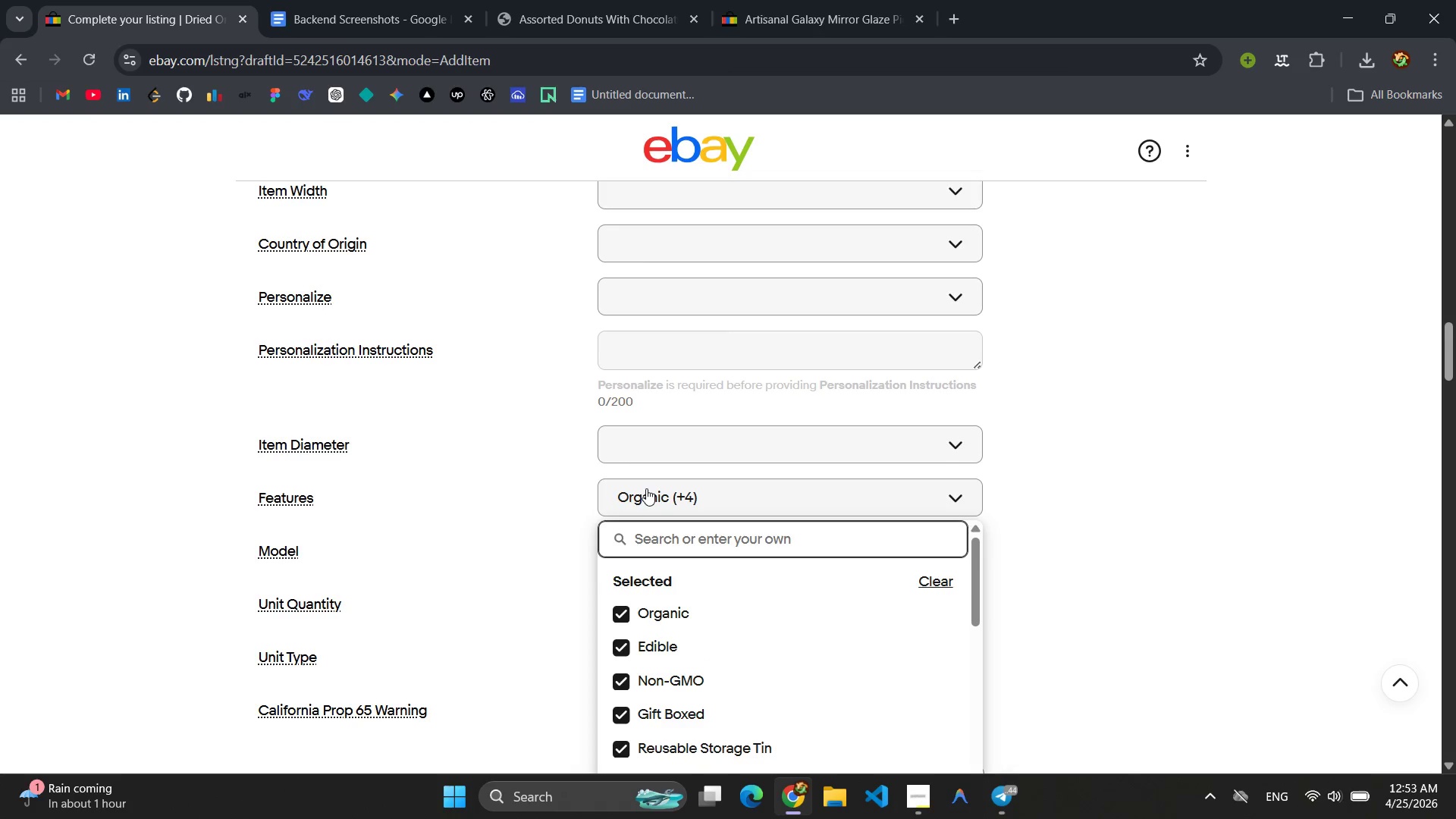 
left_click([1046, 540])
 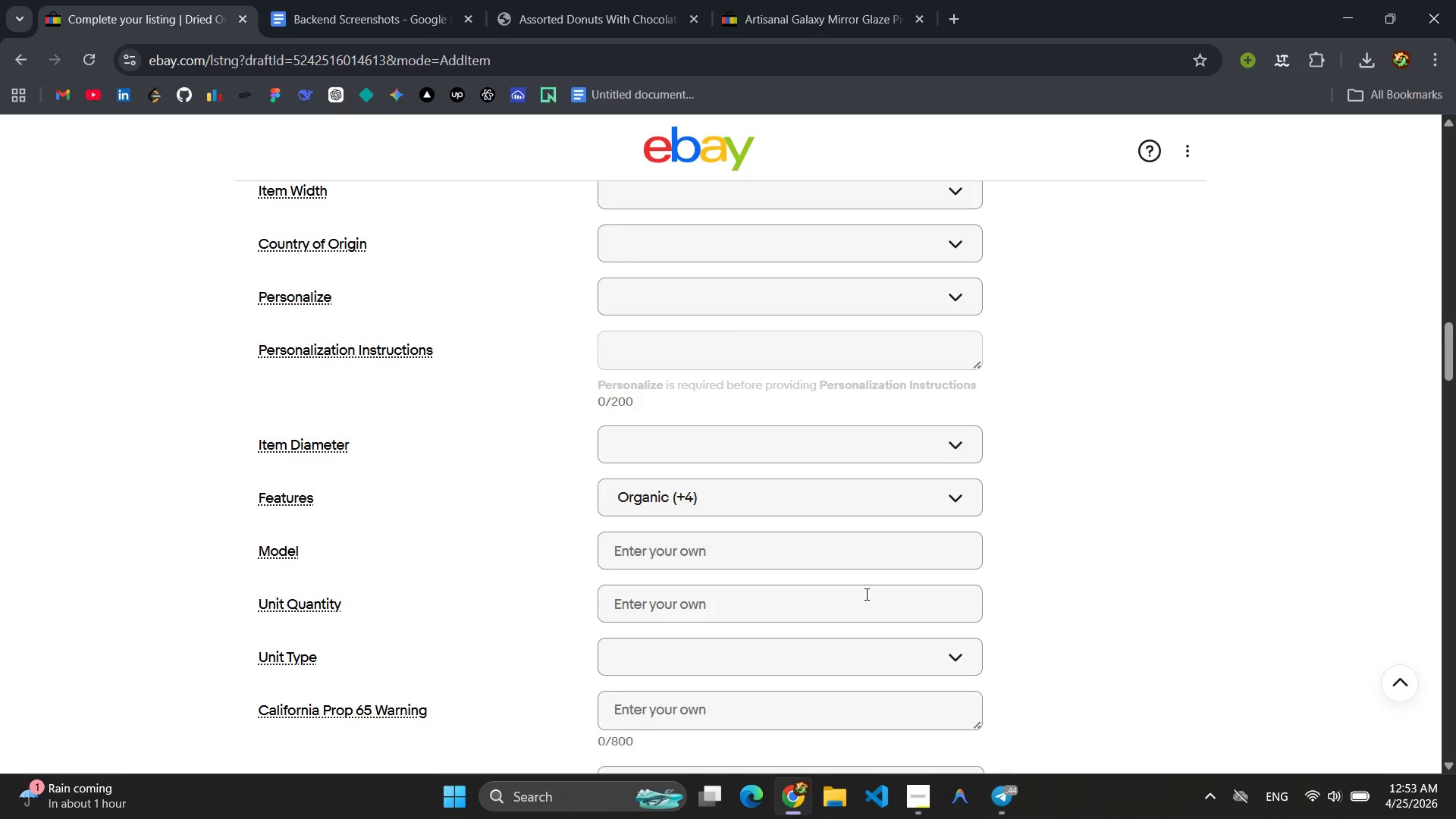 
scroll: coordinate [865, 594], scroll_direction: none, amount: 0.0
 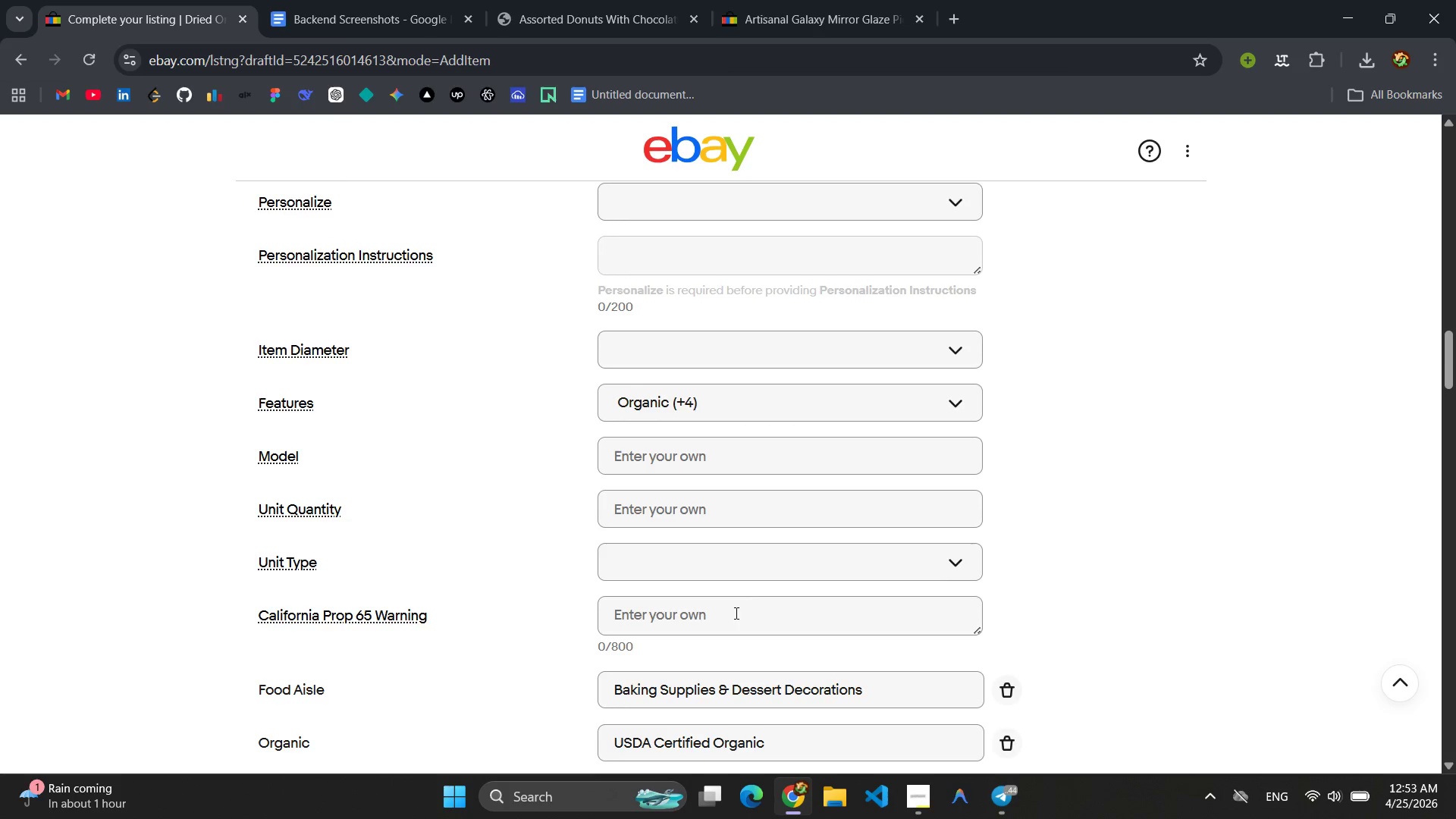 
scroll: coordinate [751, 608], scroll_direction: down, amount: 3.0
 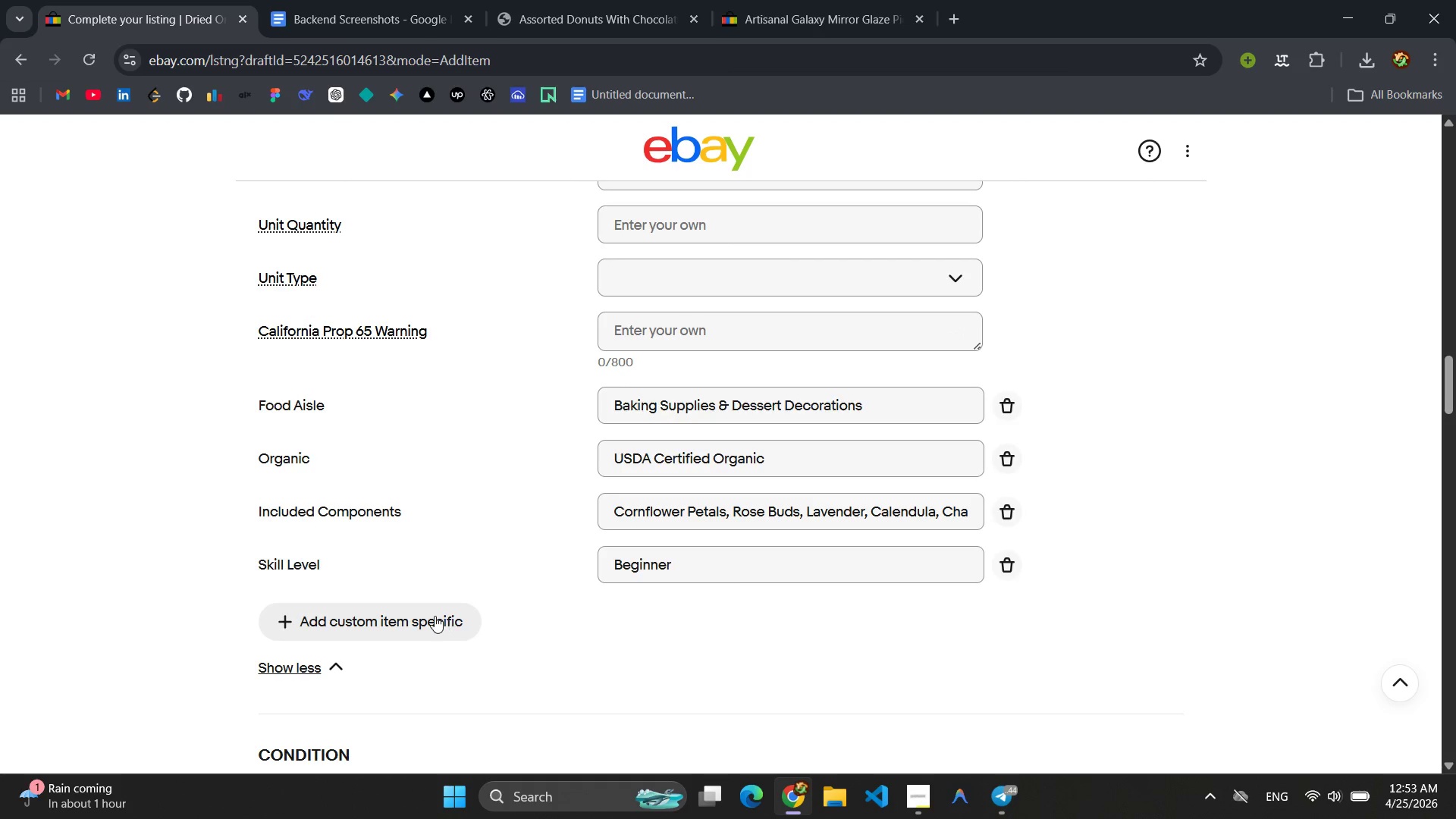 
left_click([400, 623])
 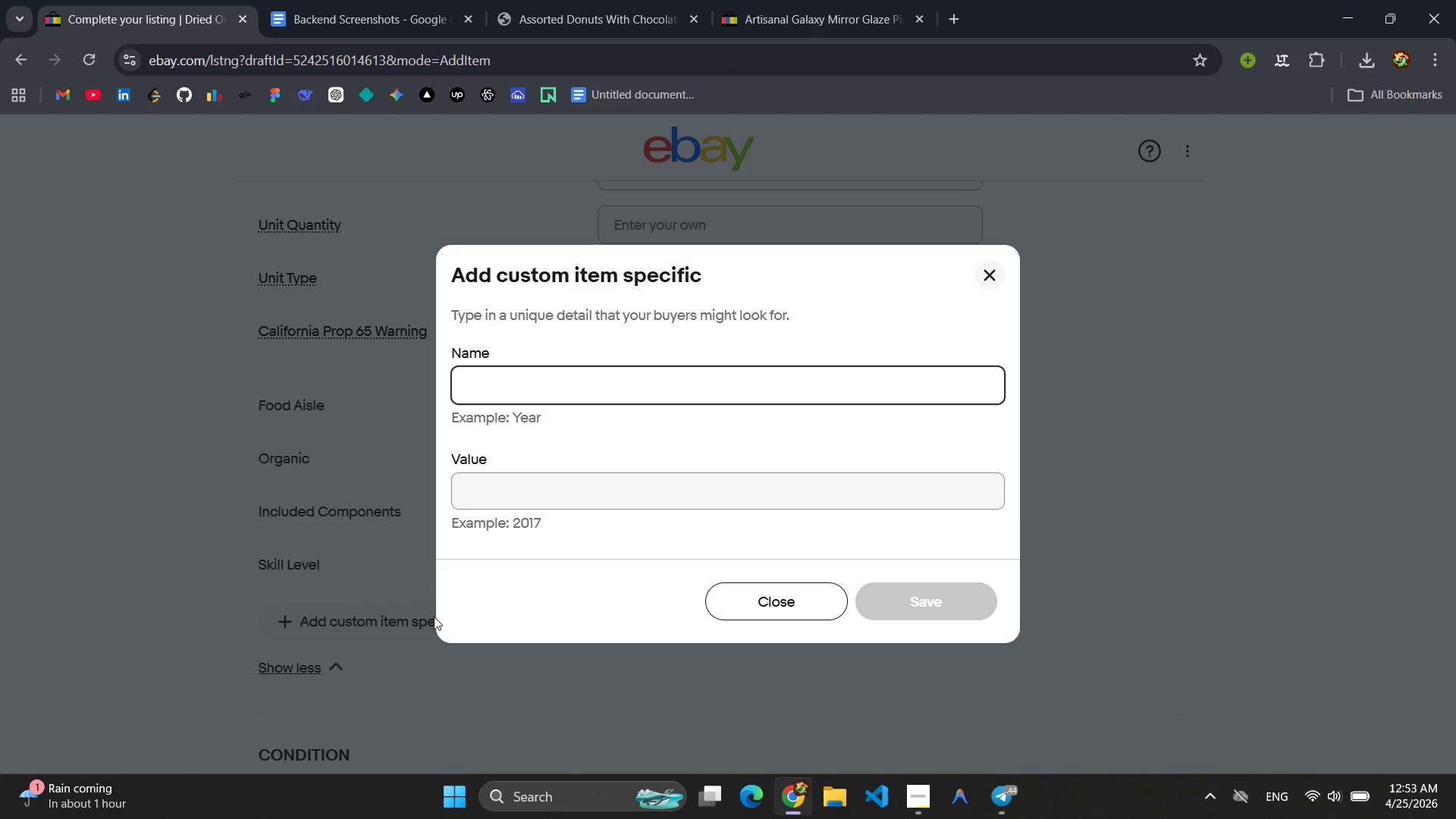 
type(Coun)
 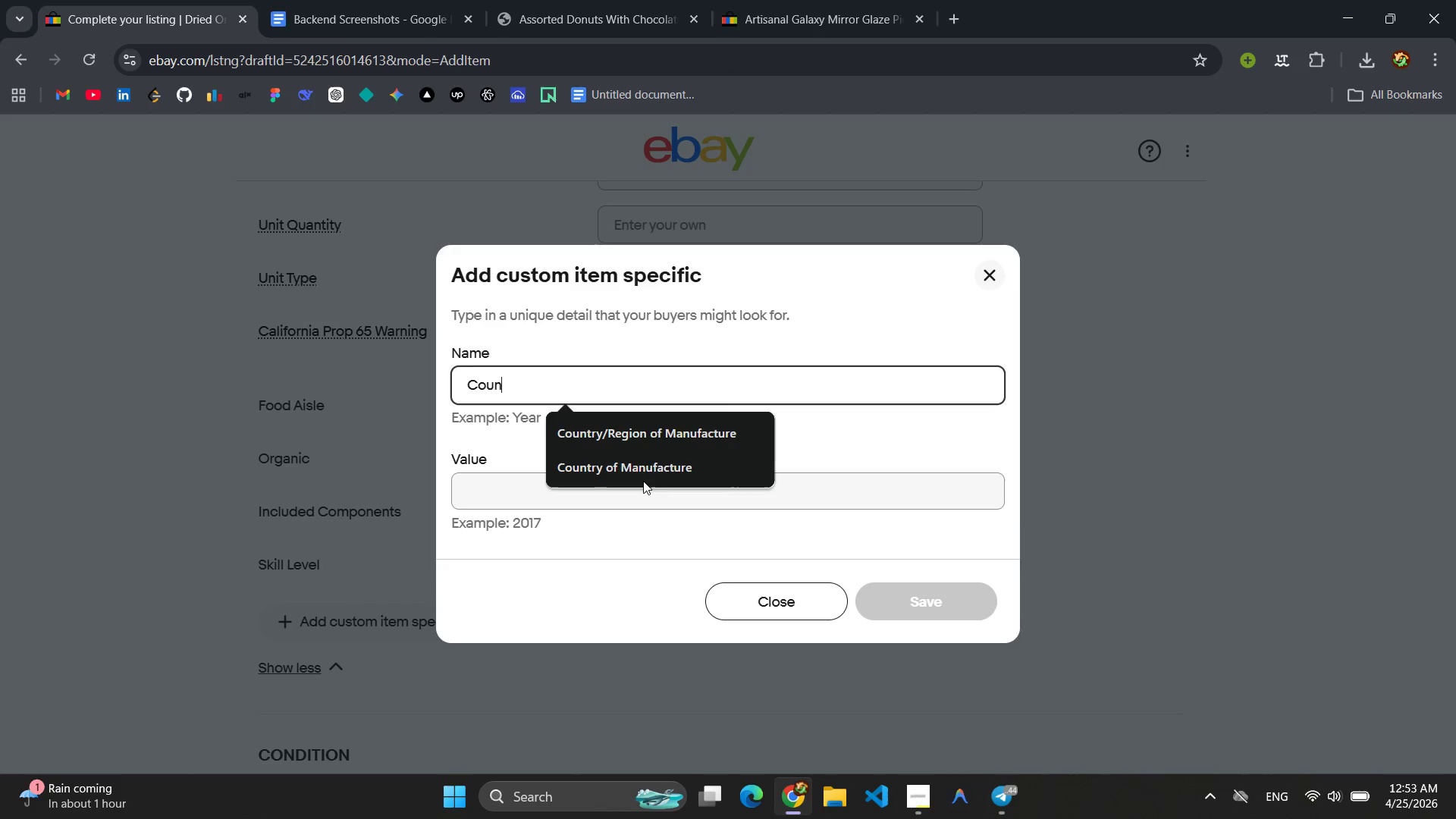 
left_click([635, 433])
 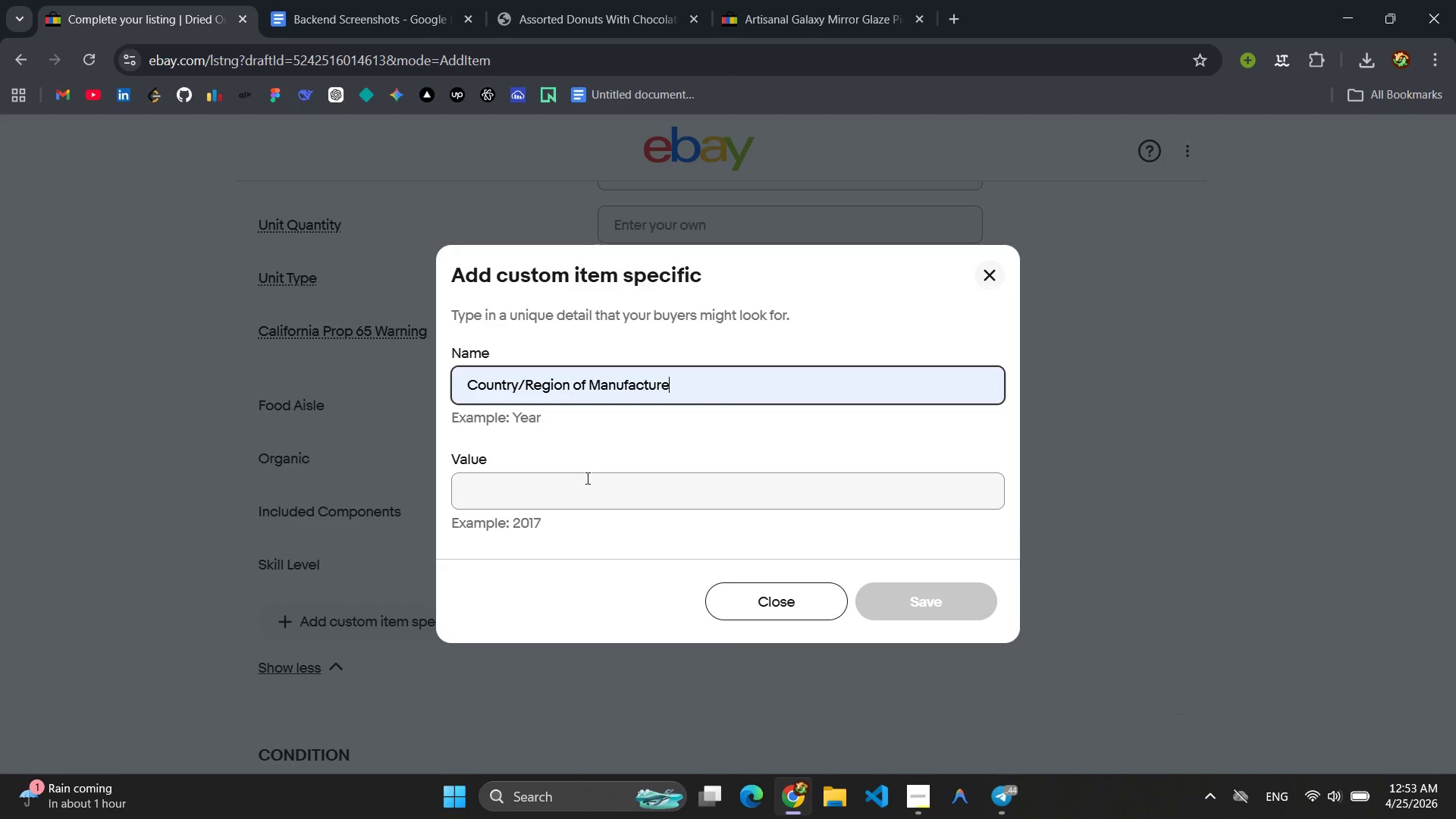 
left_click([586, 478])
 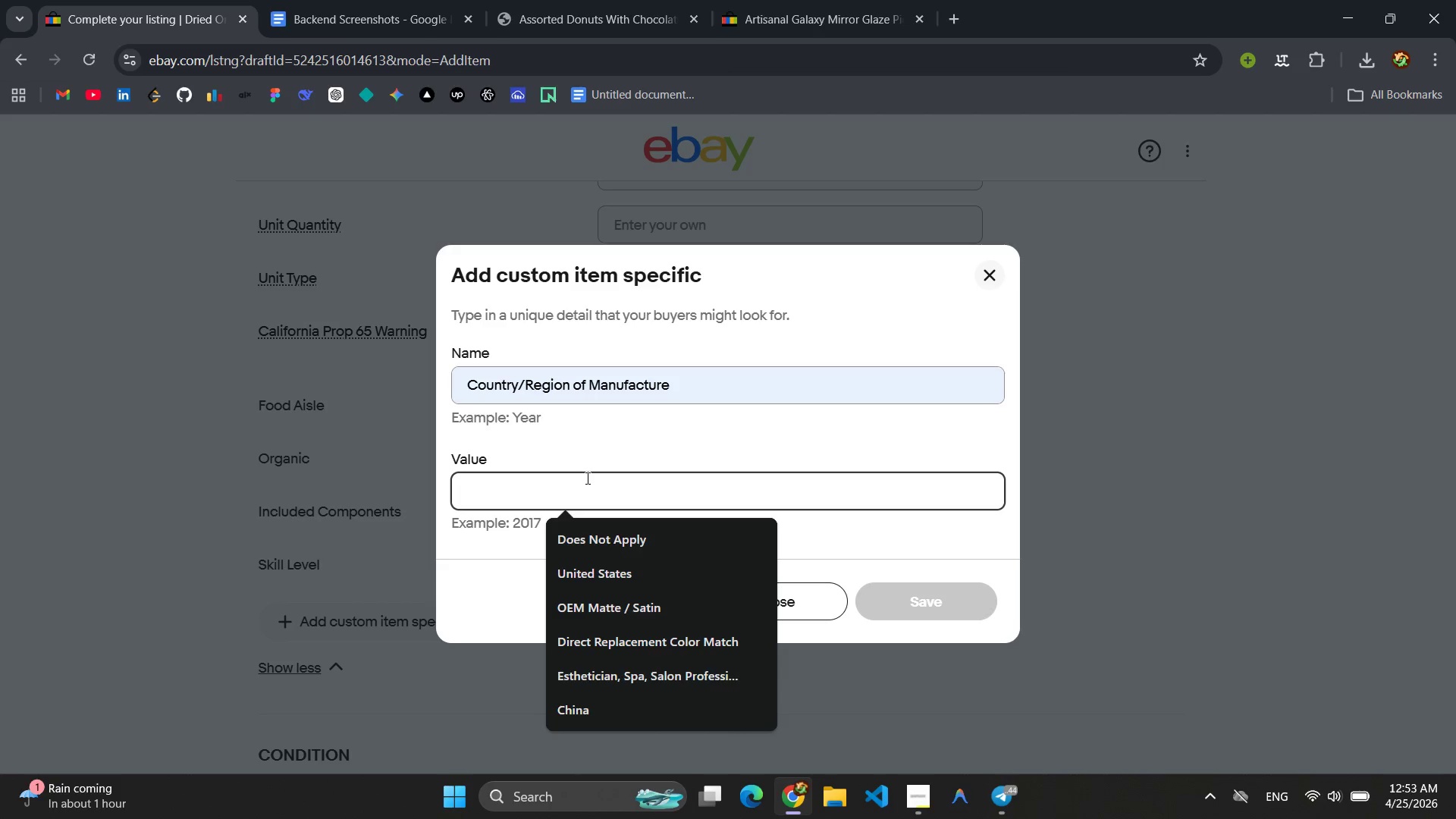 
type(Un)
 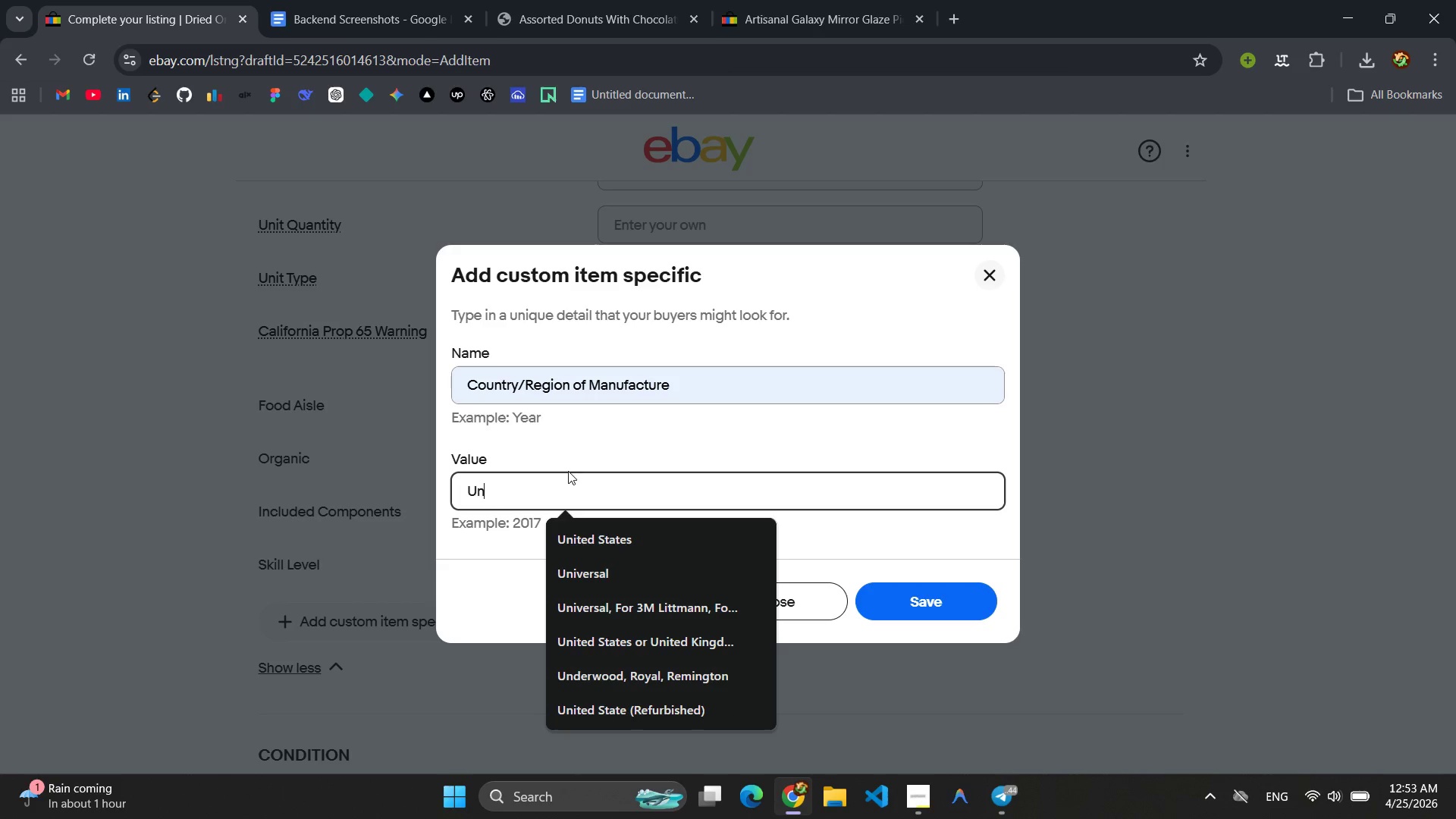 
left_click([591, 541])
 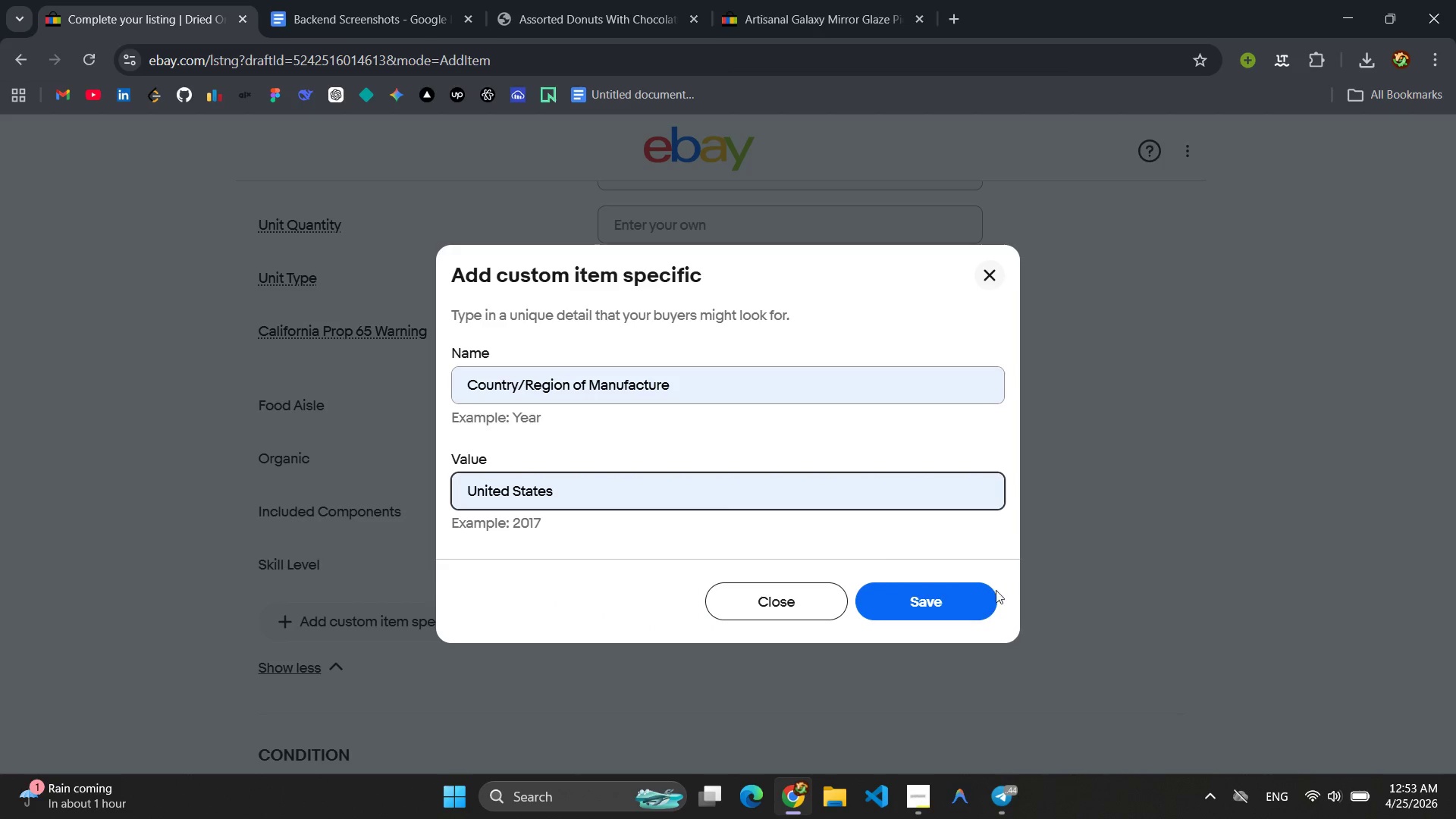 
left_click([950, 602])
 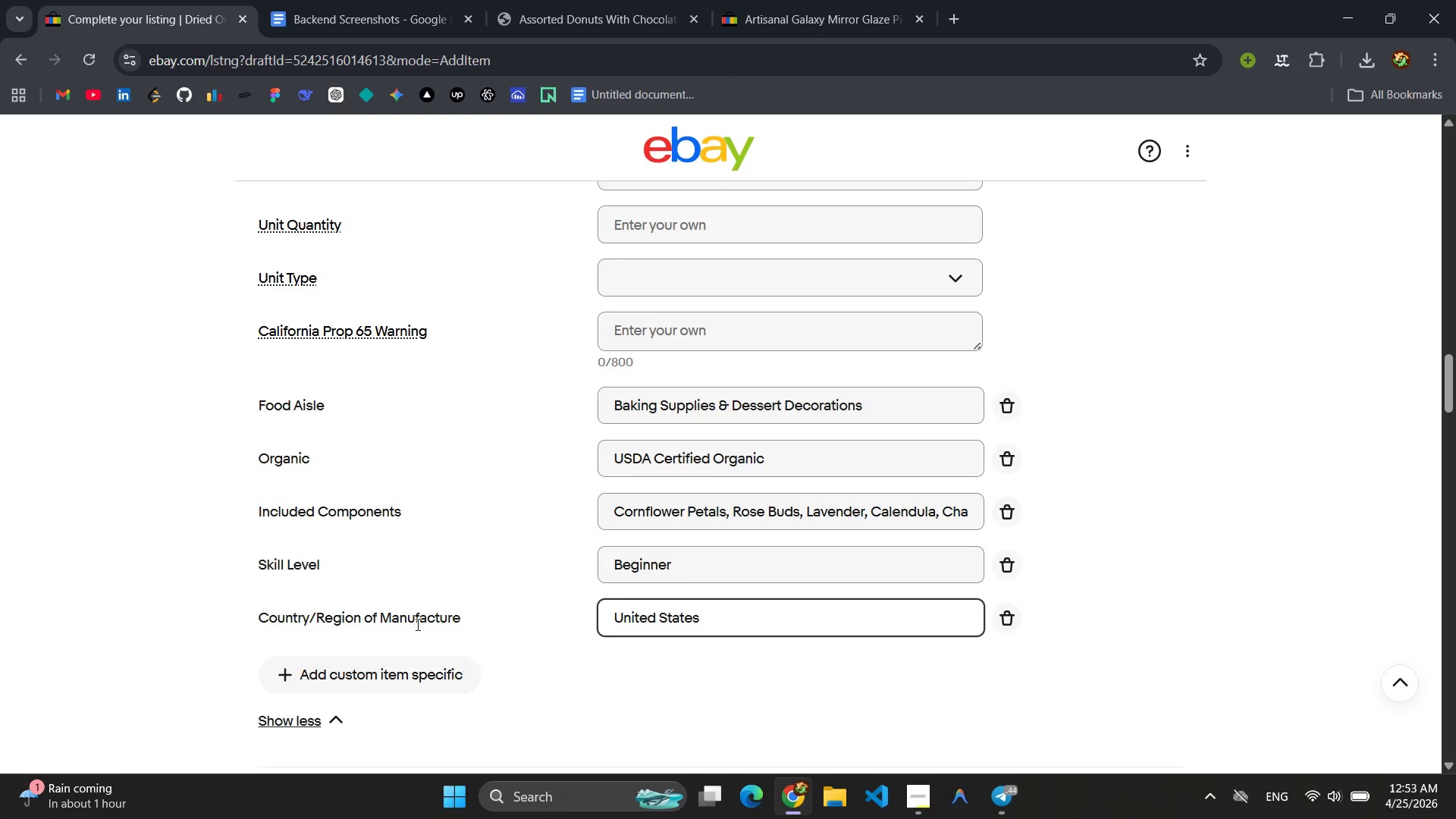 
left_click([384, 682])
 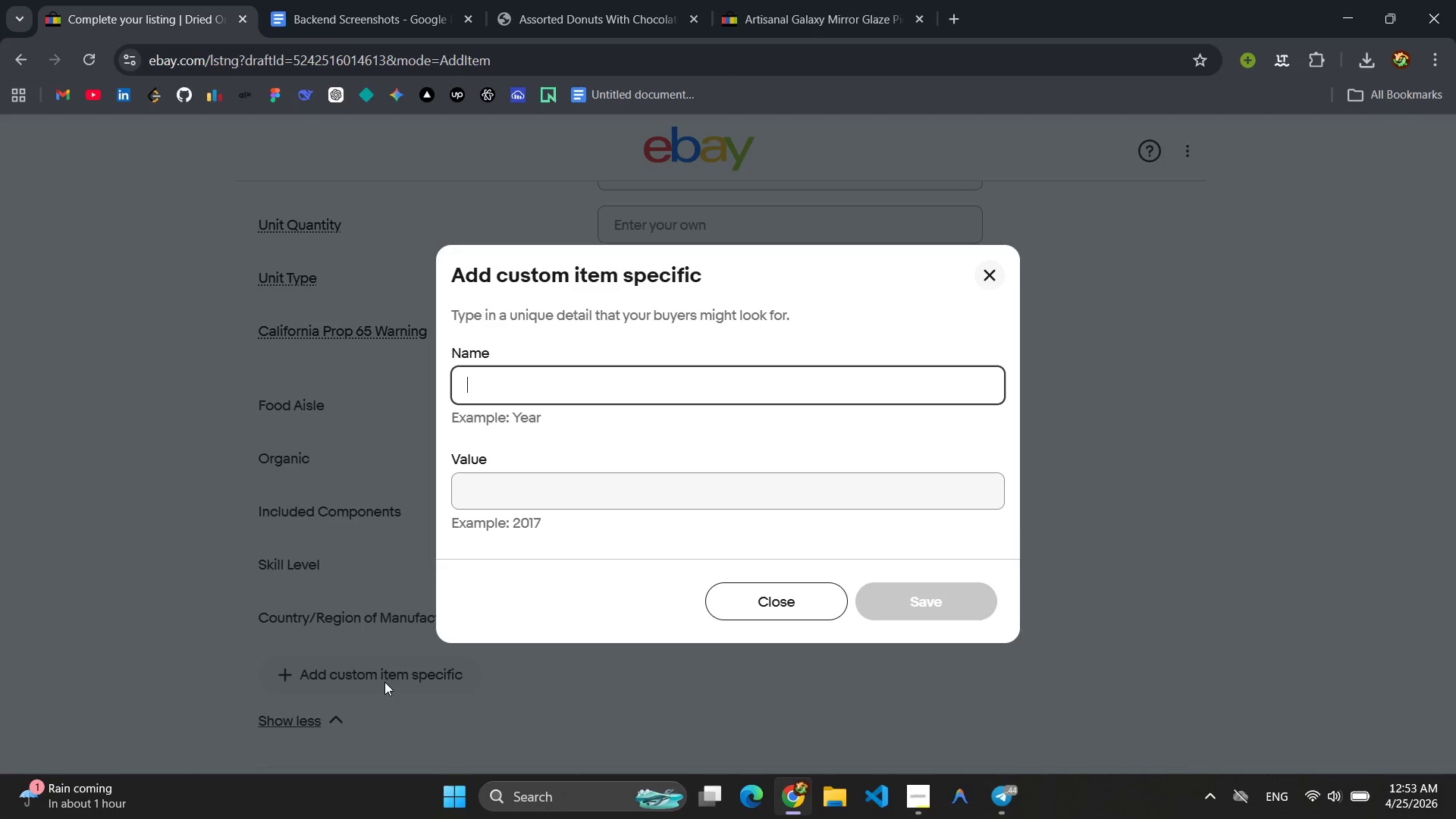 
type(SH)
key(Backspace)
type(helf)
 